 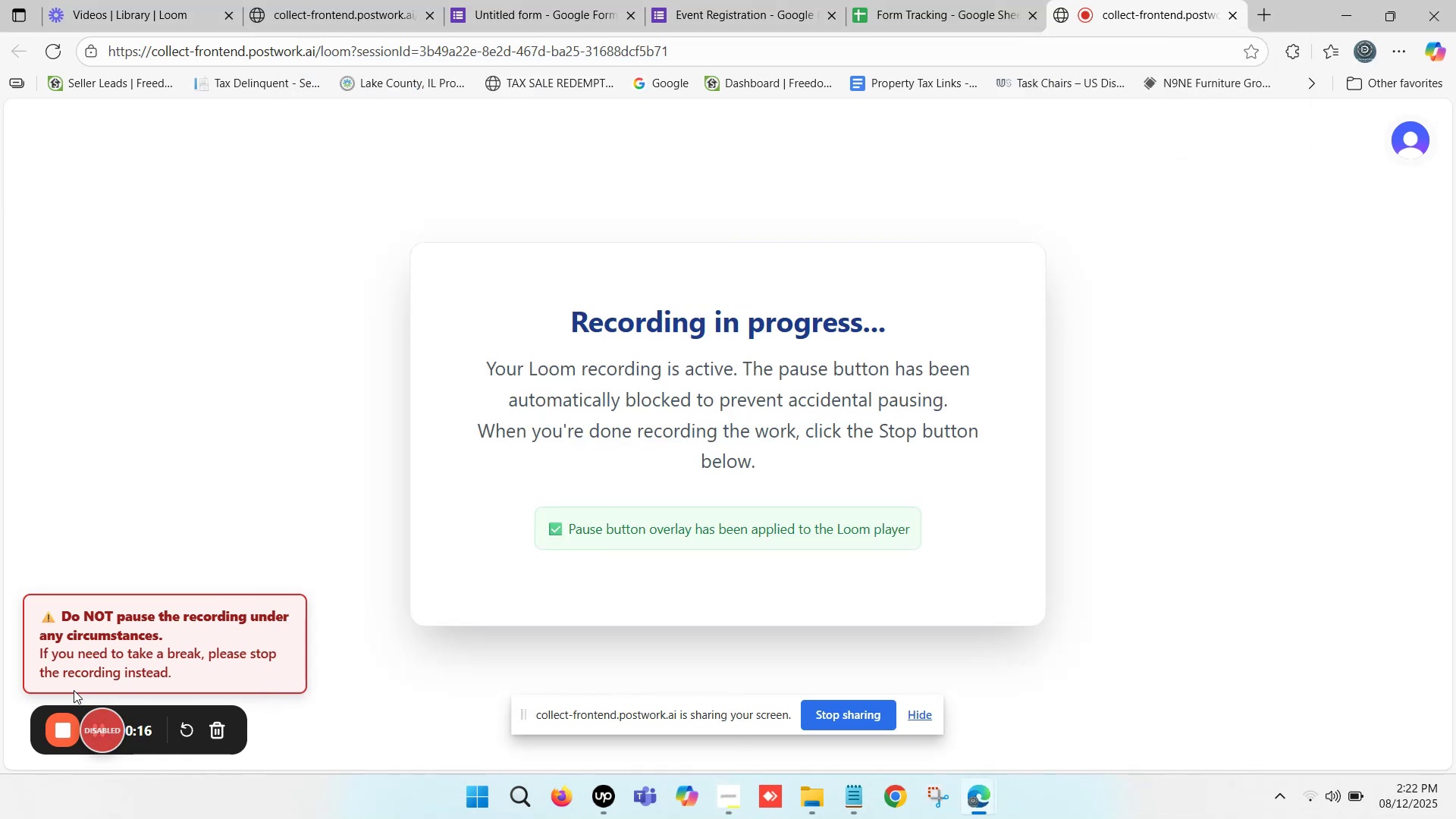 
left_click([46, 612])
 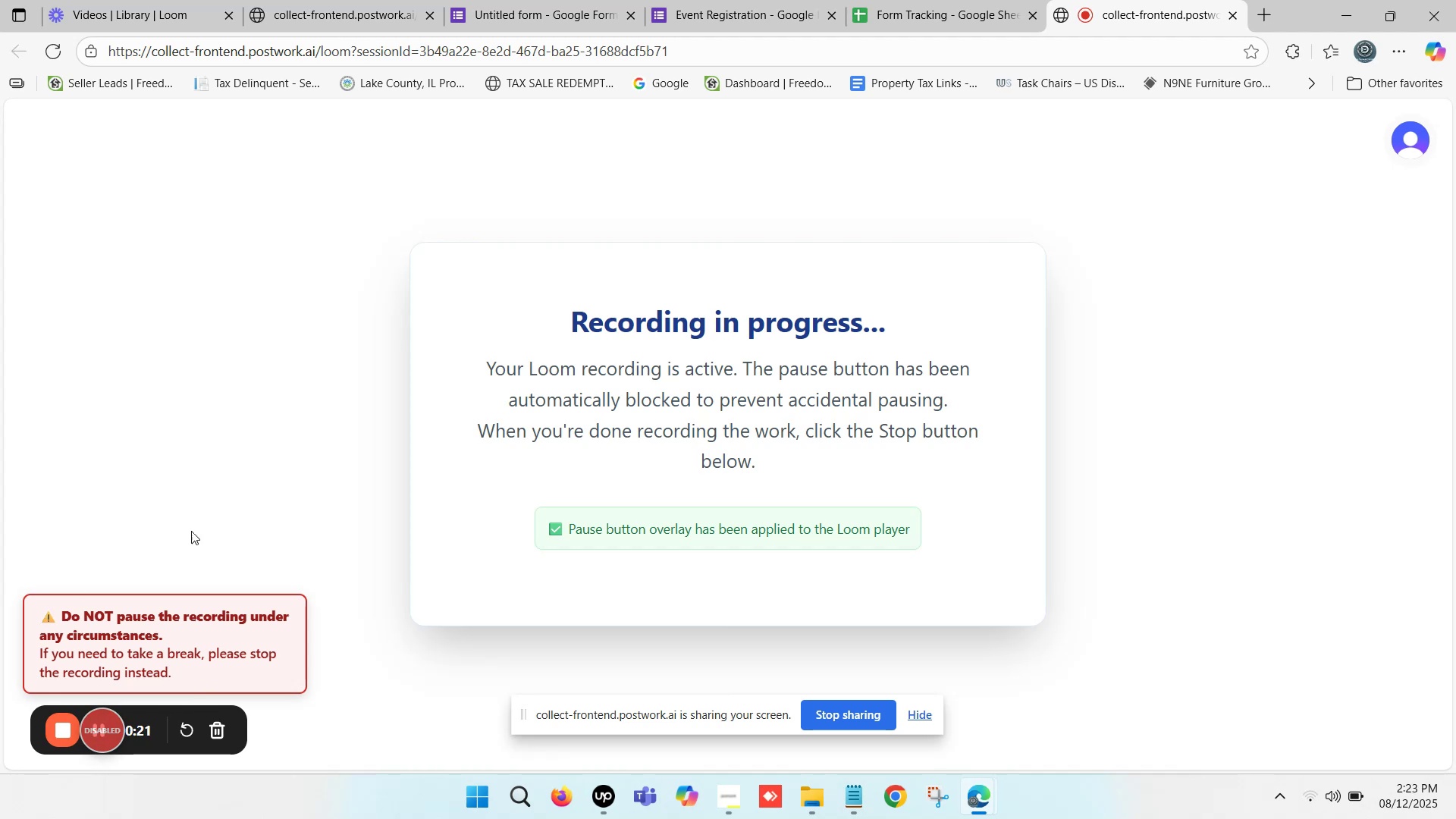 
scroll: coordinate [177, 679], scroll_direction: down, amount: 5.0
 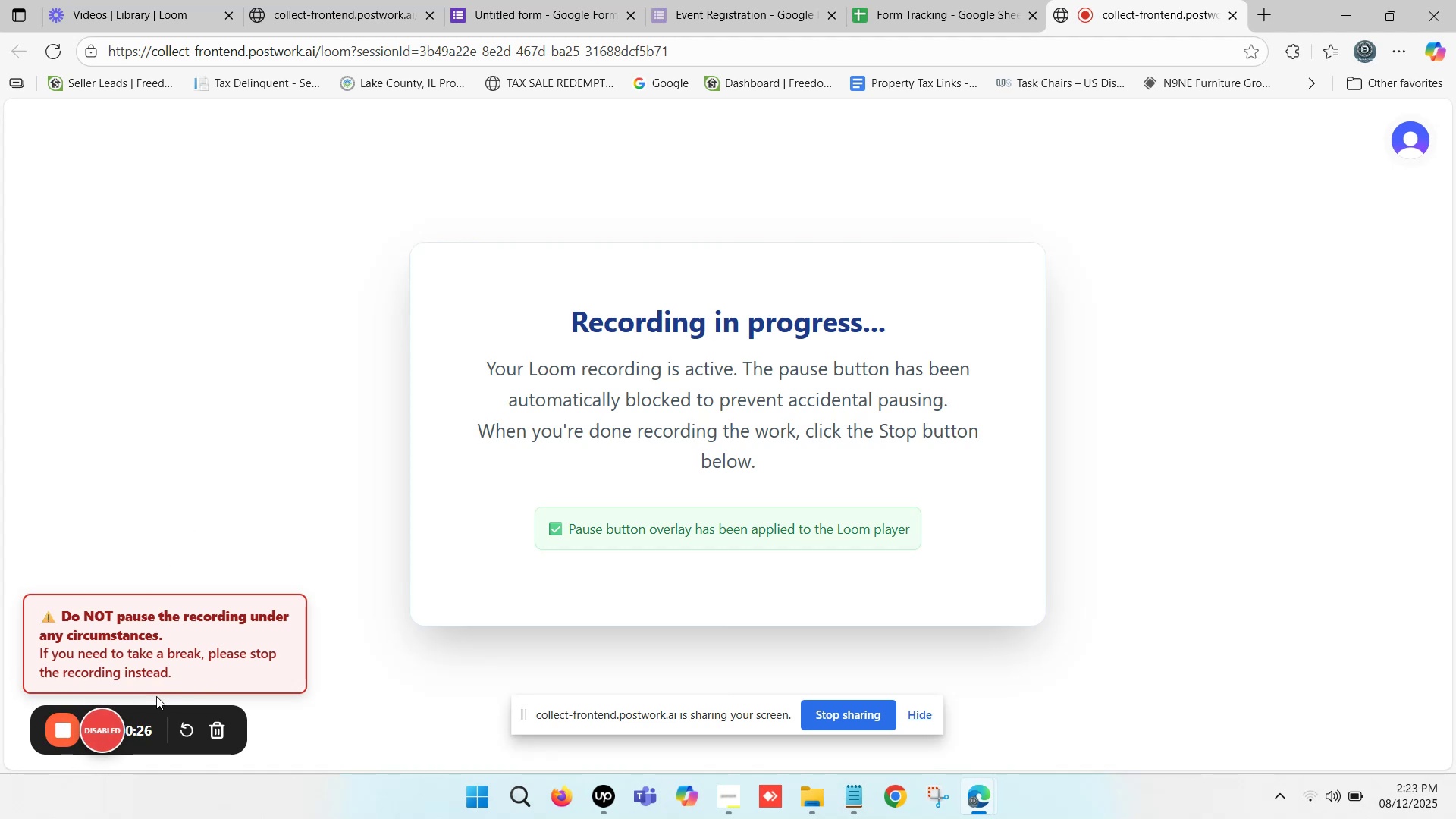 
wait(6.87)
 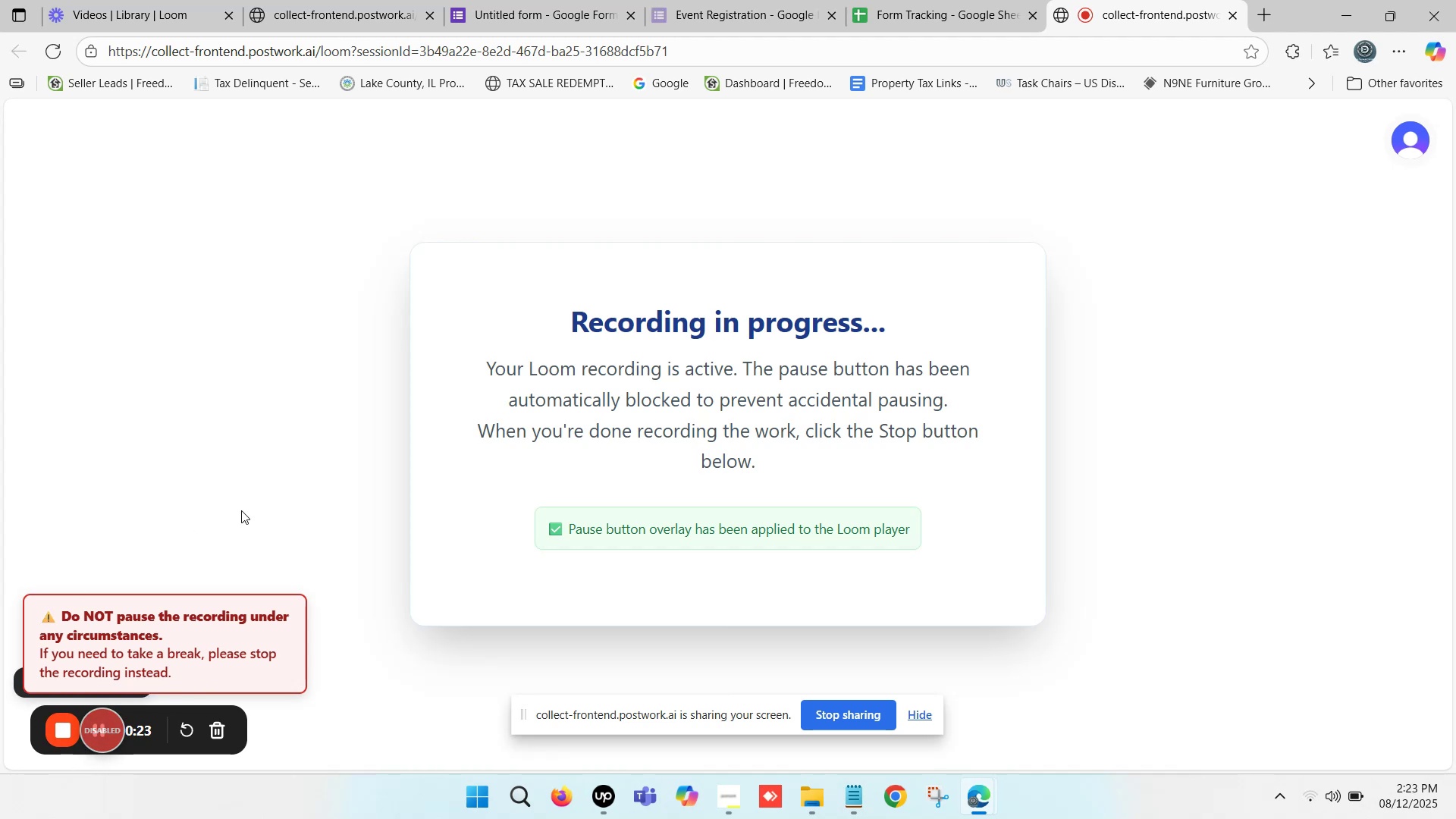 
left_click([110, 729])
 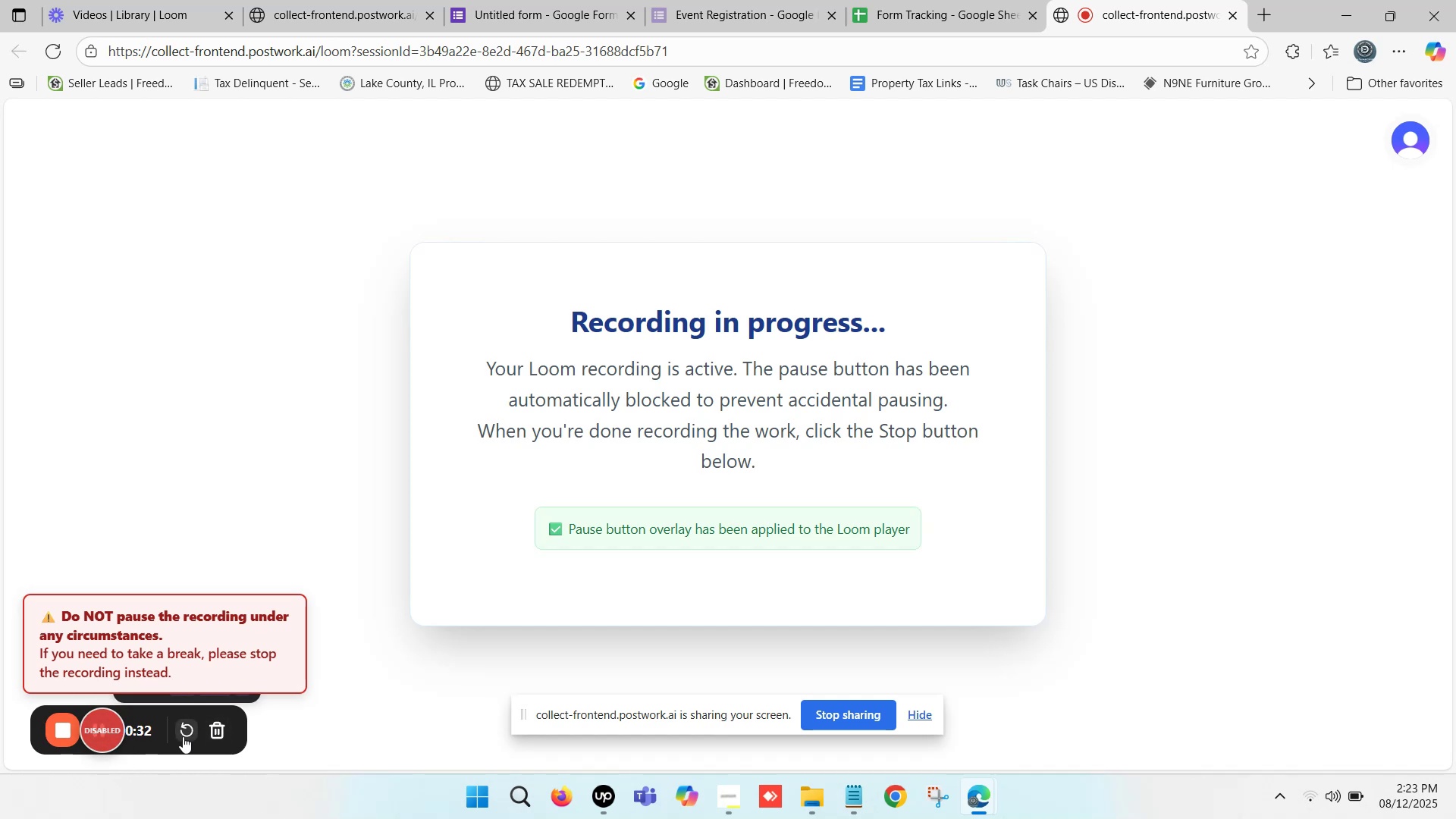 
wait(6.04)
 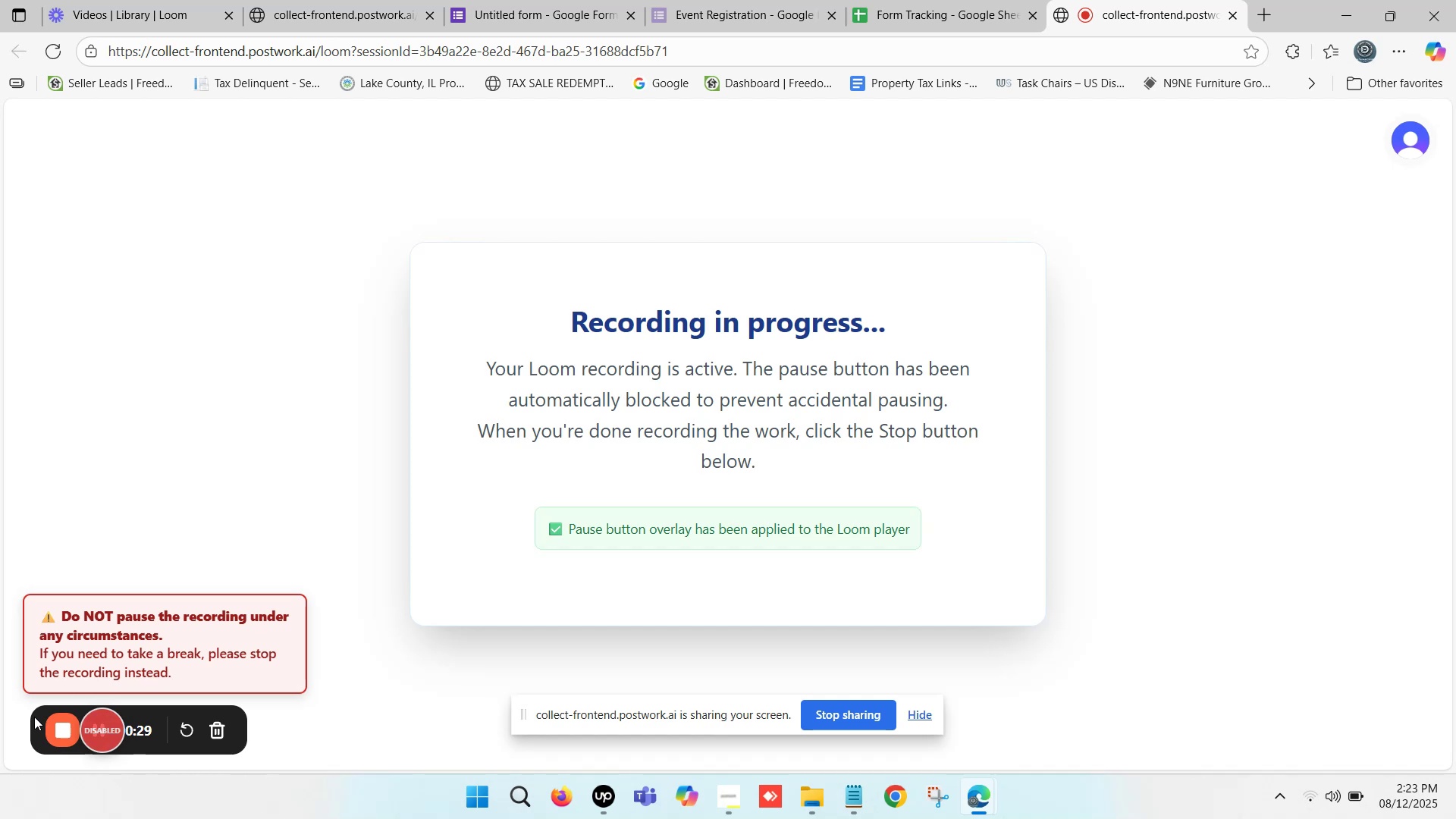 
left_click([93, 645])
 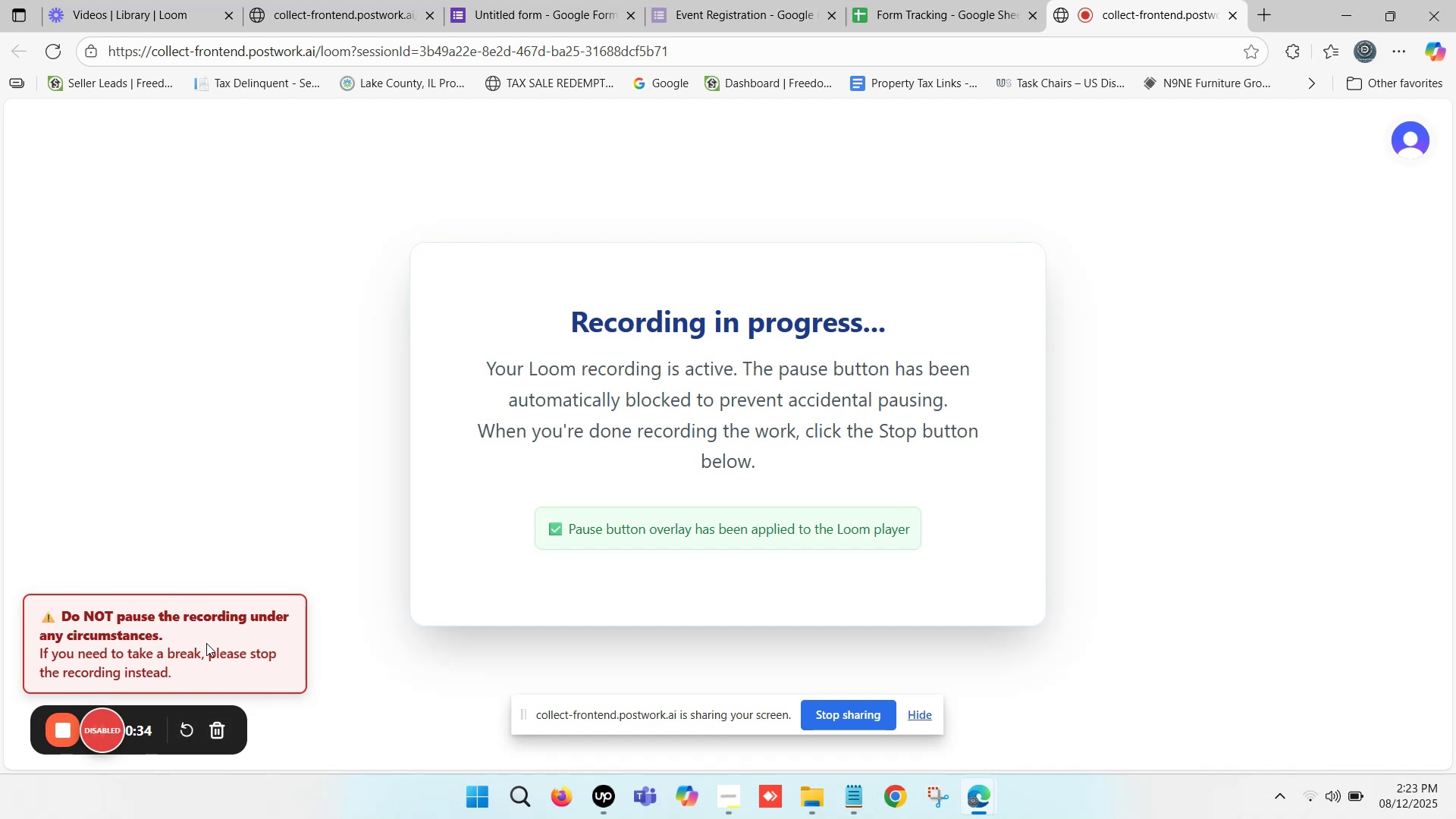 
left_click([298, 642])
 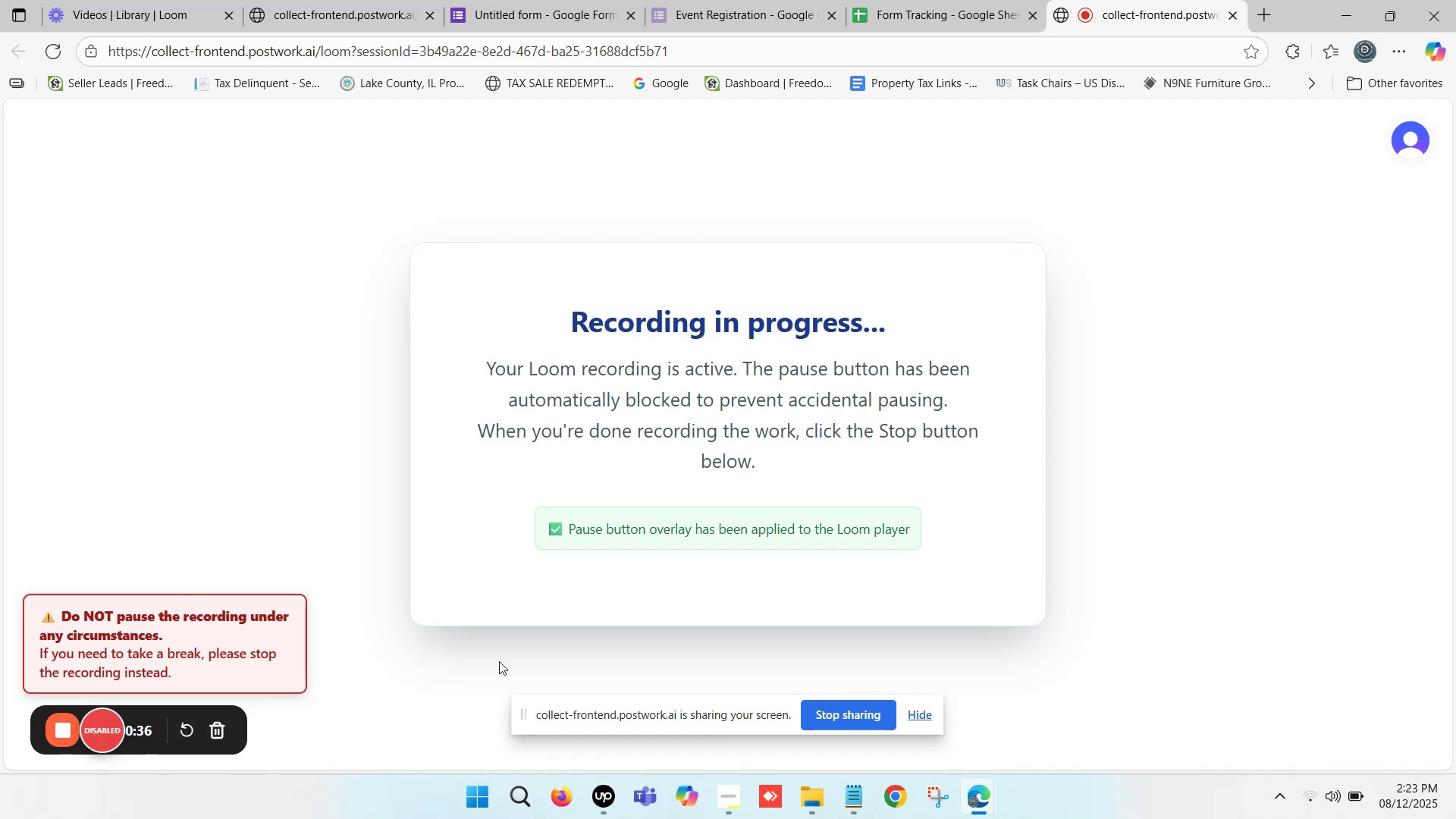 
left_click([160, 616])
 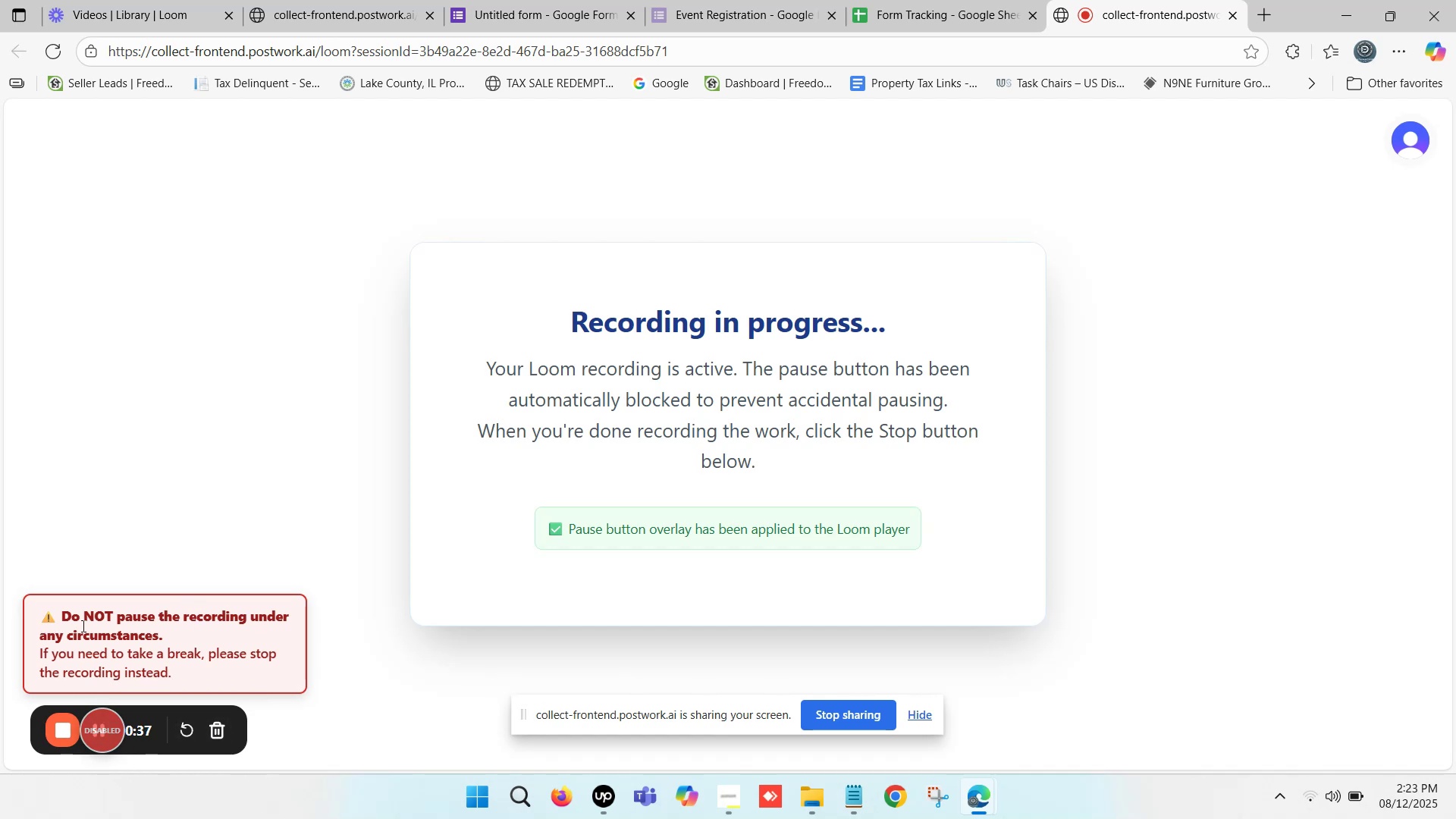 
left_click([82, 626])
 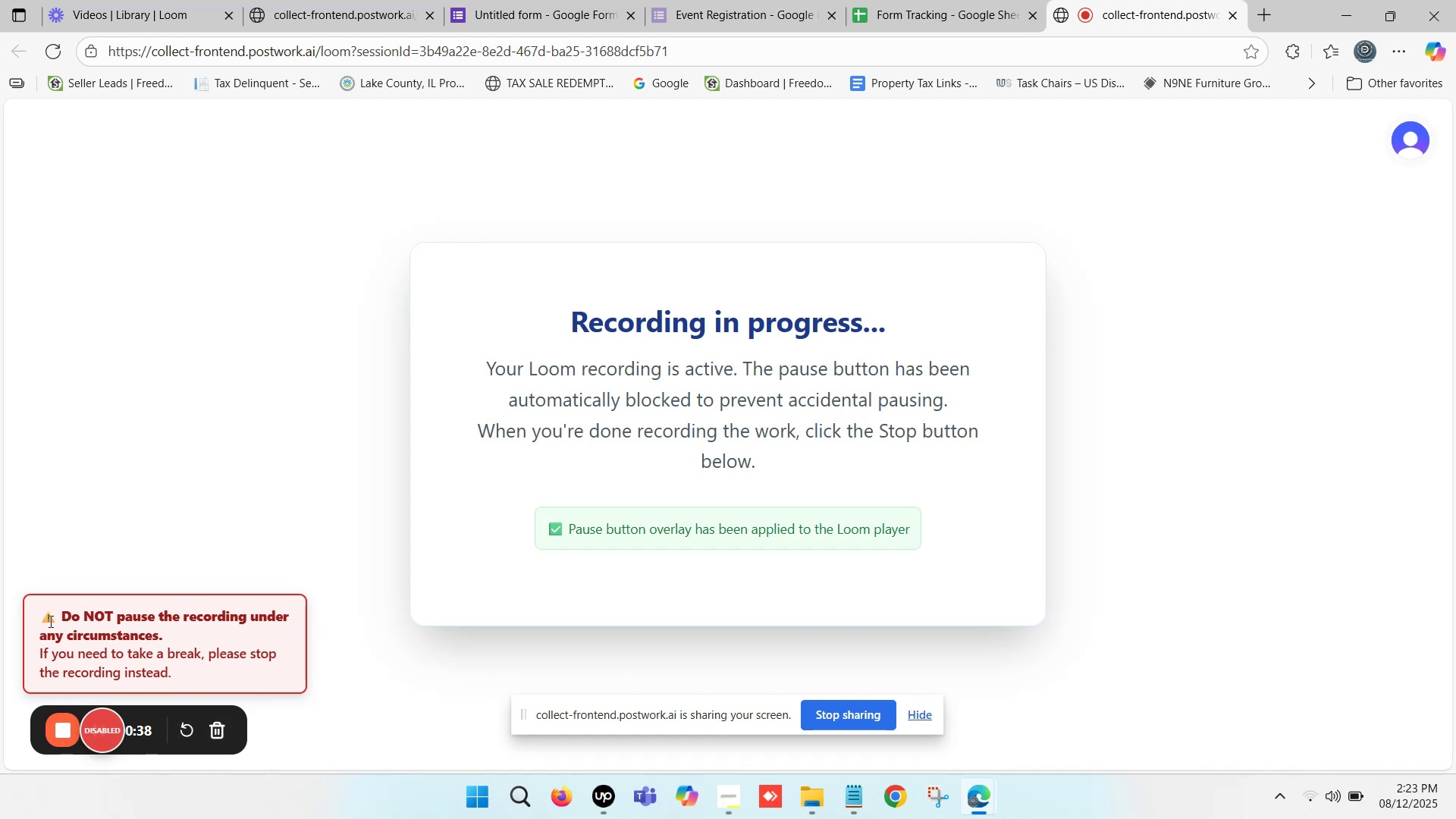 
double_click([49, 621])
 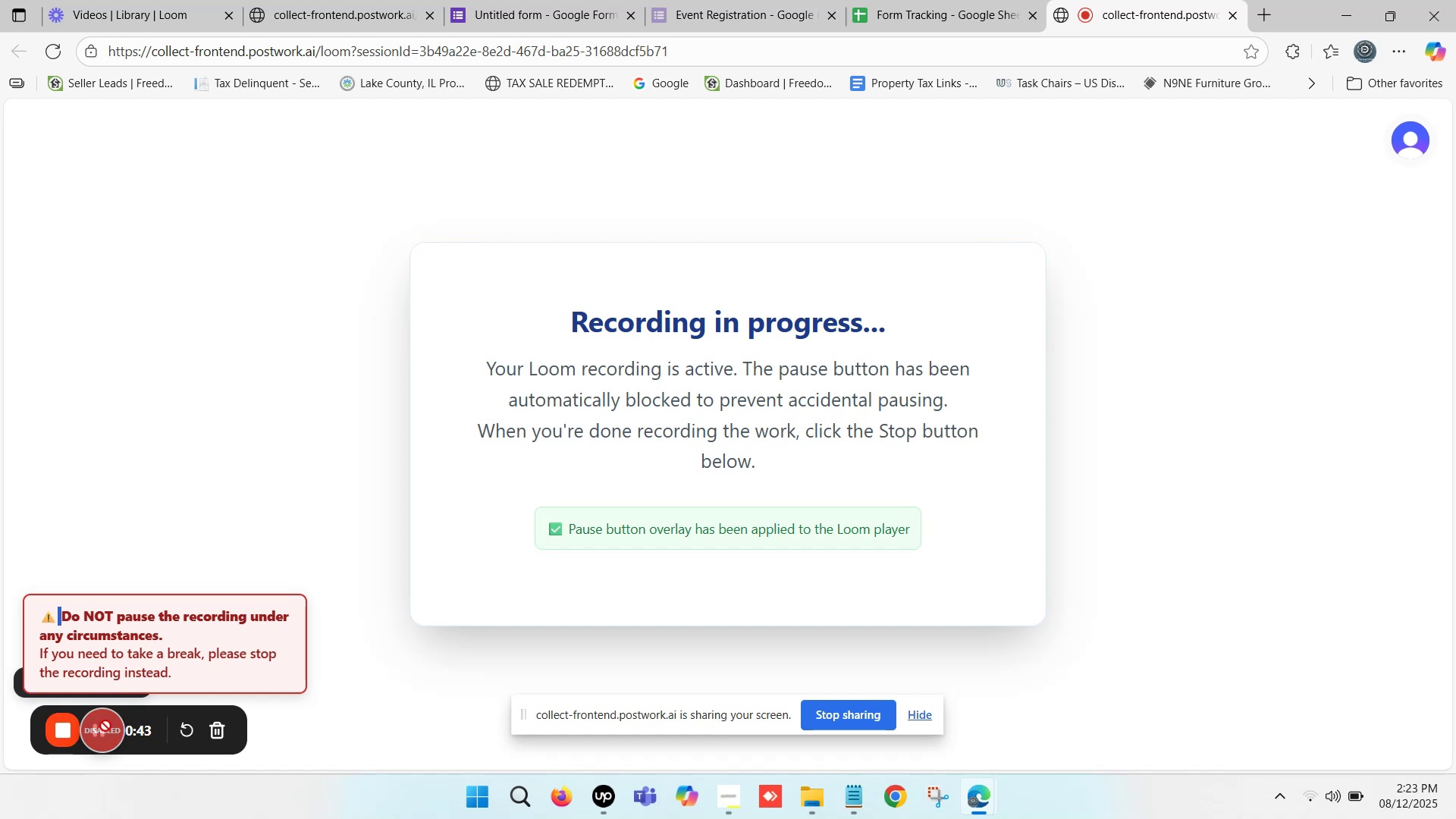 
wait(6.69)
 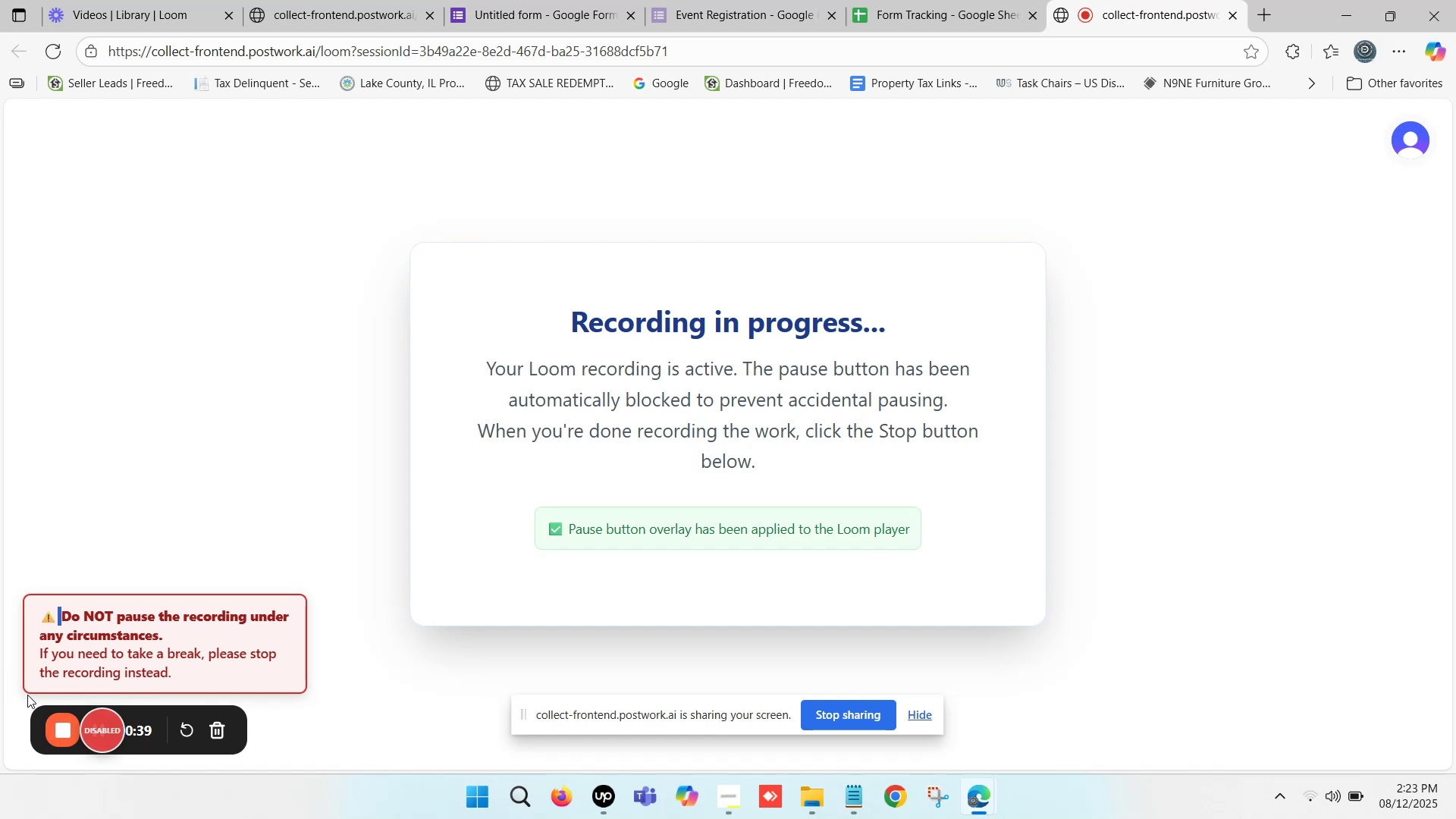 
left_click_drag(start_coordinate=[102, 734], to_coordinate=[289, 623])
 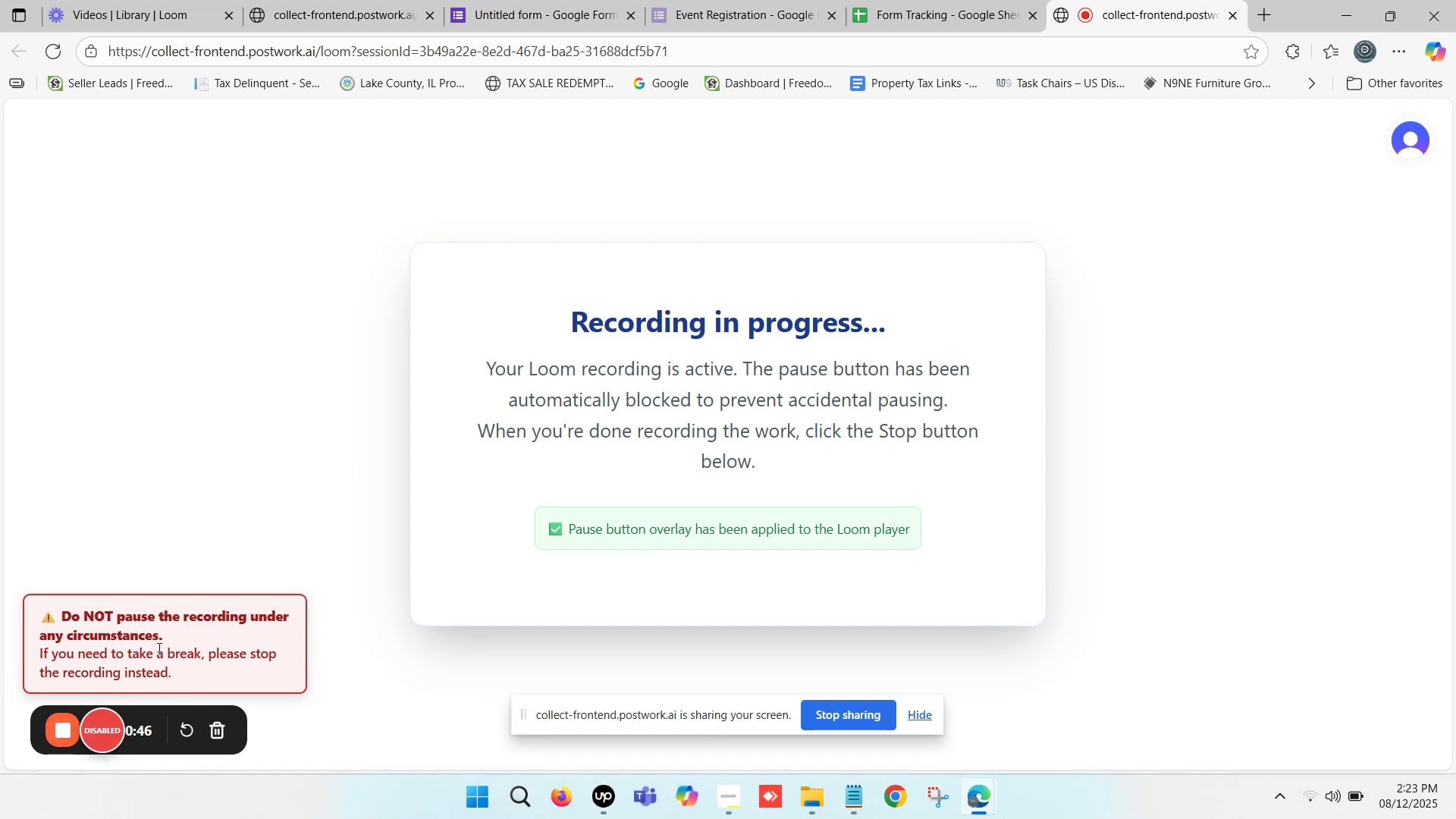 
double_click([127, 643])
 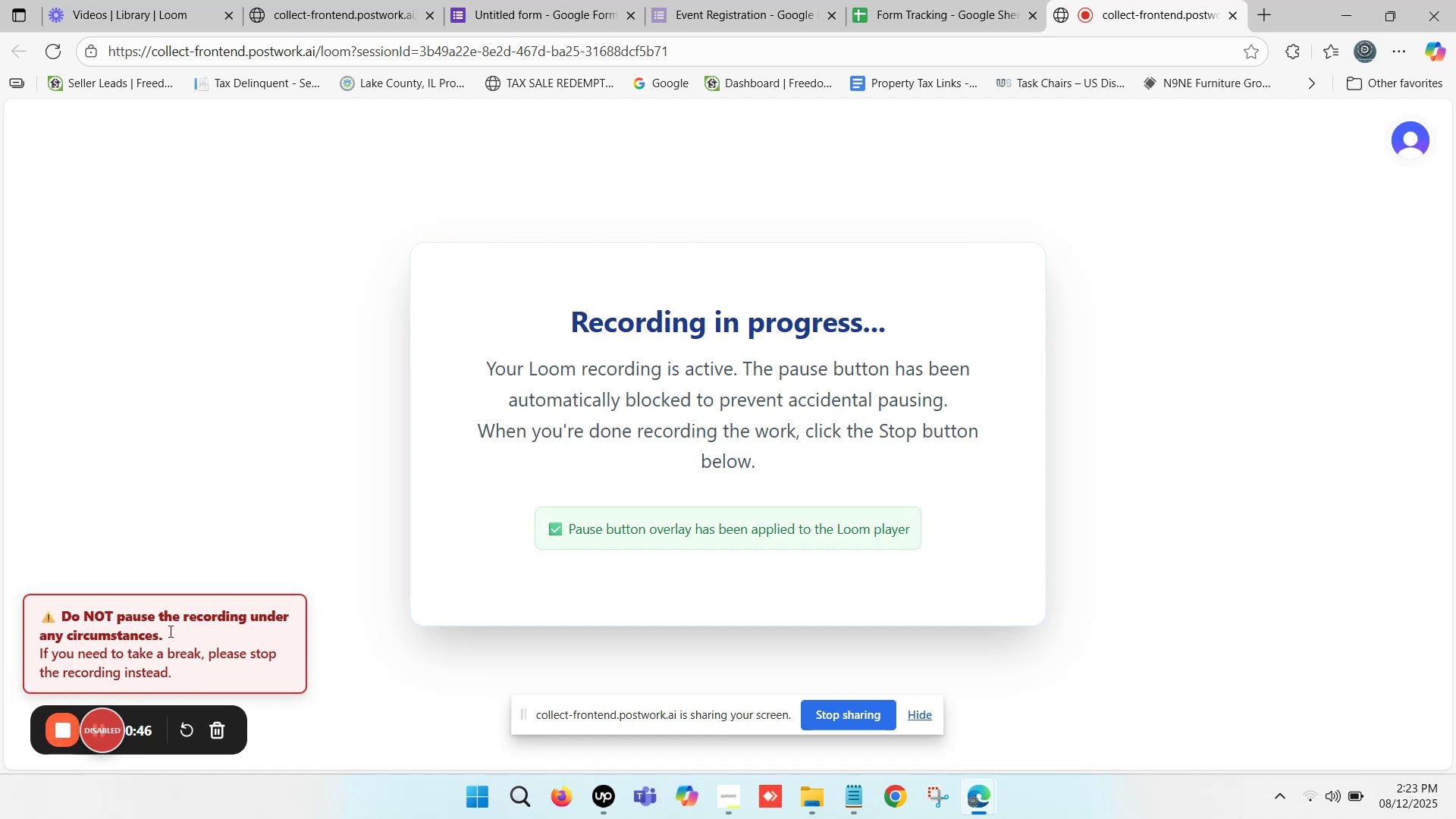 
triple_click([181, 627])
 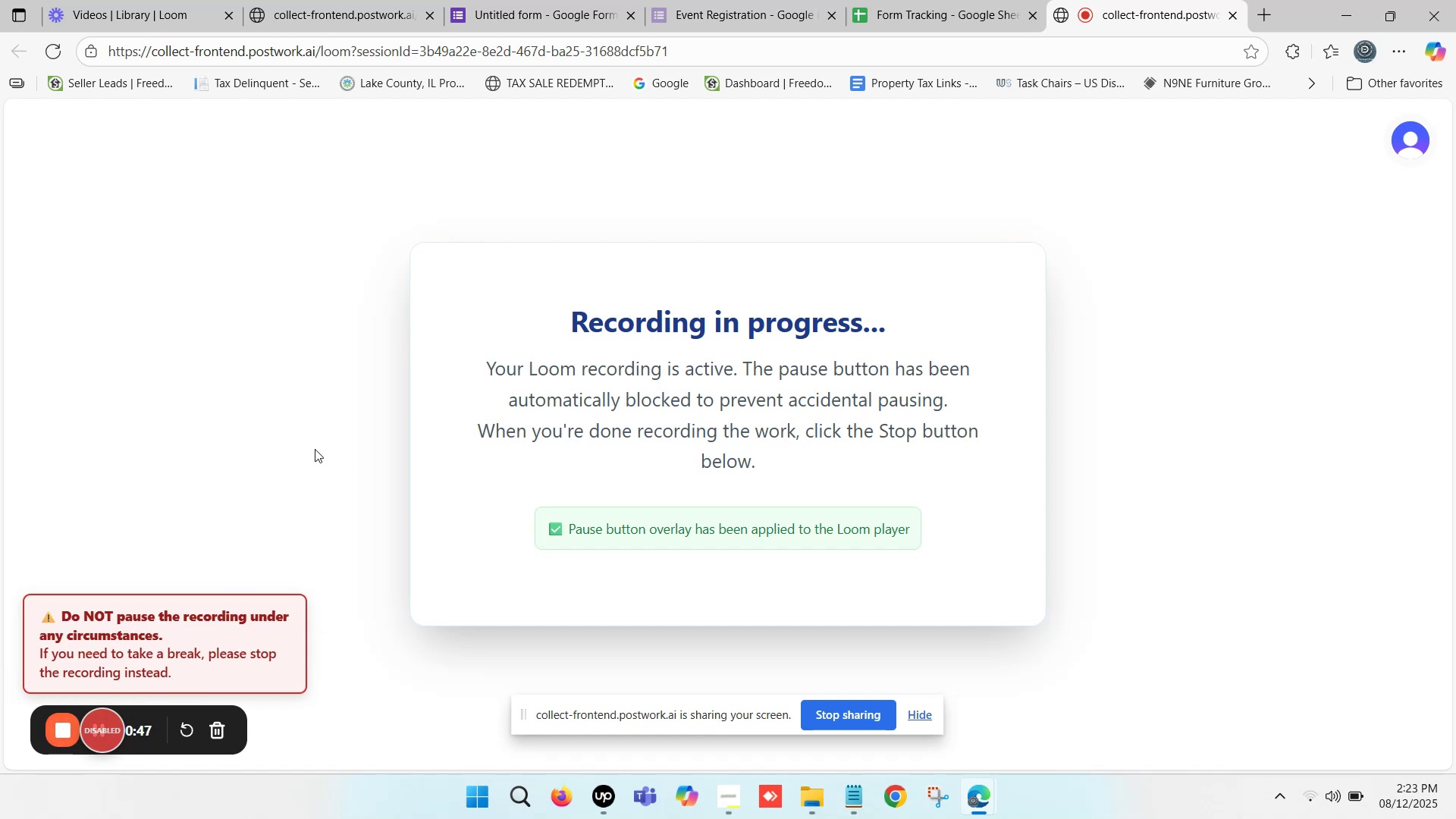 
scroll: coordinate [651, 507], scroll_direction: down, amount: 1.0
 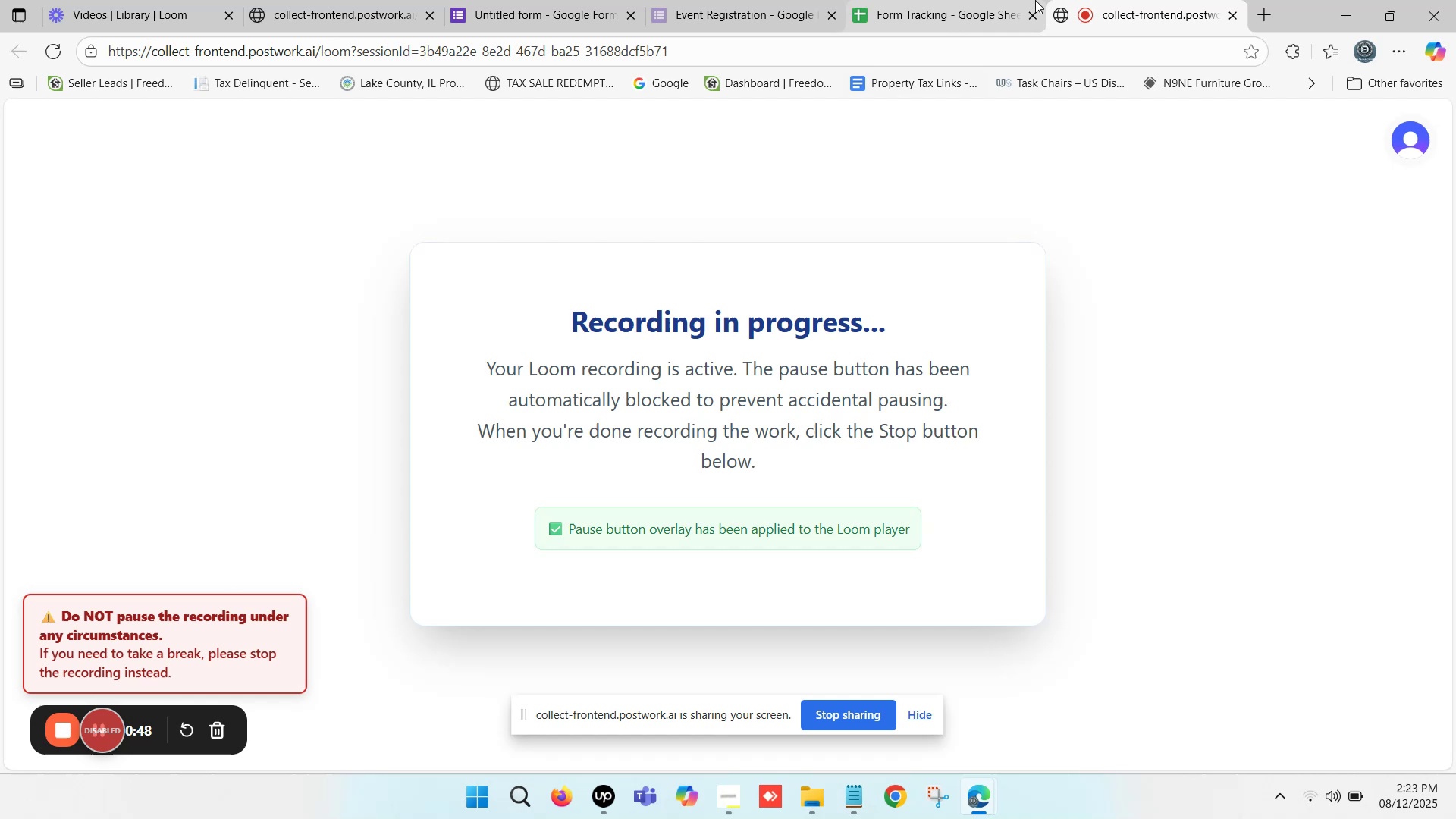 
left_click([1035, 0])
 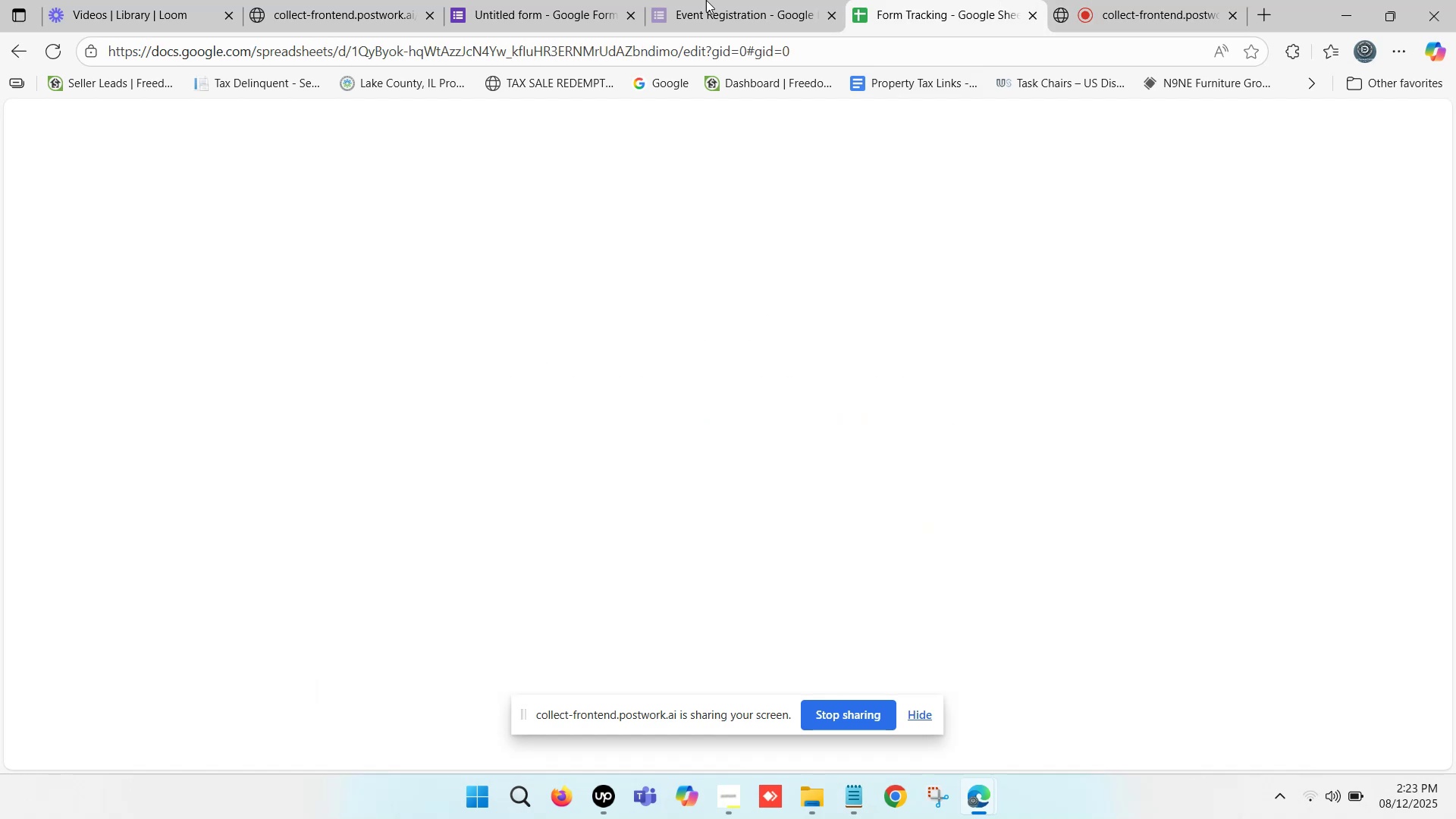 
left_click([706, 0])
 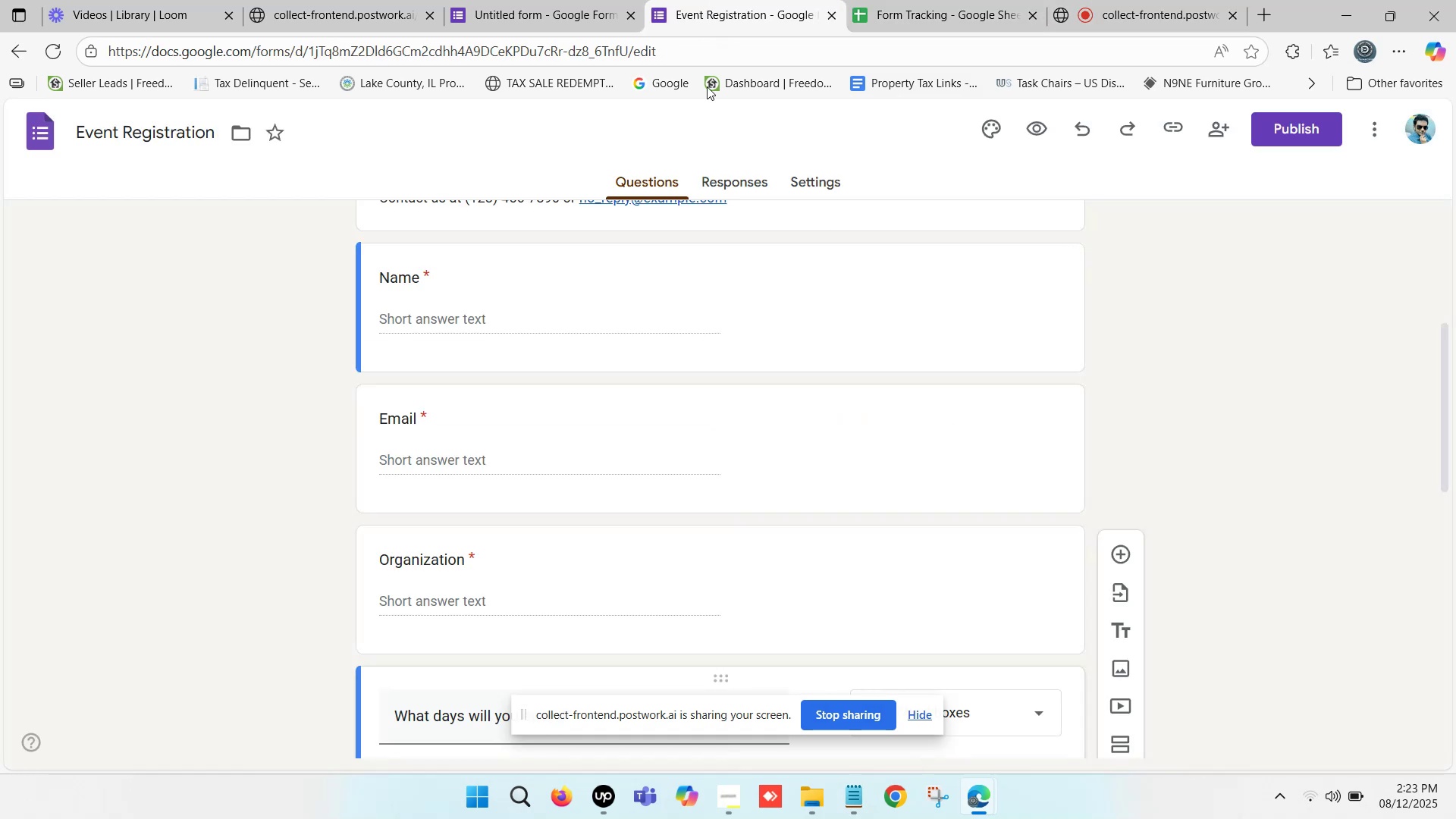 
scroll: coordinate [706, 307], scroll_direction: up, amount: 1.0
 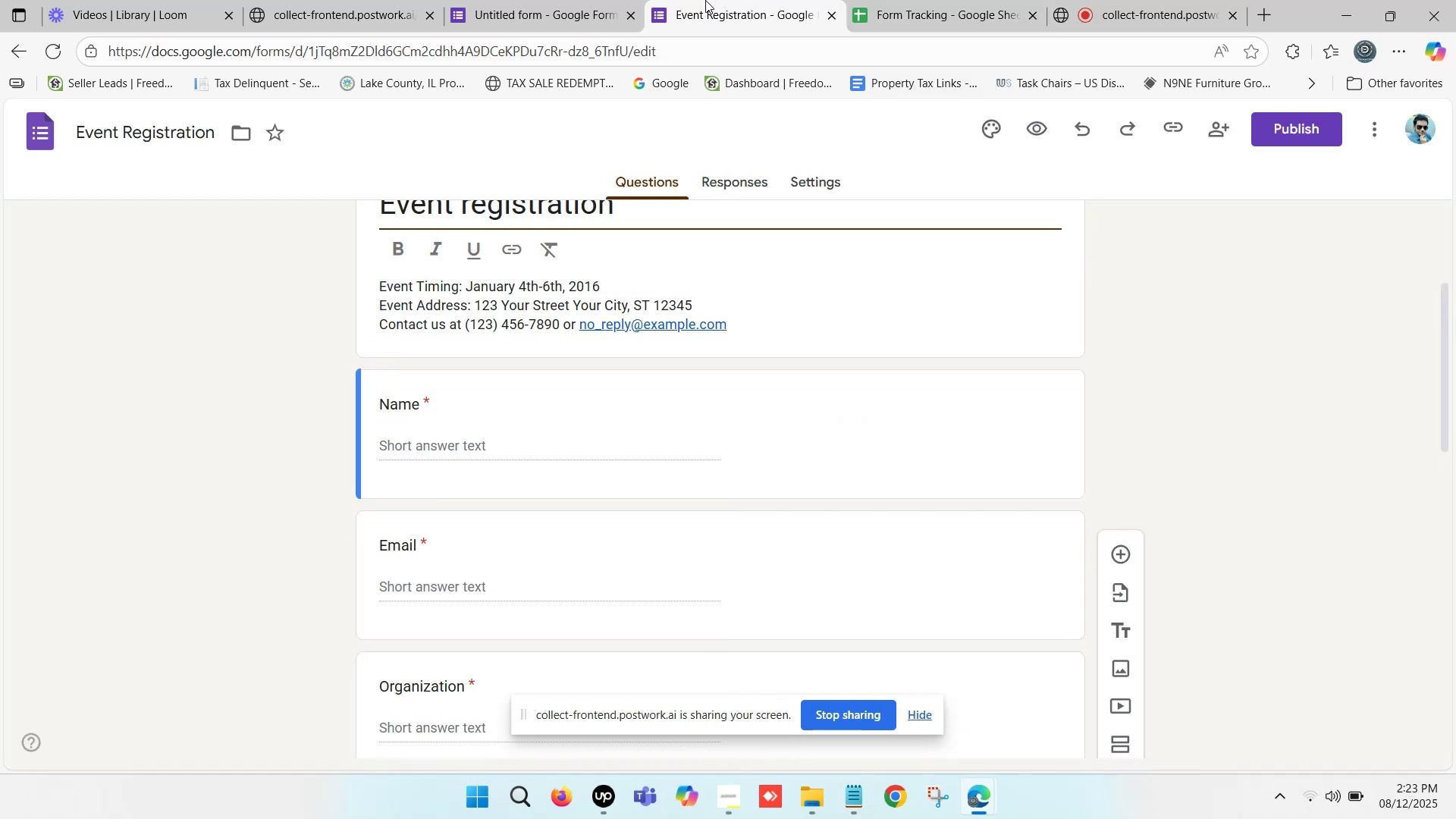 
double_click([705, 0])
 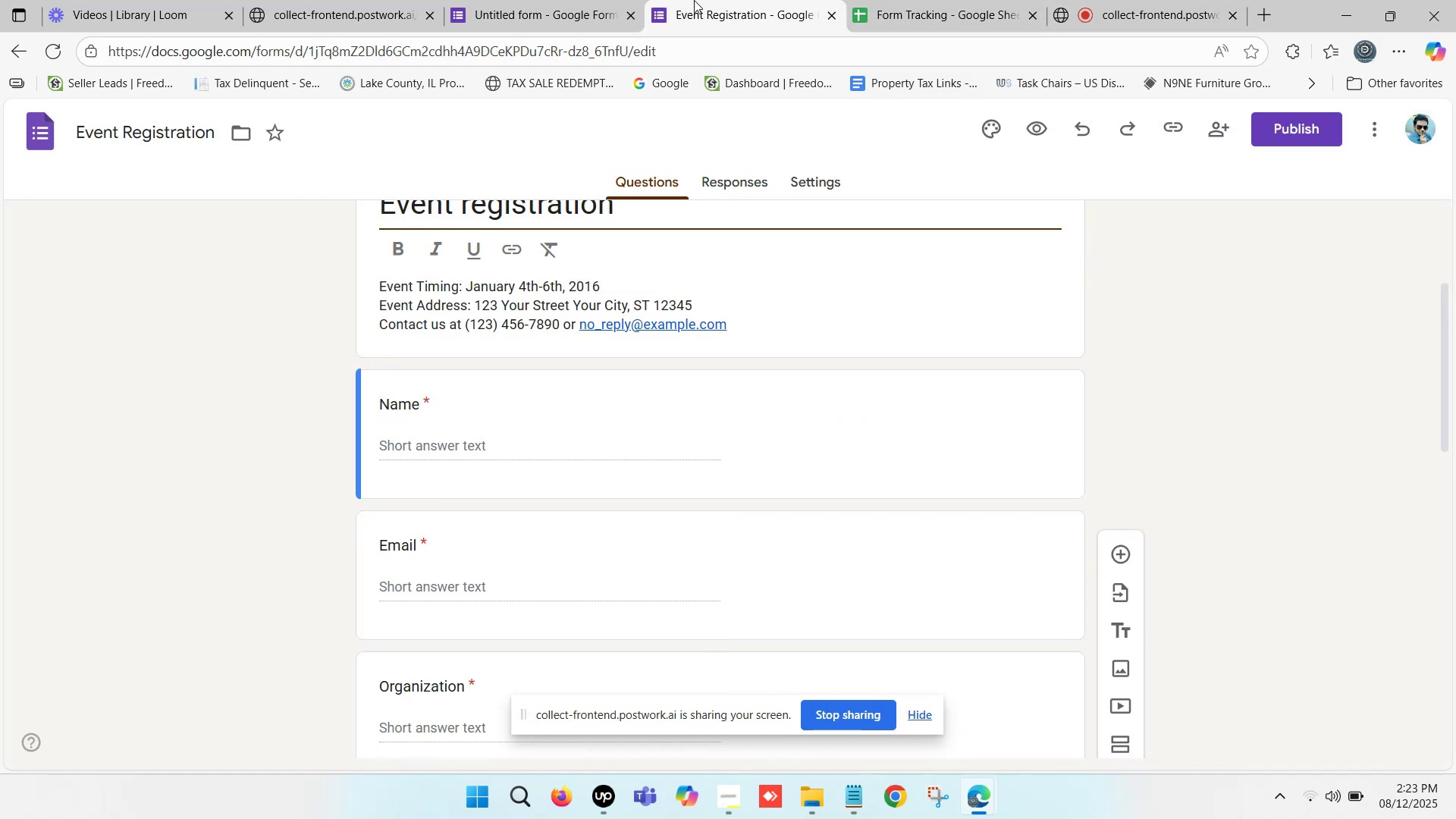 
left_click([576, 0])
 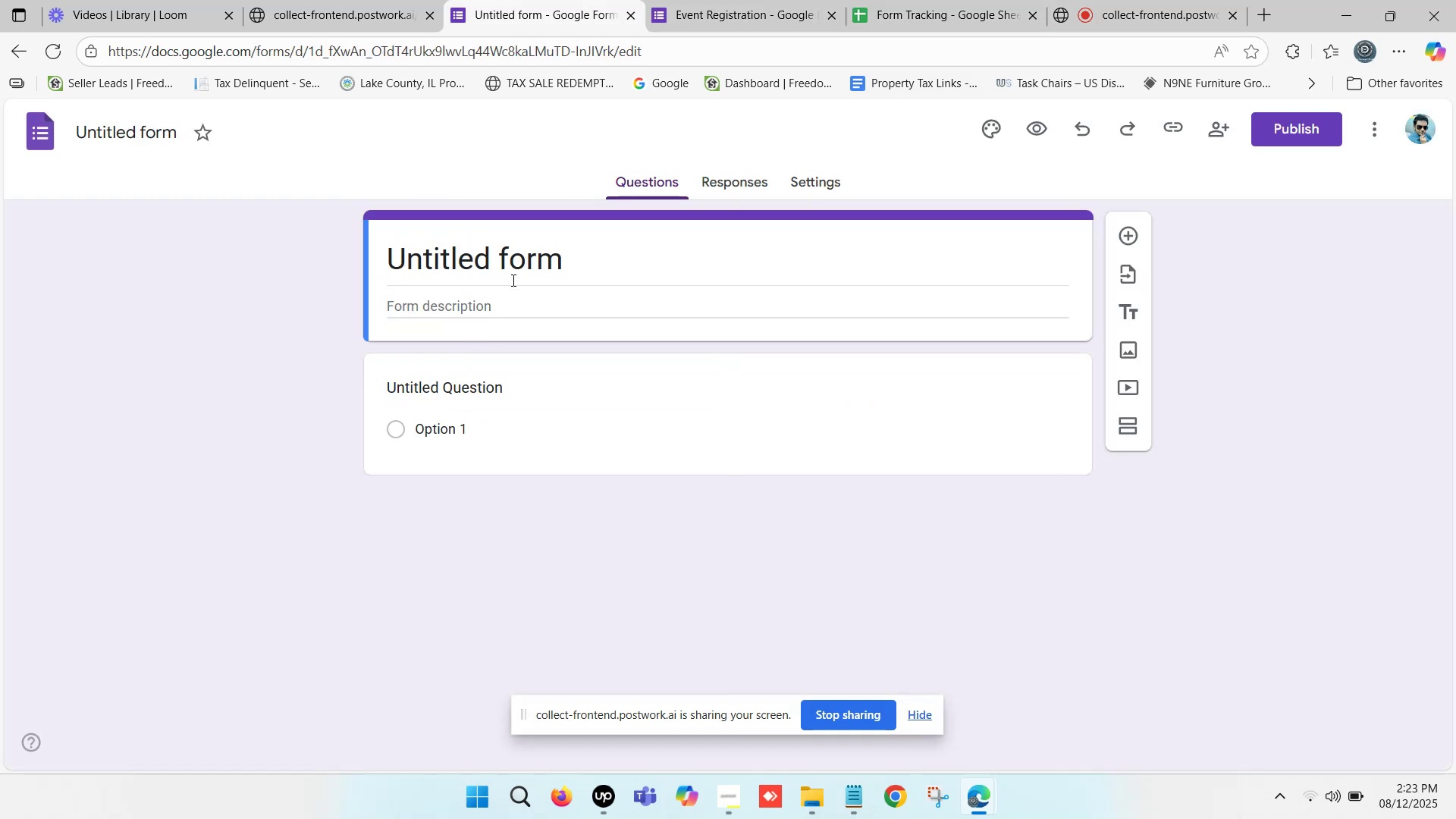 
left_click([520, 256])
 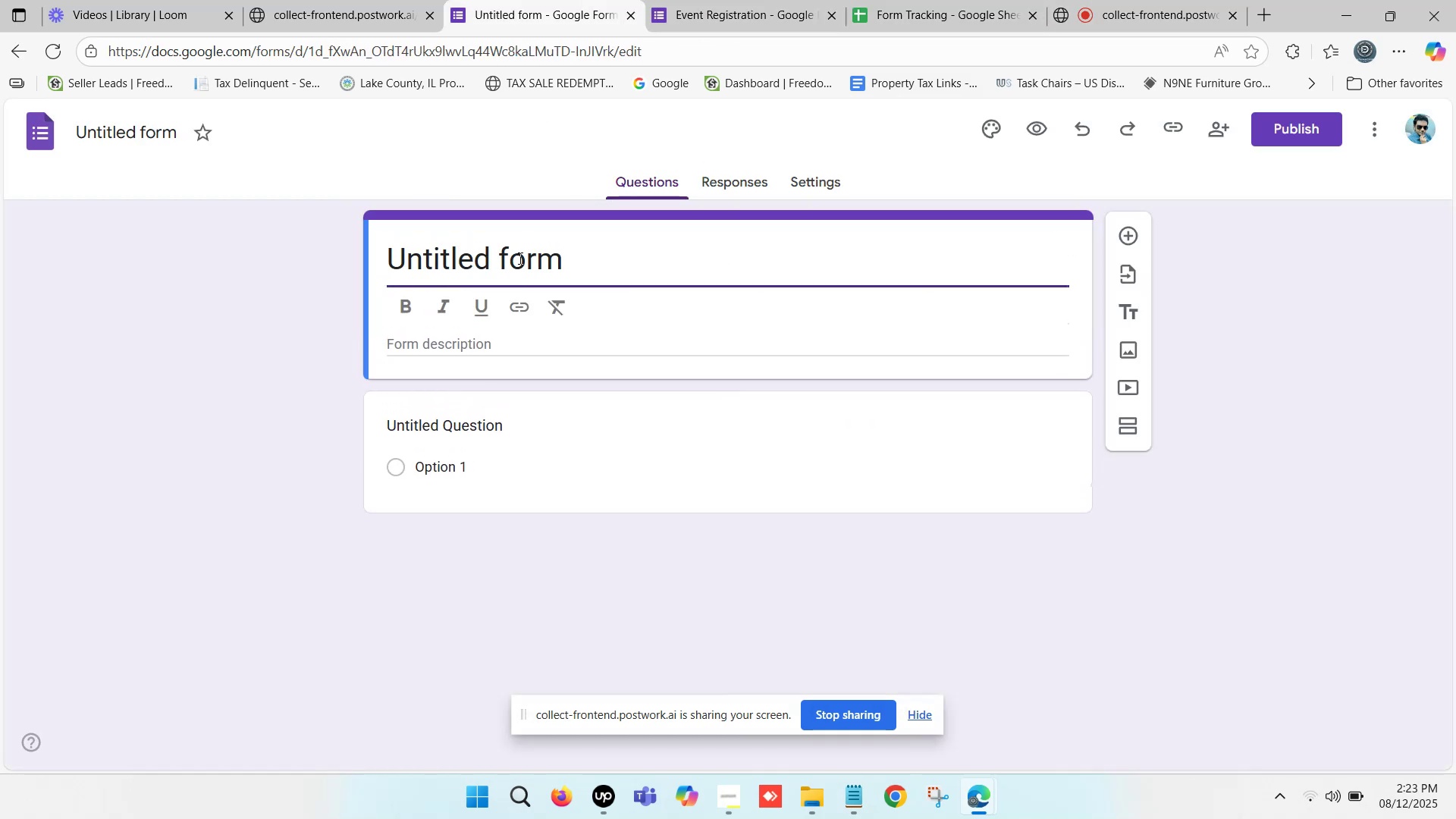 
double_click([519, 259])
 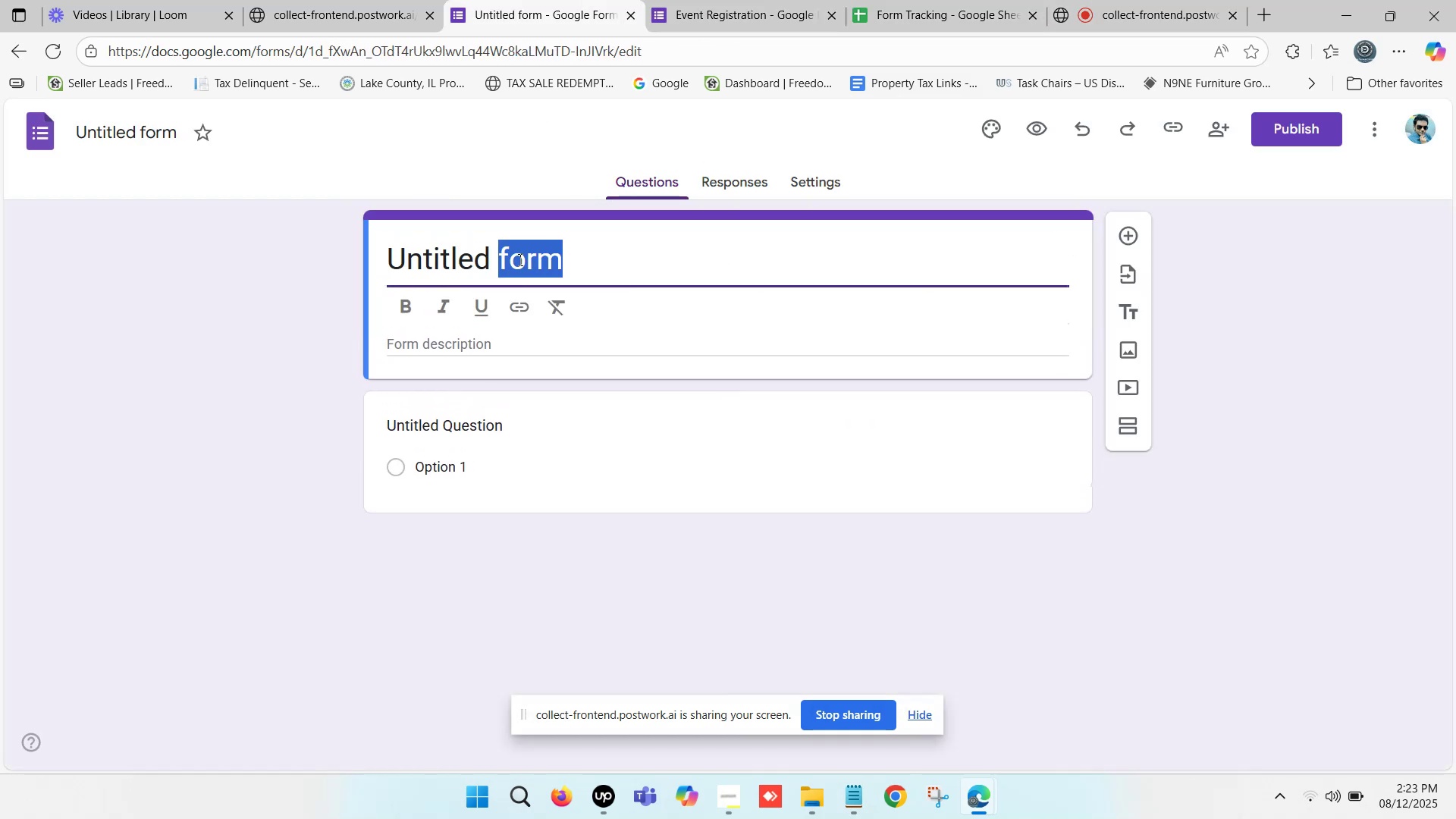 
triple_click([519, 259])
 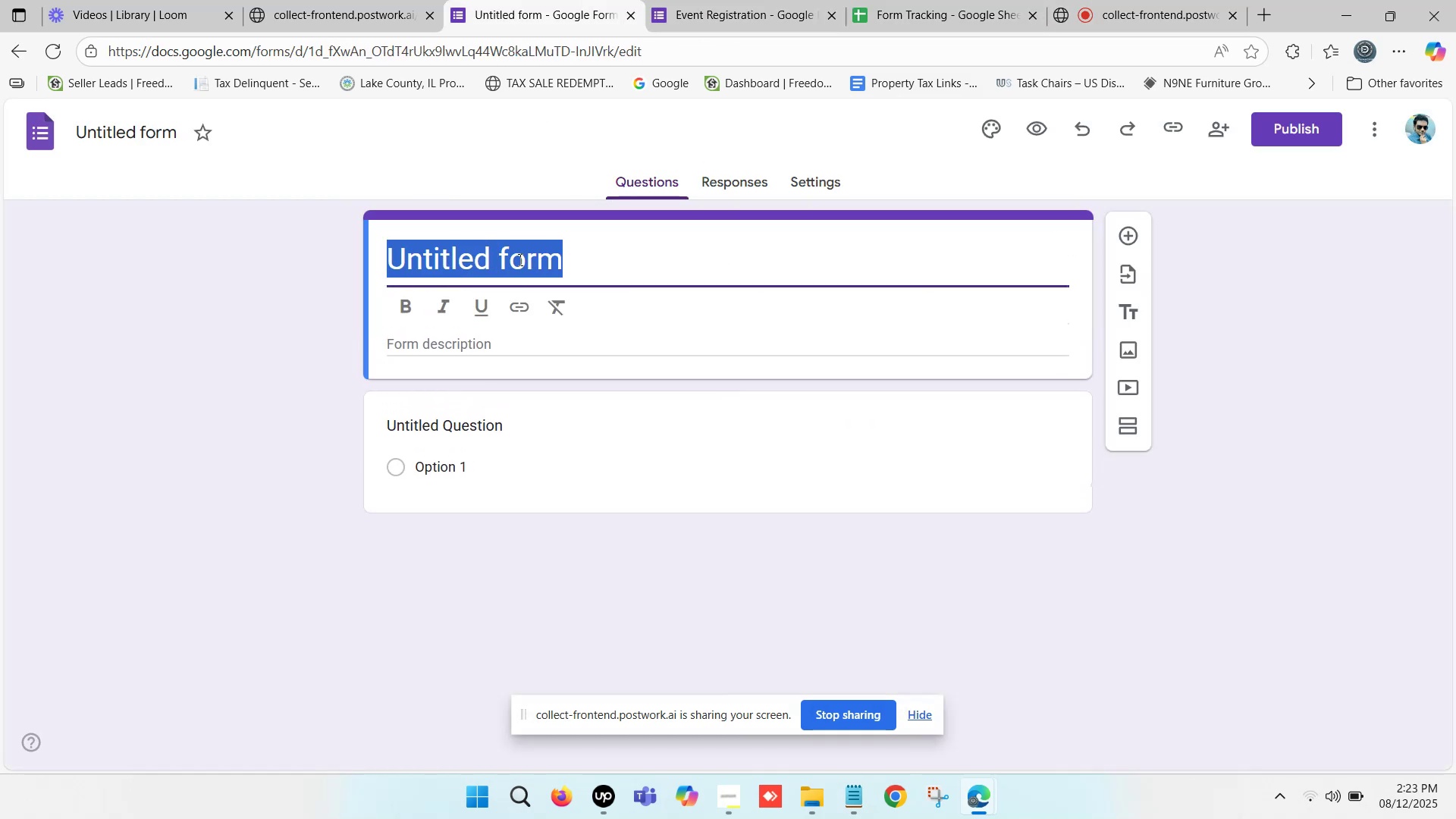 
wait(8.5)
 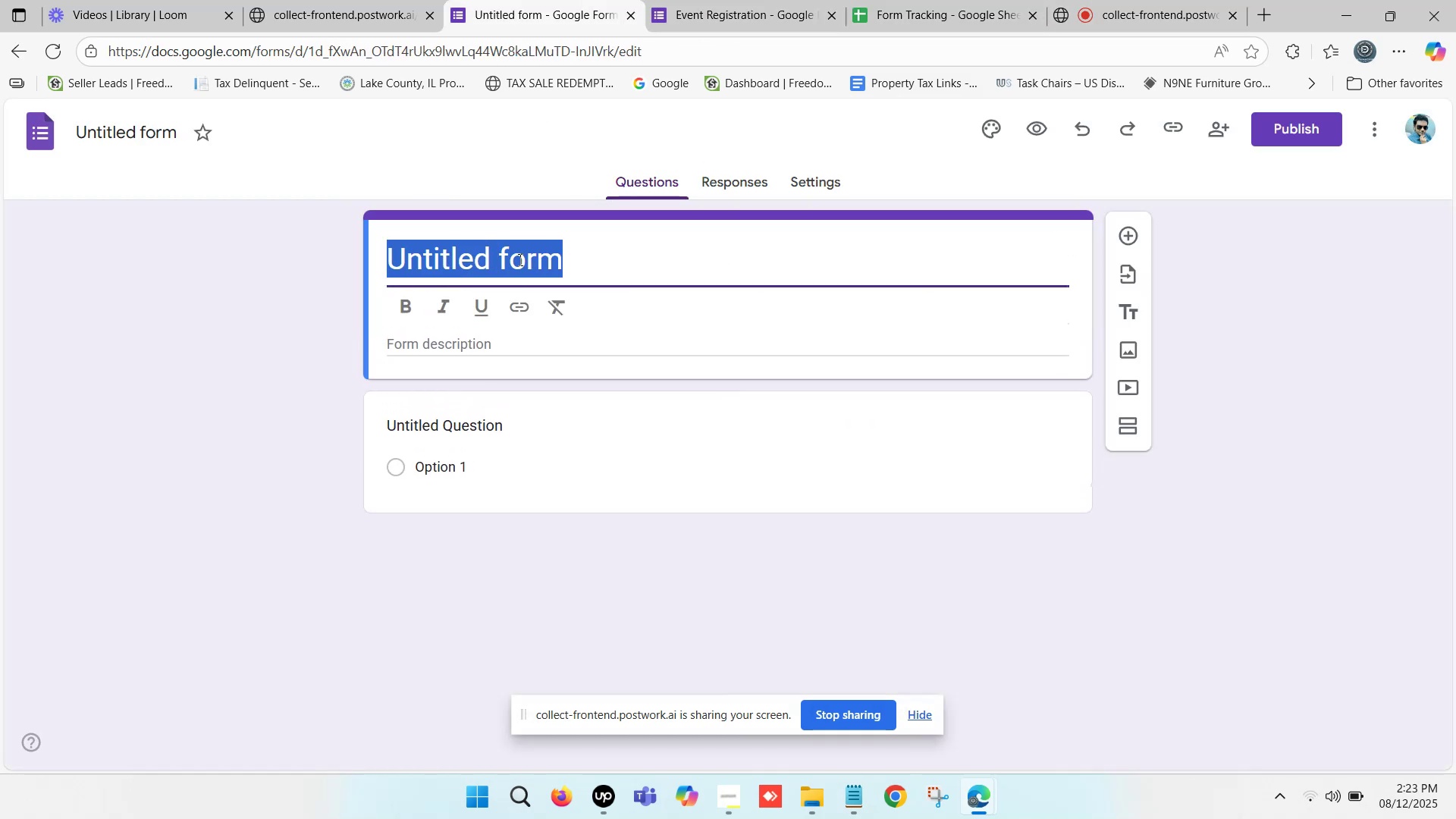 
type(Digital Marketing Event RE)
key(Backspace)
type(egistratio )
key(Backspace)
type(n Form)
 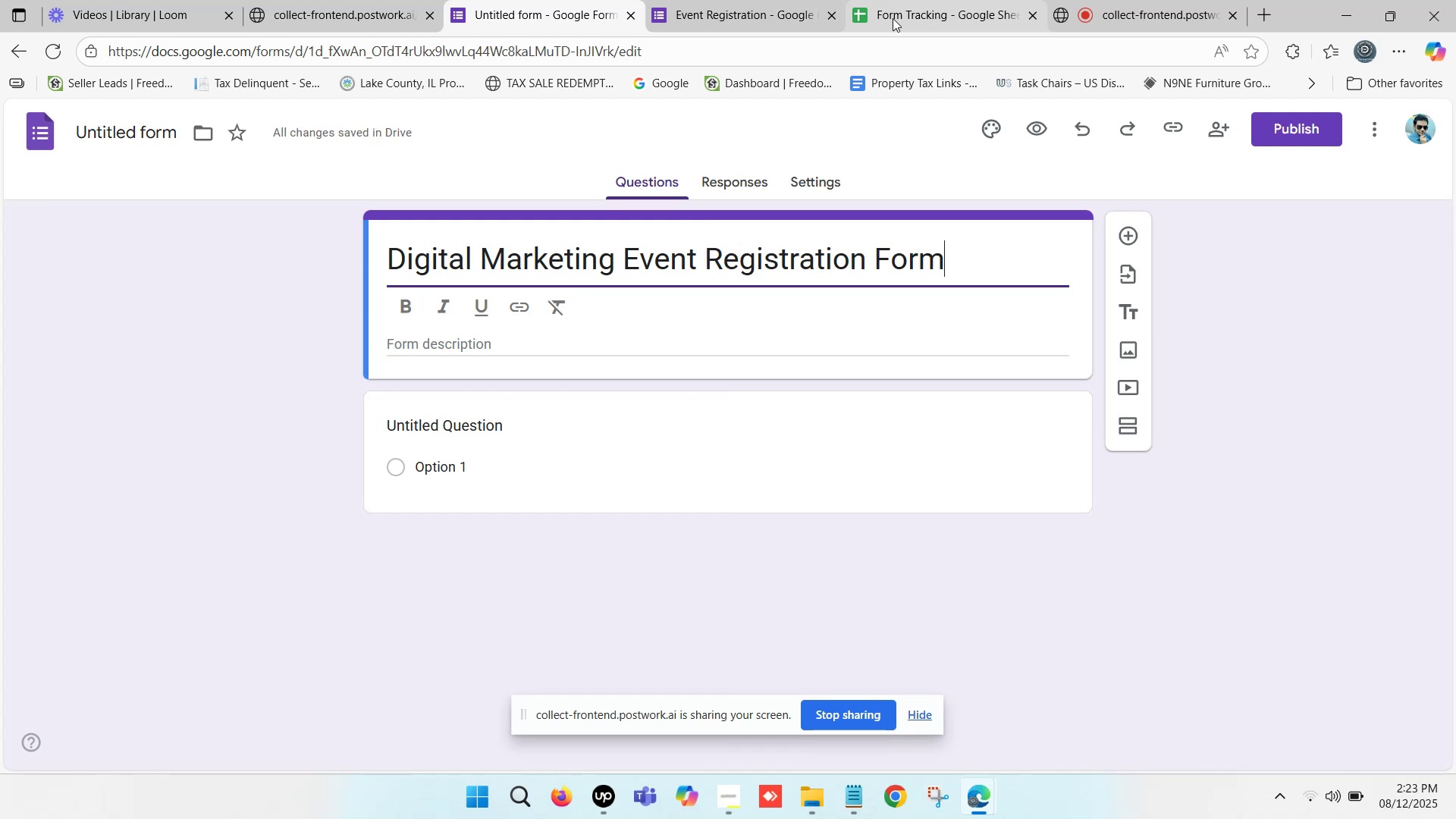 
left_click([450, 342])
 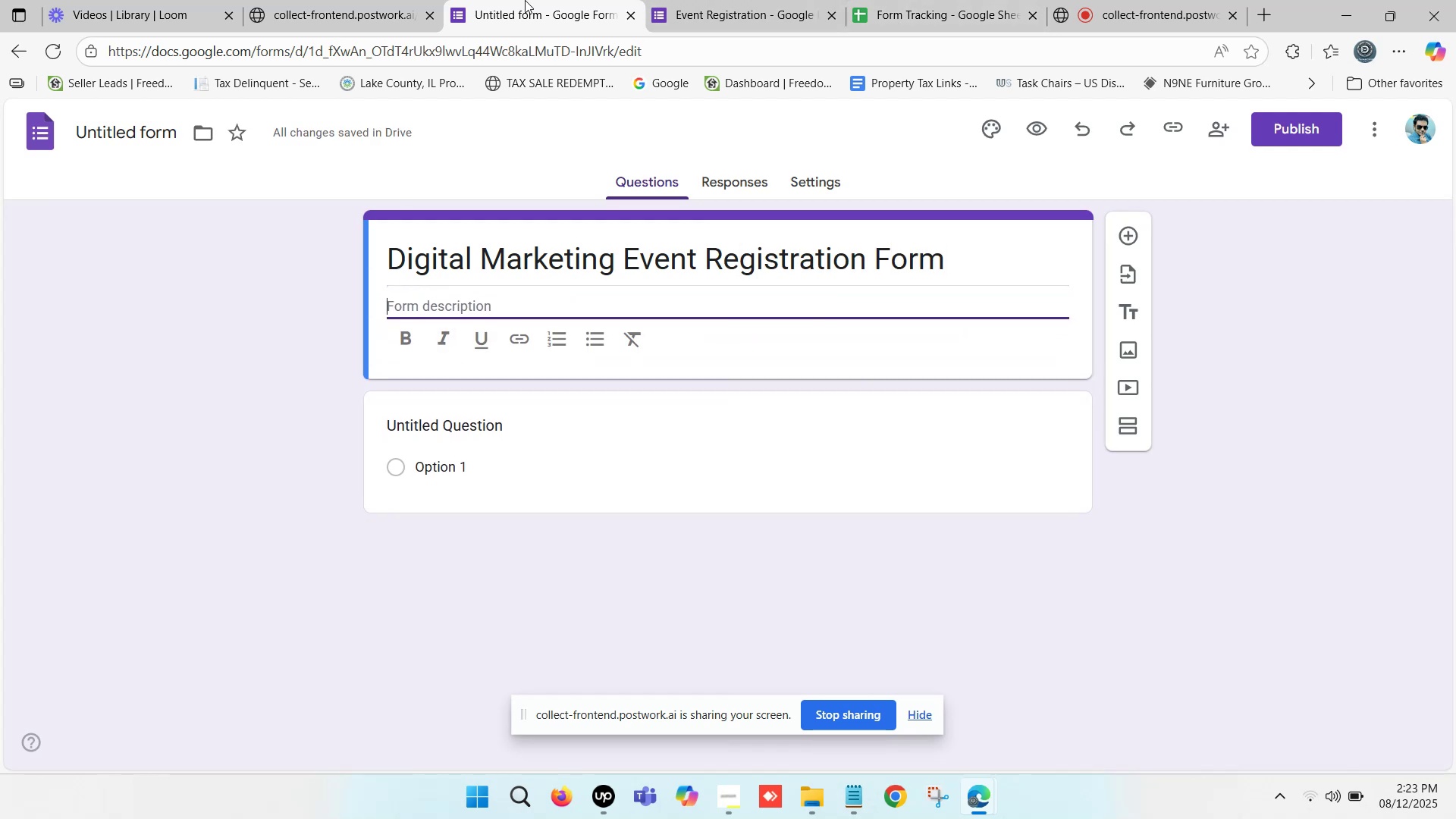 
double_click([527, 0])
 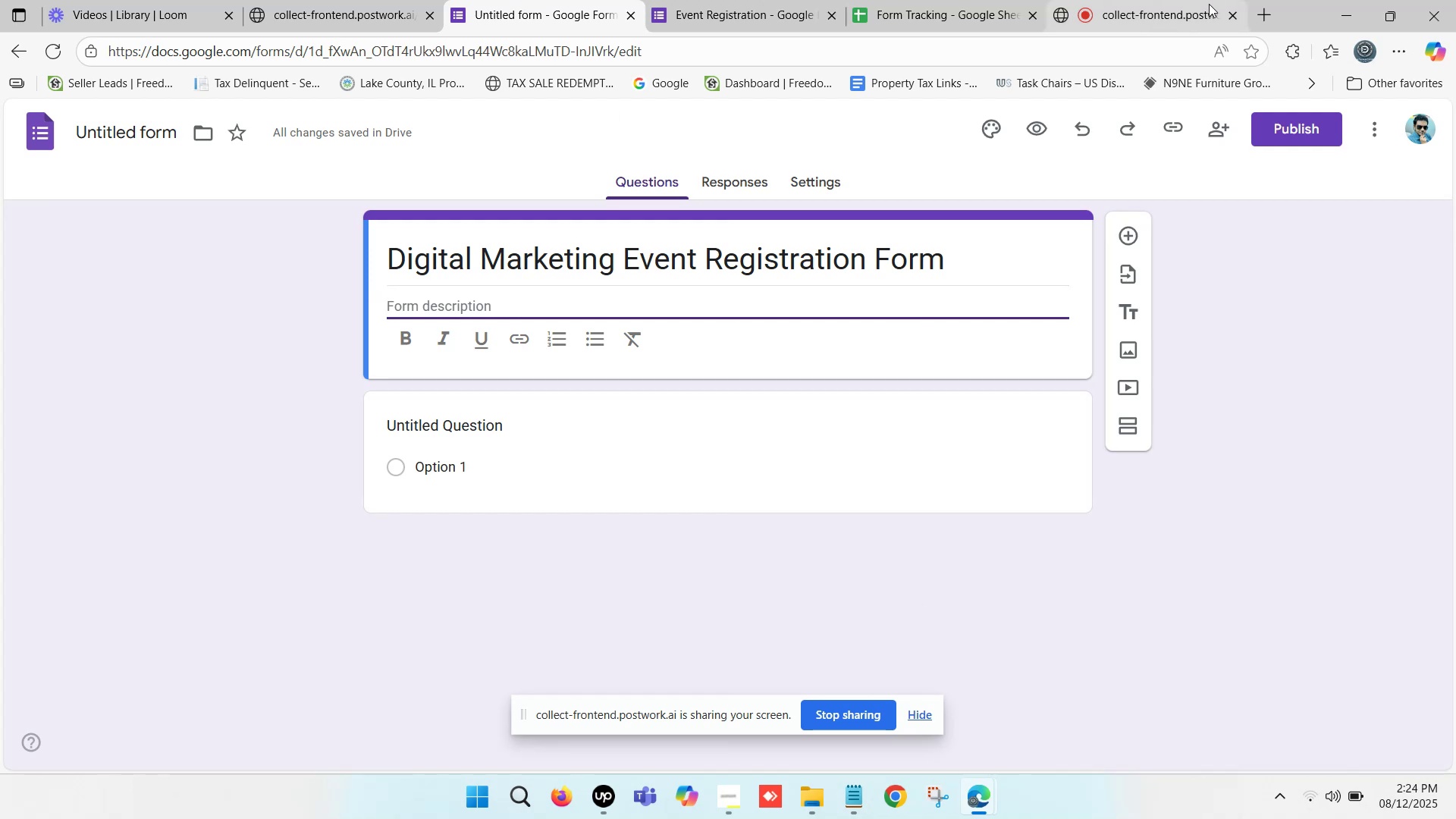 
left_click([1263, 11])
 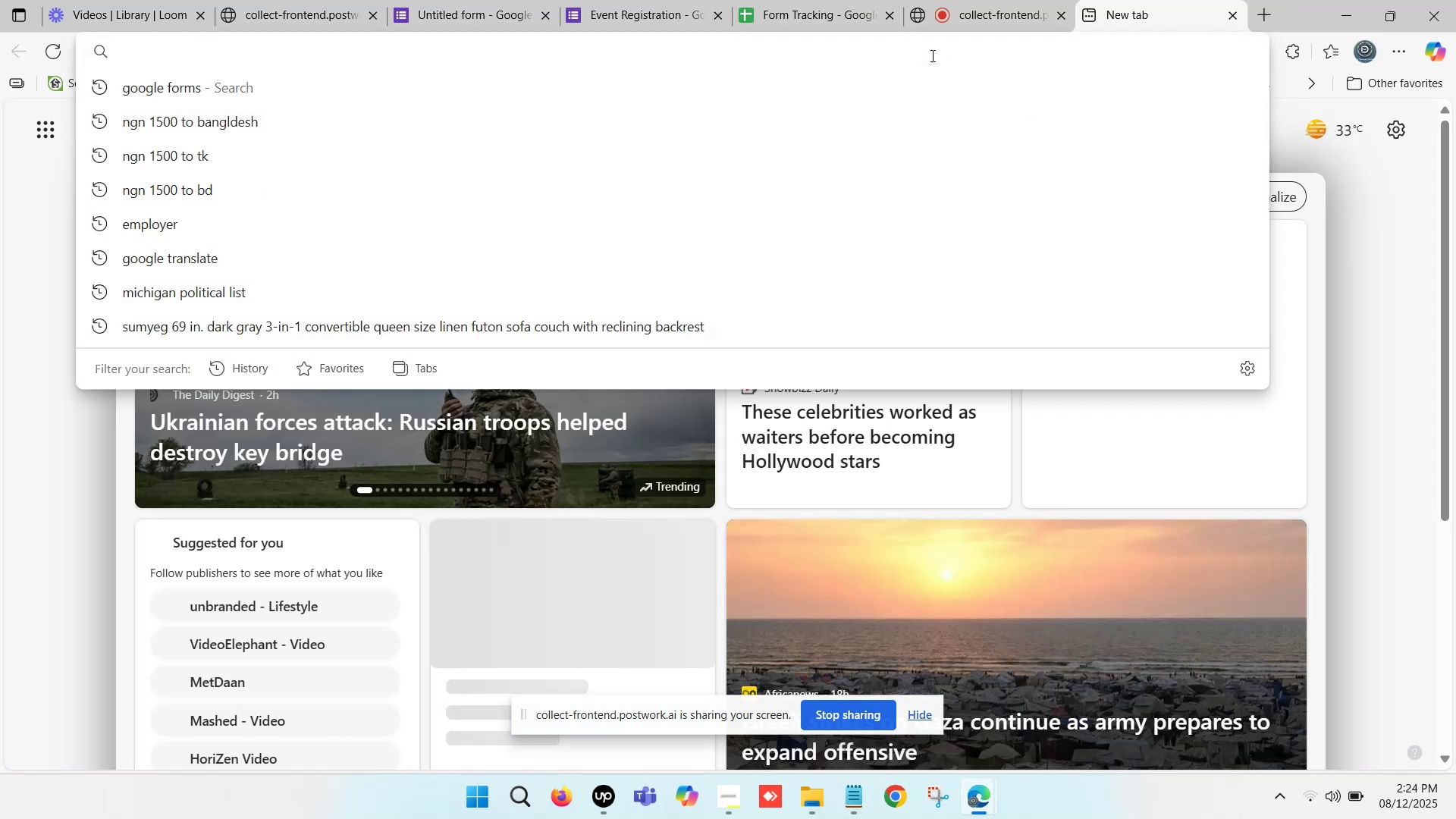 
hold_key(key=C, duration=0.44)
 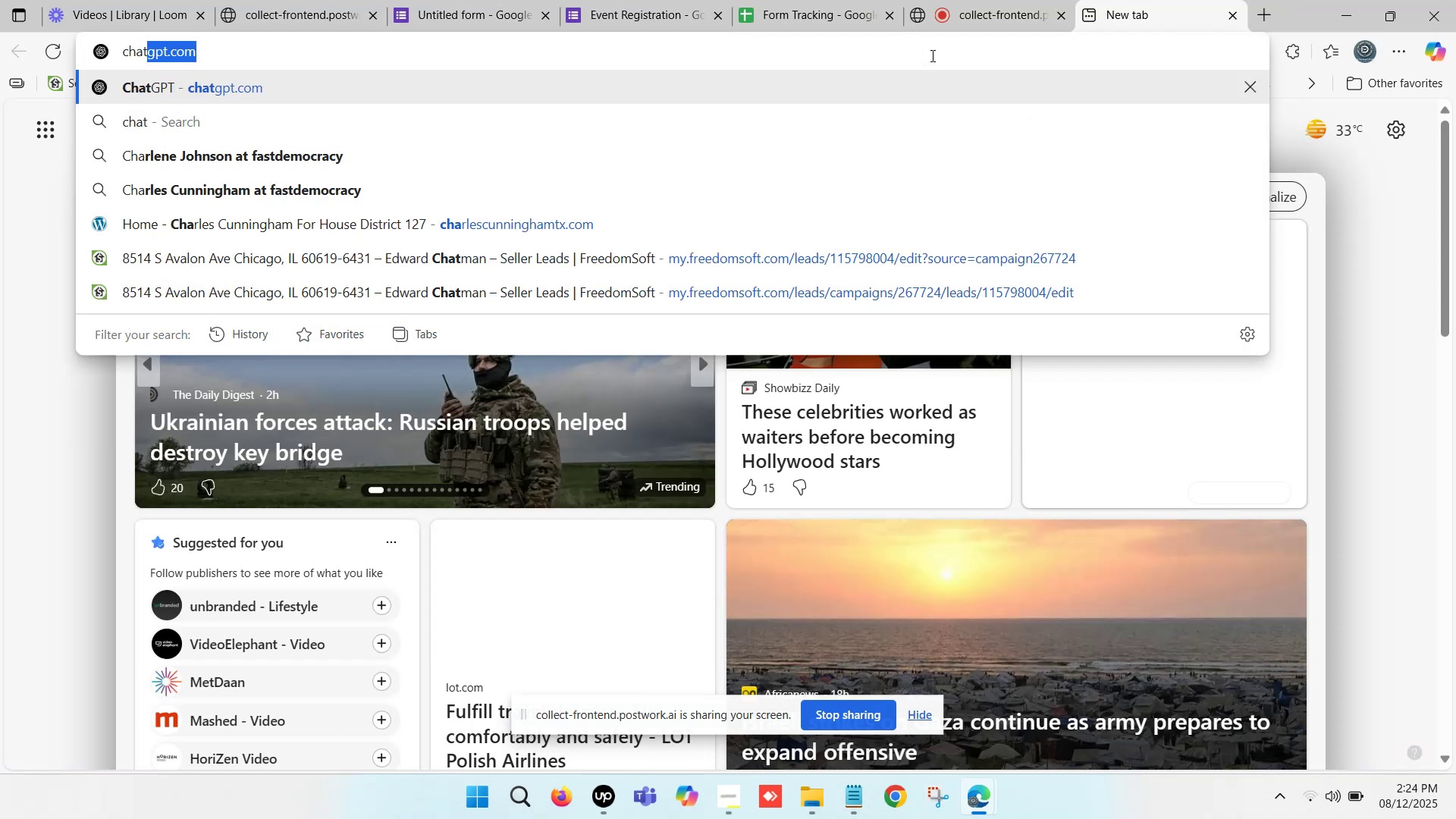 
type(hat)
 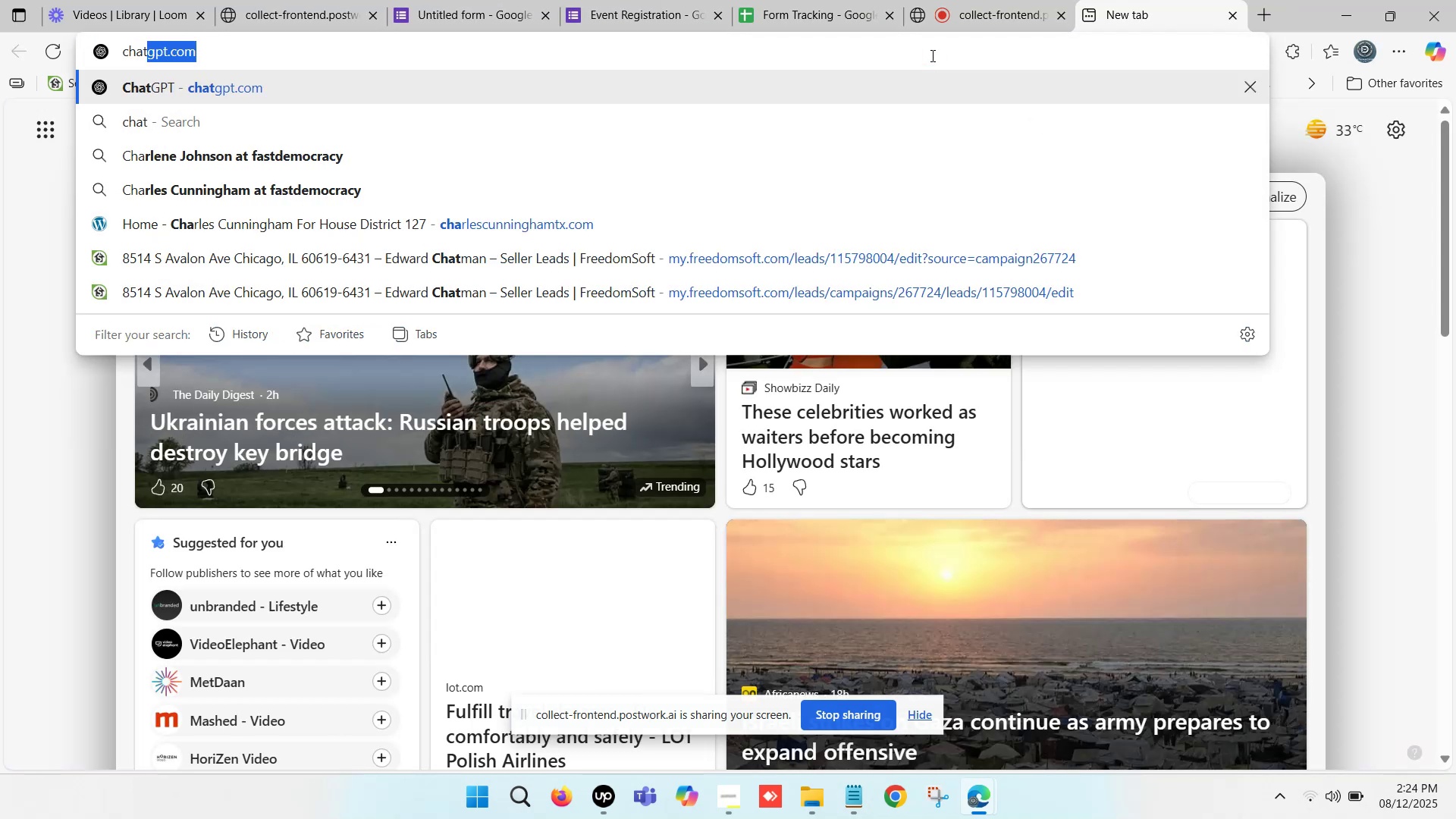 
key(Enter)
 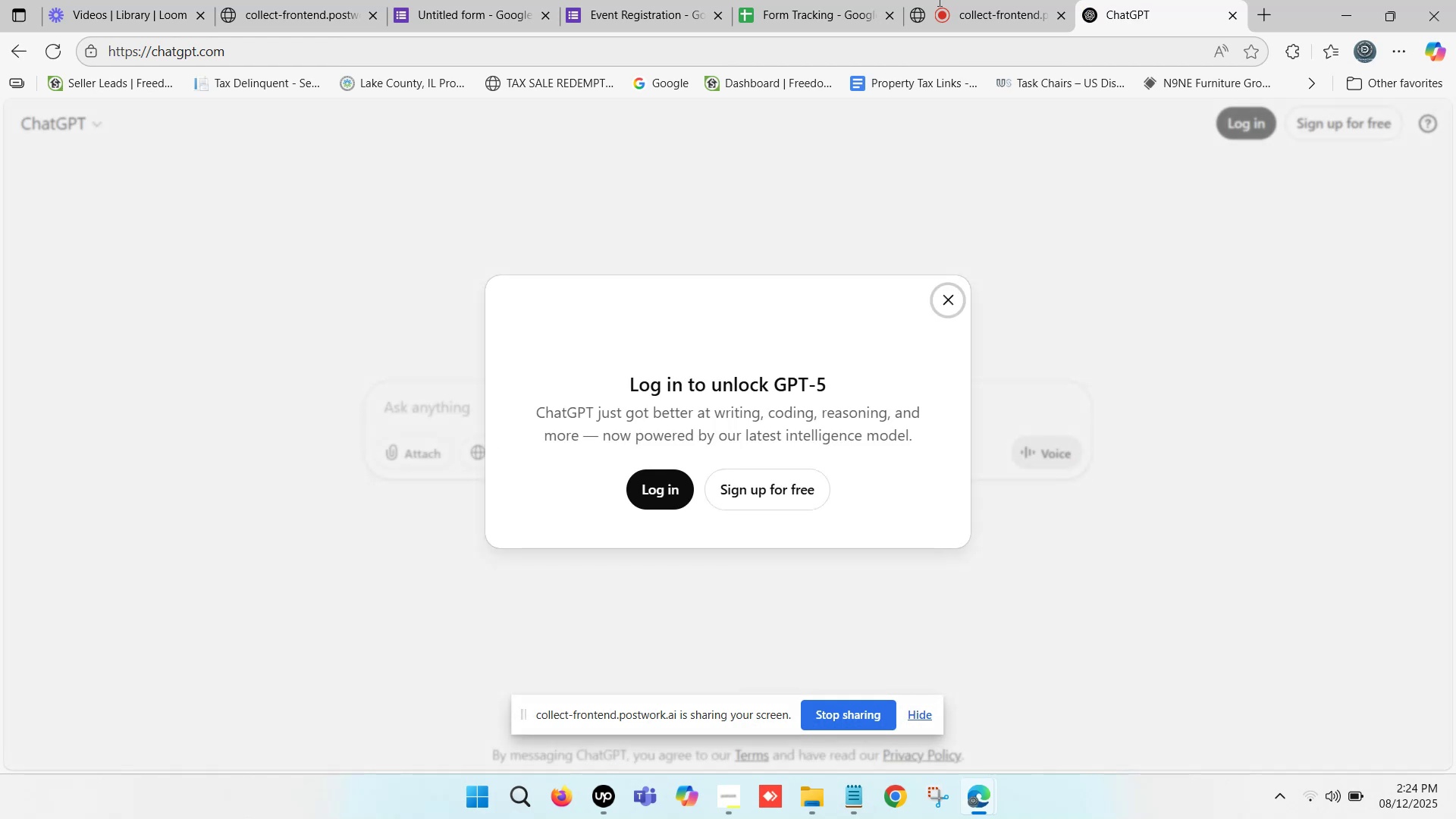 
wait(7.02)
 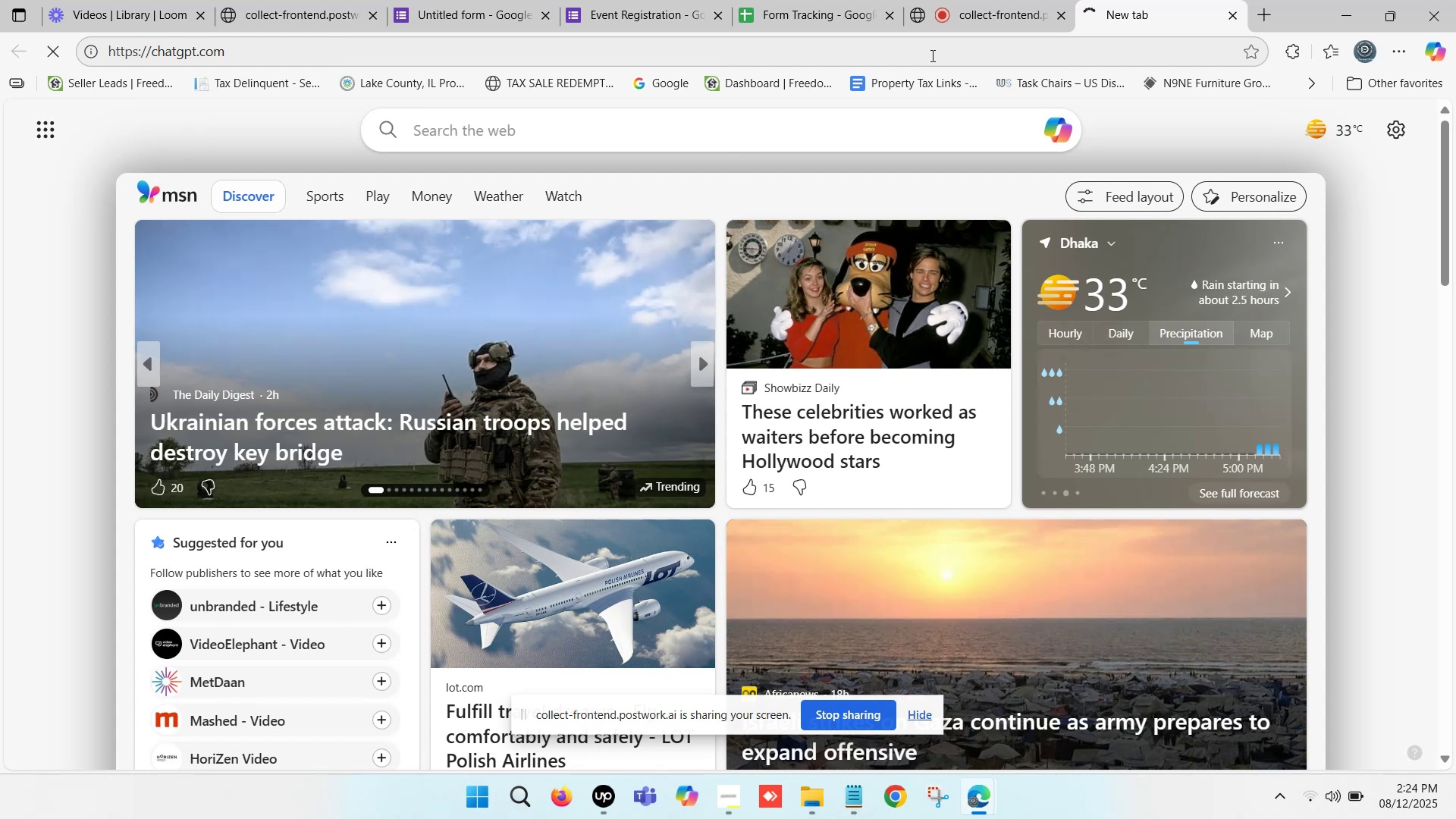 
left_click([950, 291])
 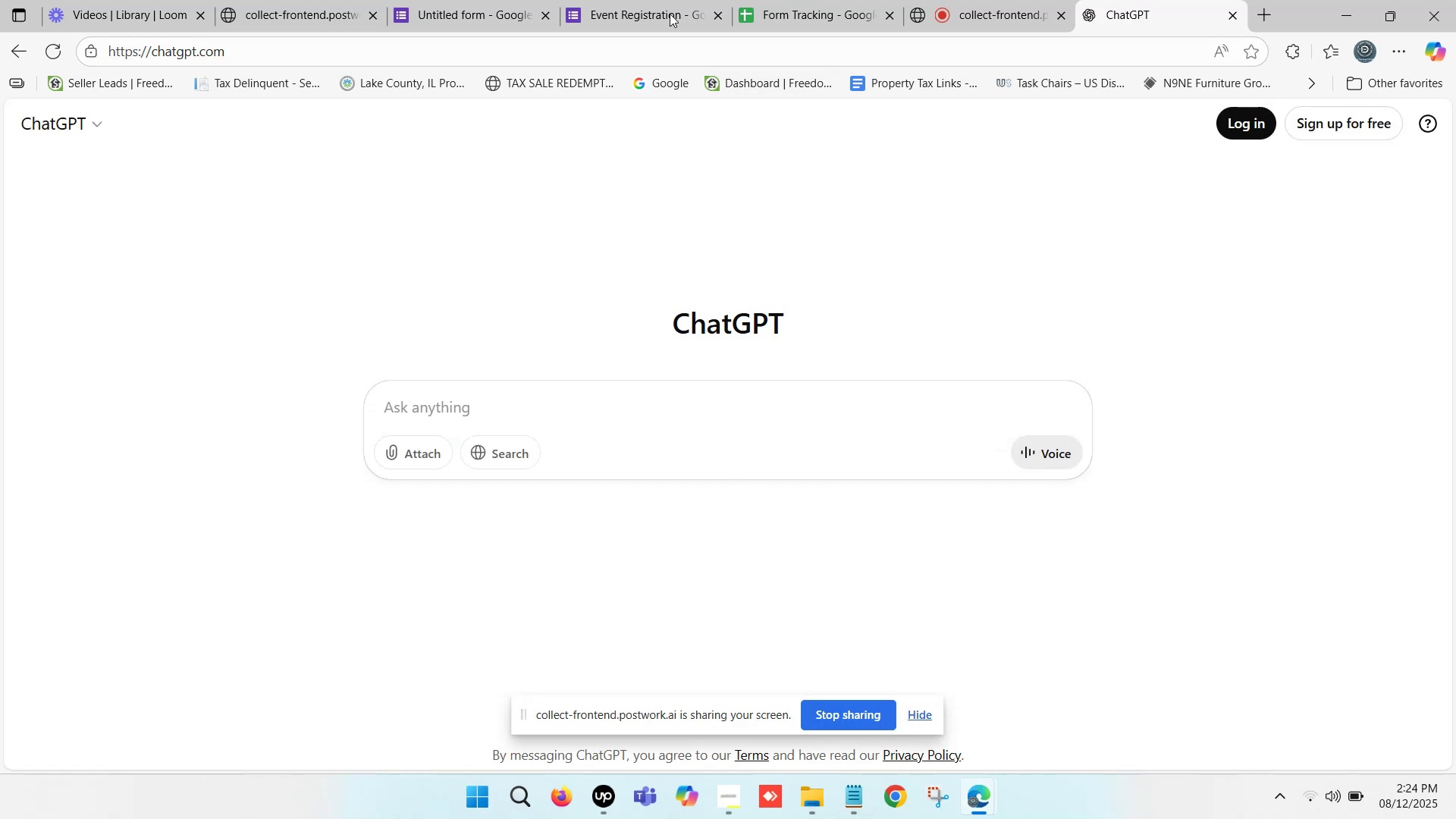 
mouse_move([645, 16])
 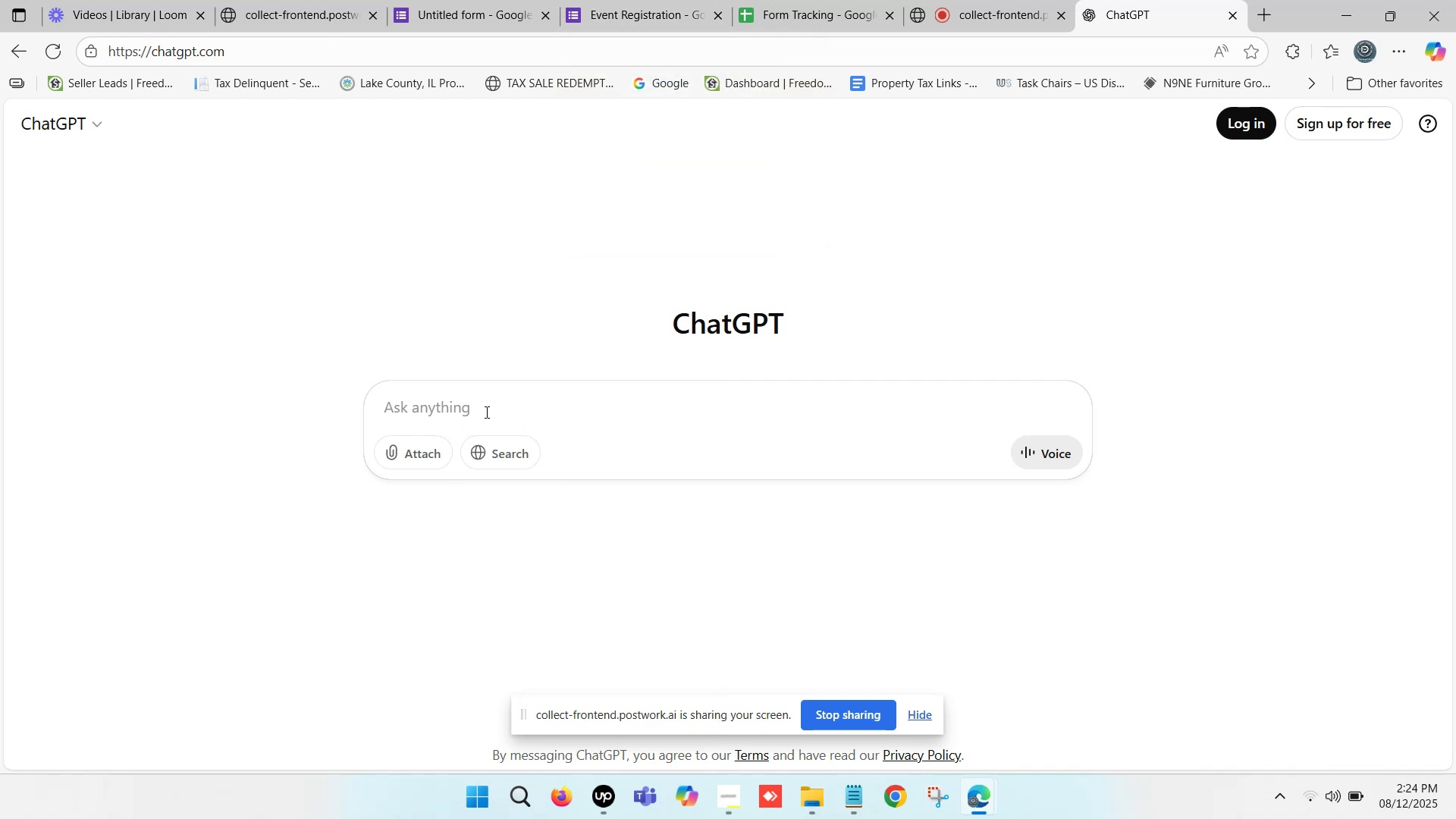 
left_click([485, 401])
 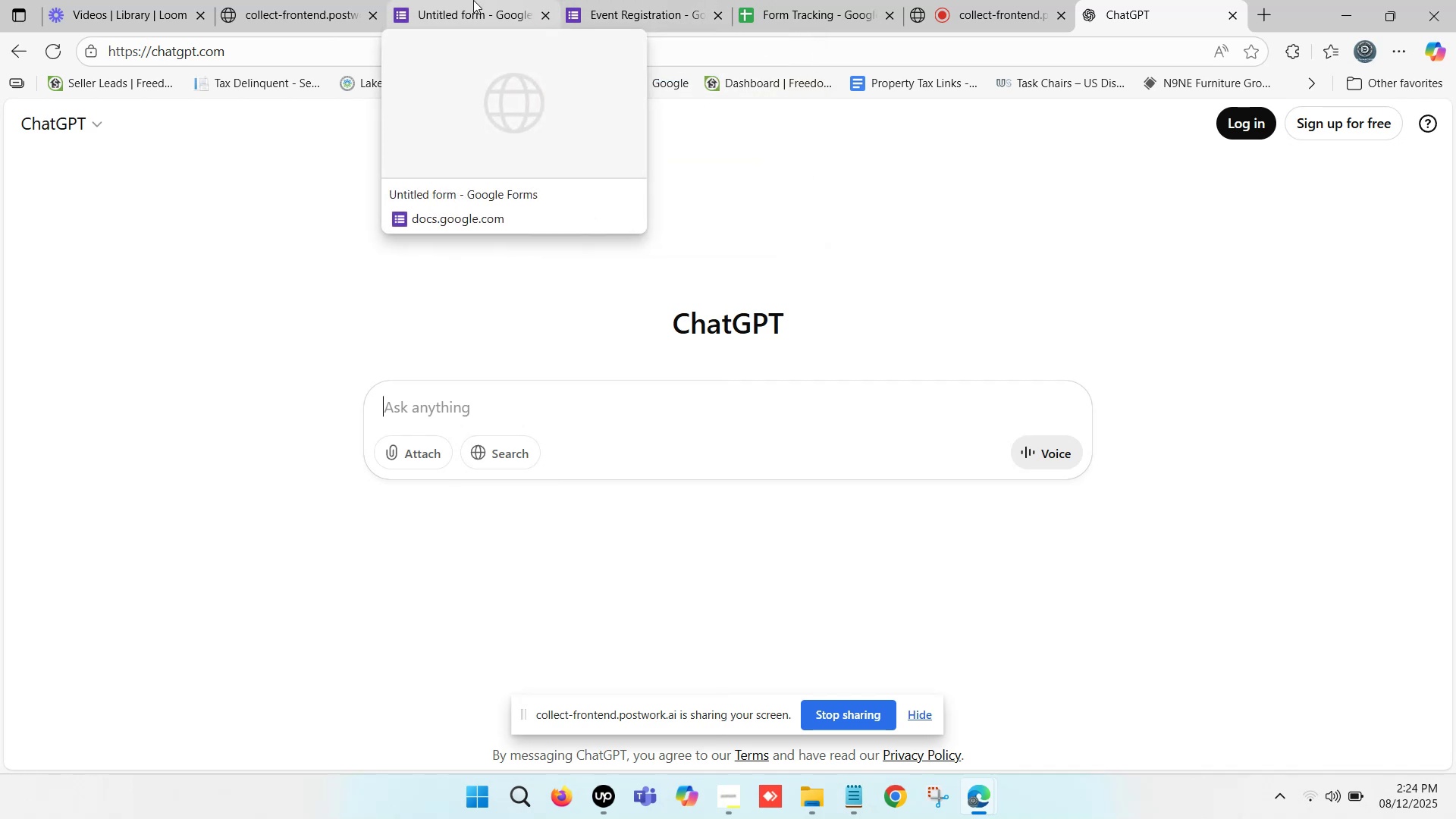 
left_click([471, 0])
 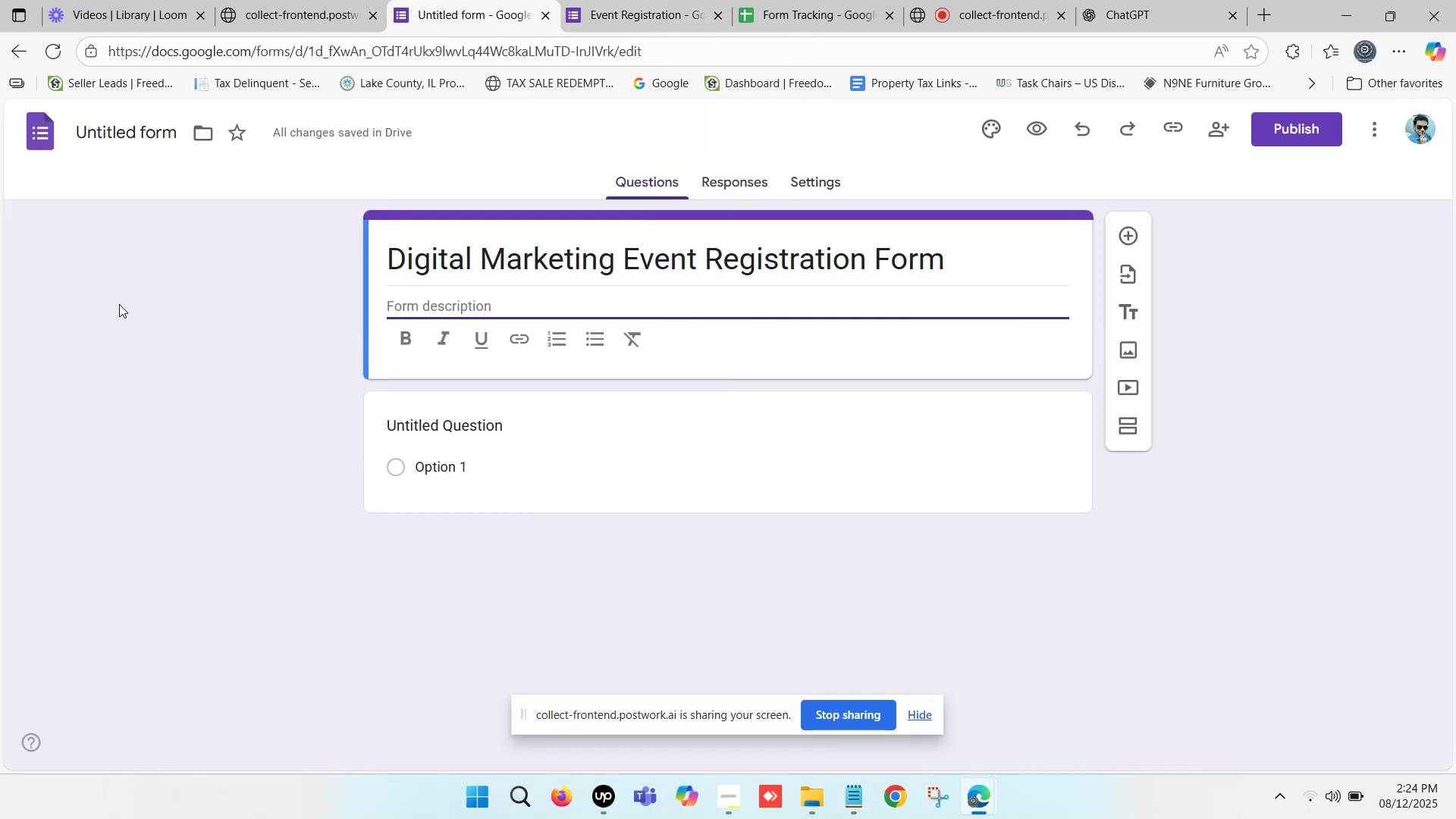 
left_click([140, 130])
 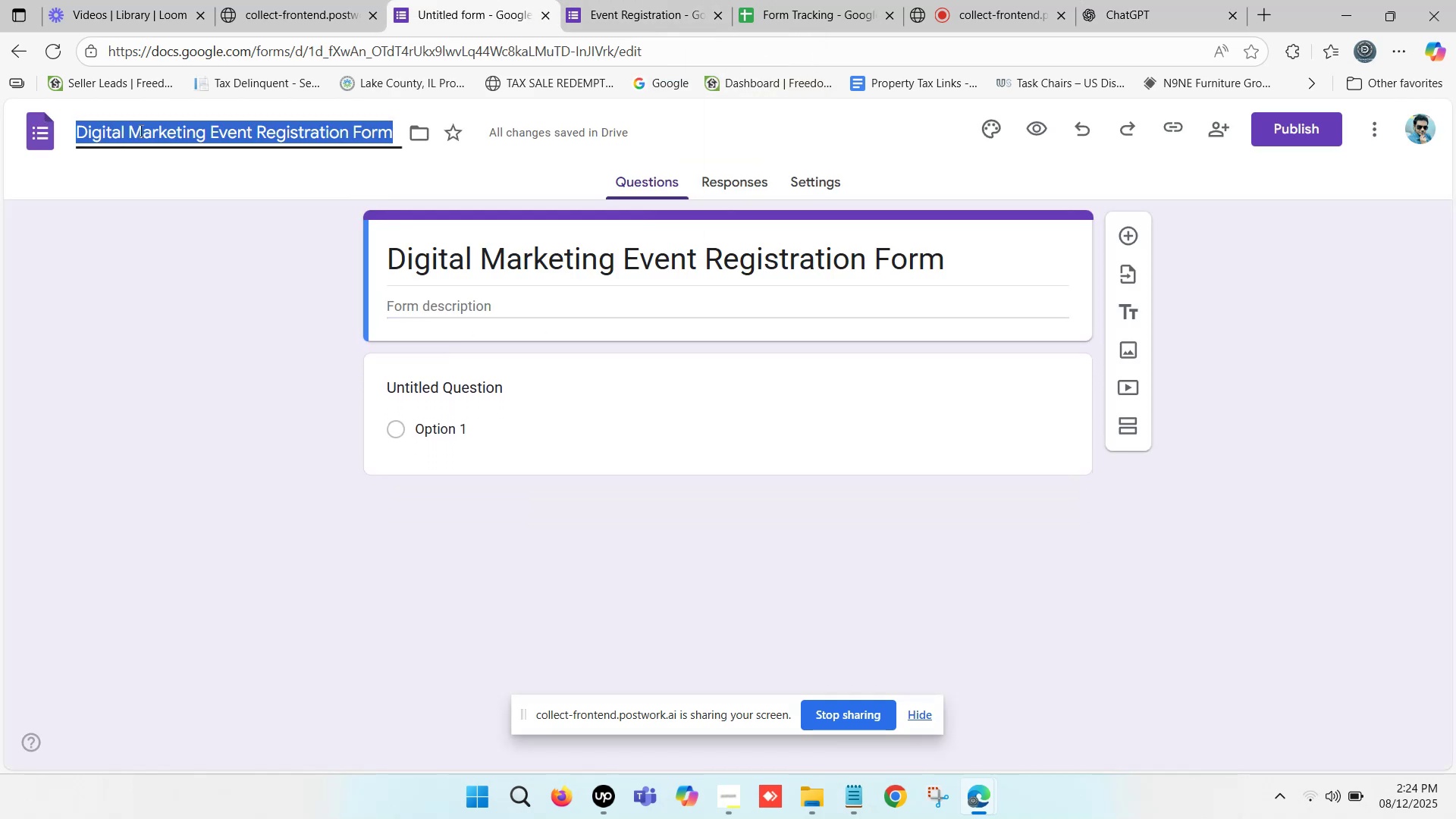 
left_click([190, 246])
 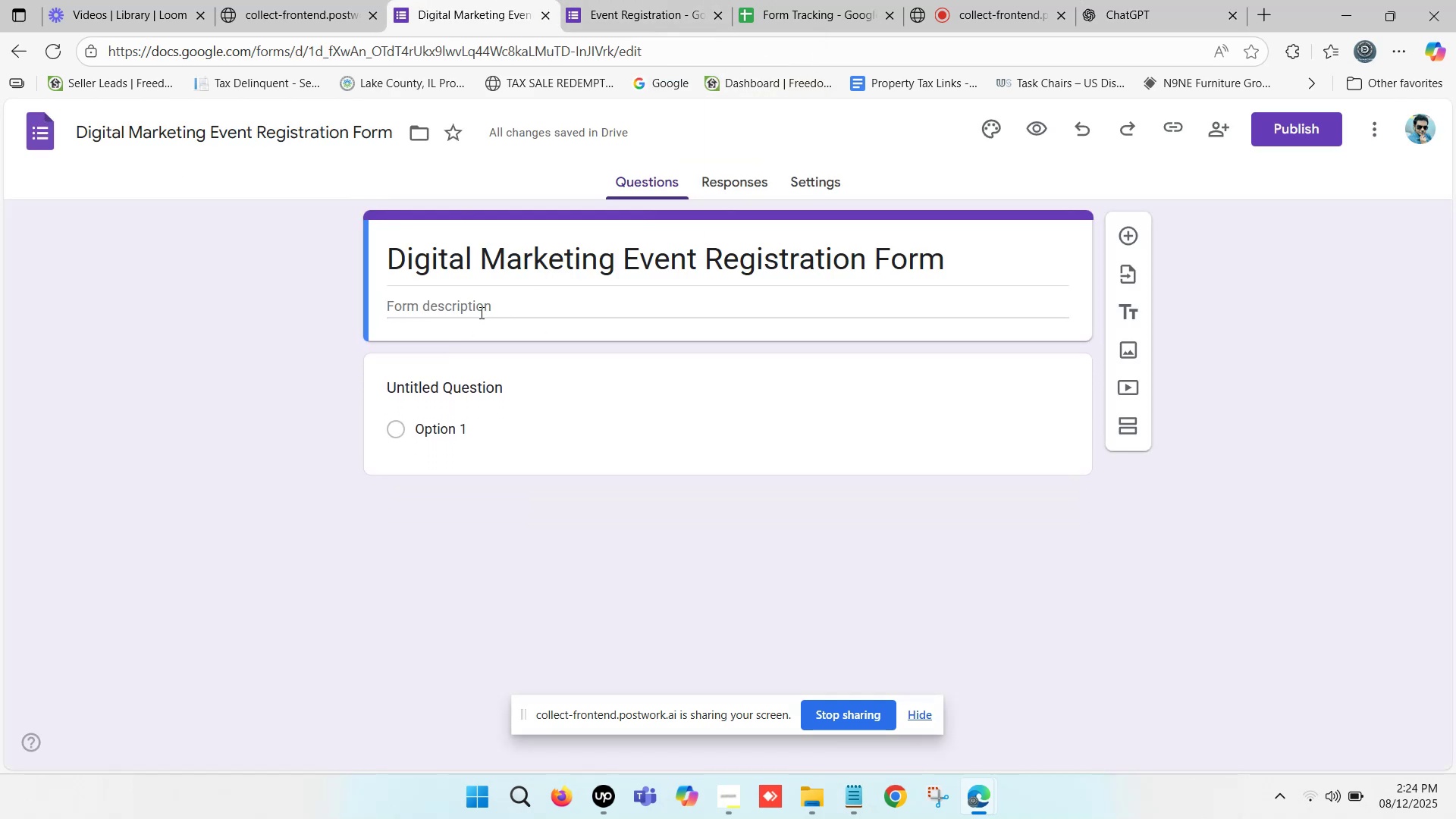 
left_click([475, 309])
 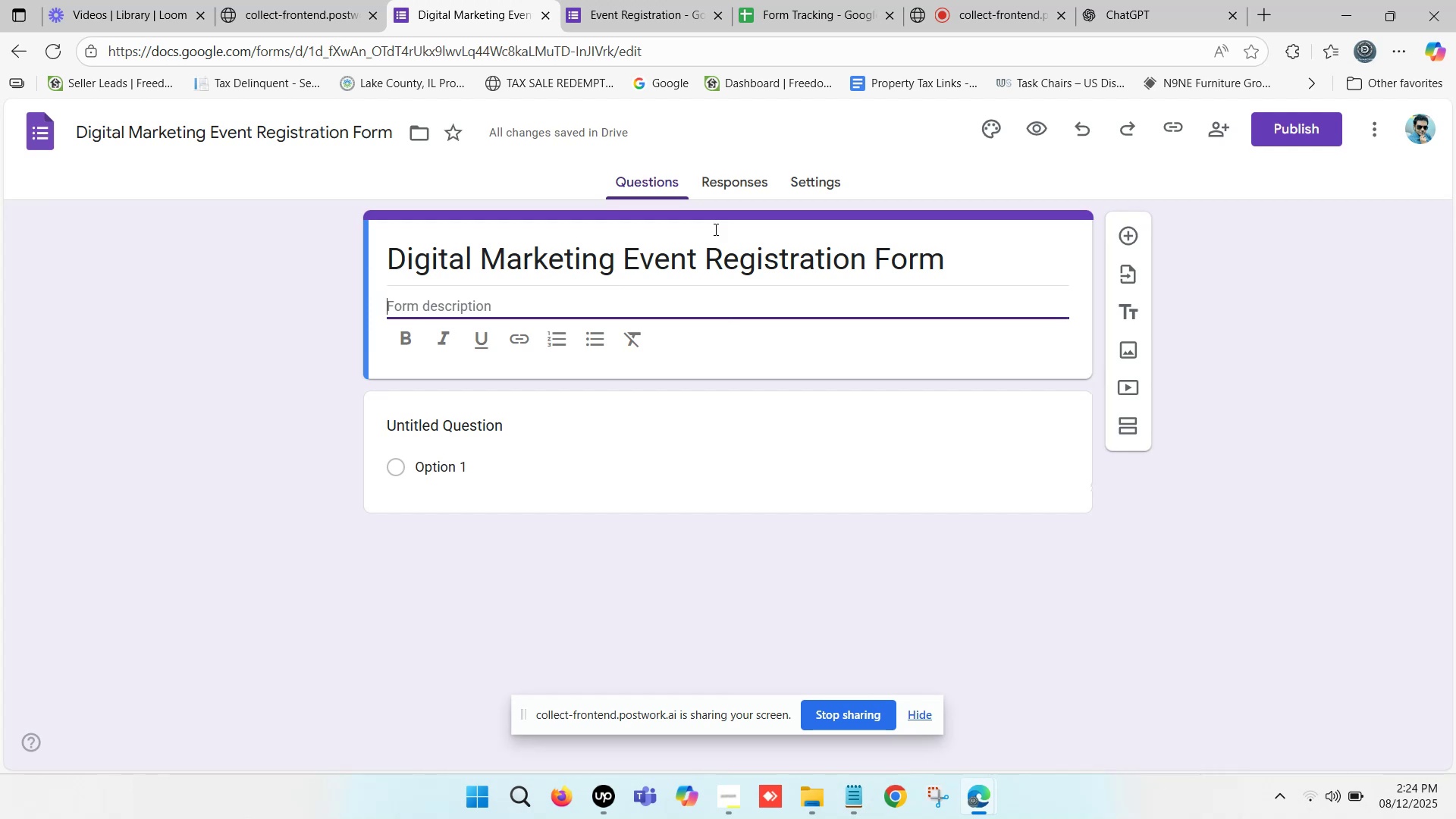 
wait(34.04)
 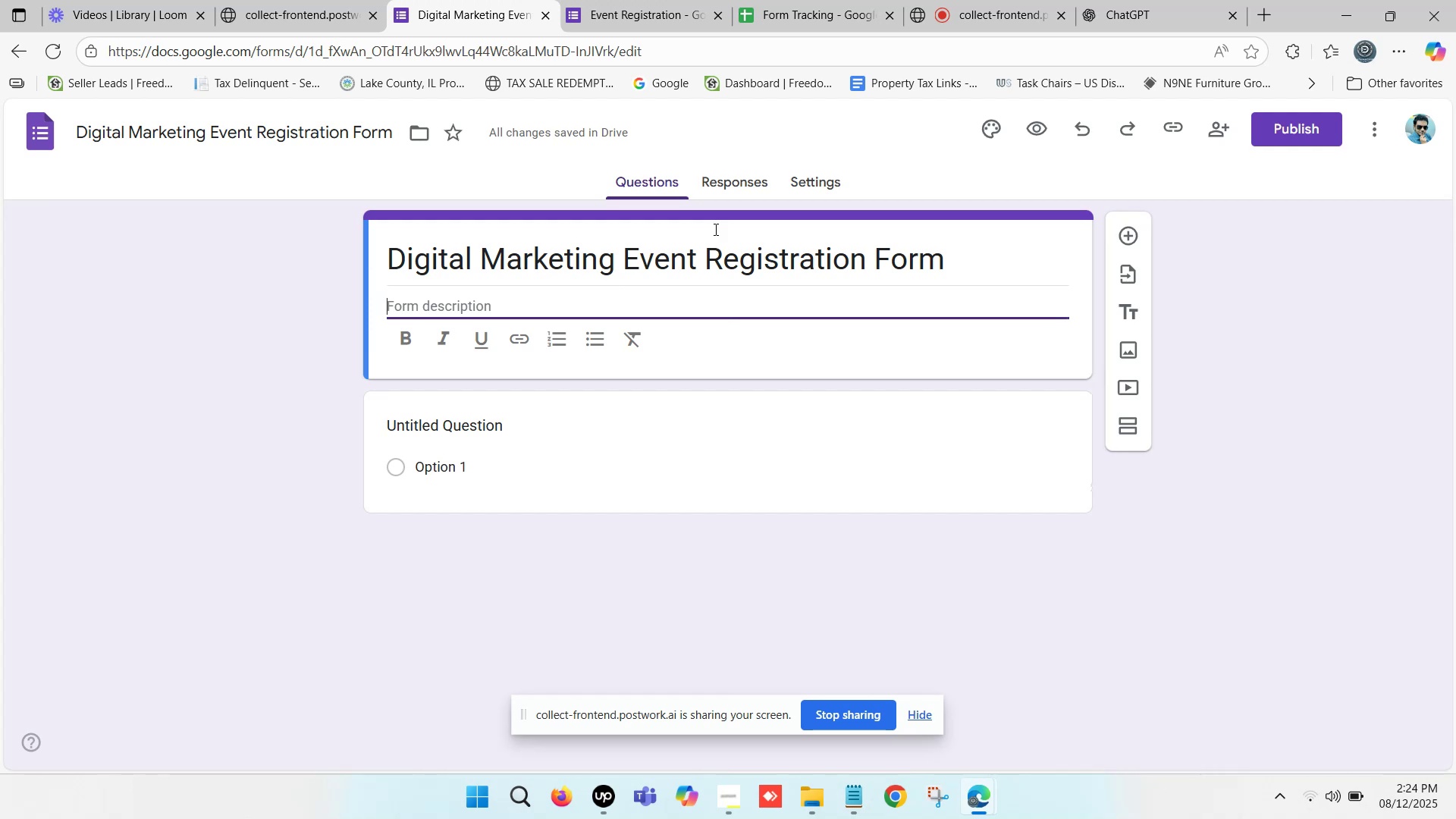 
left_click([509, 297])
 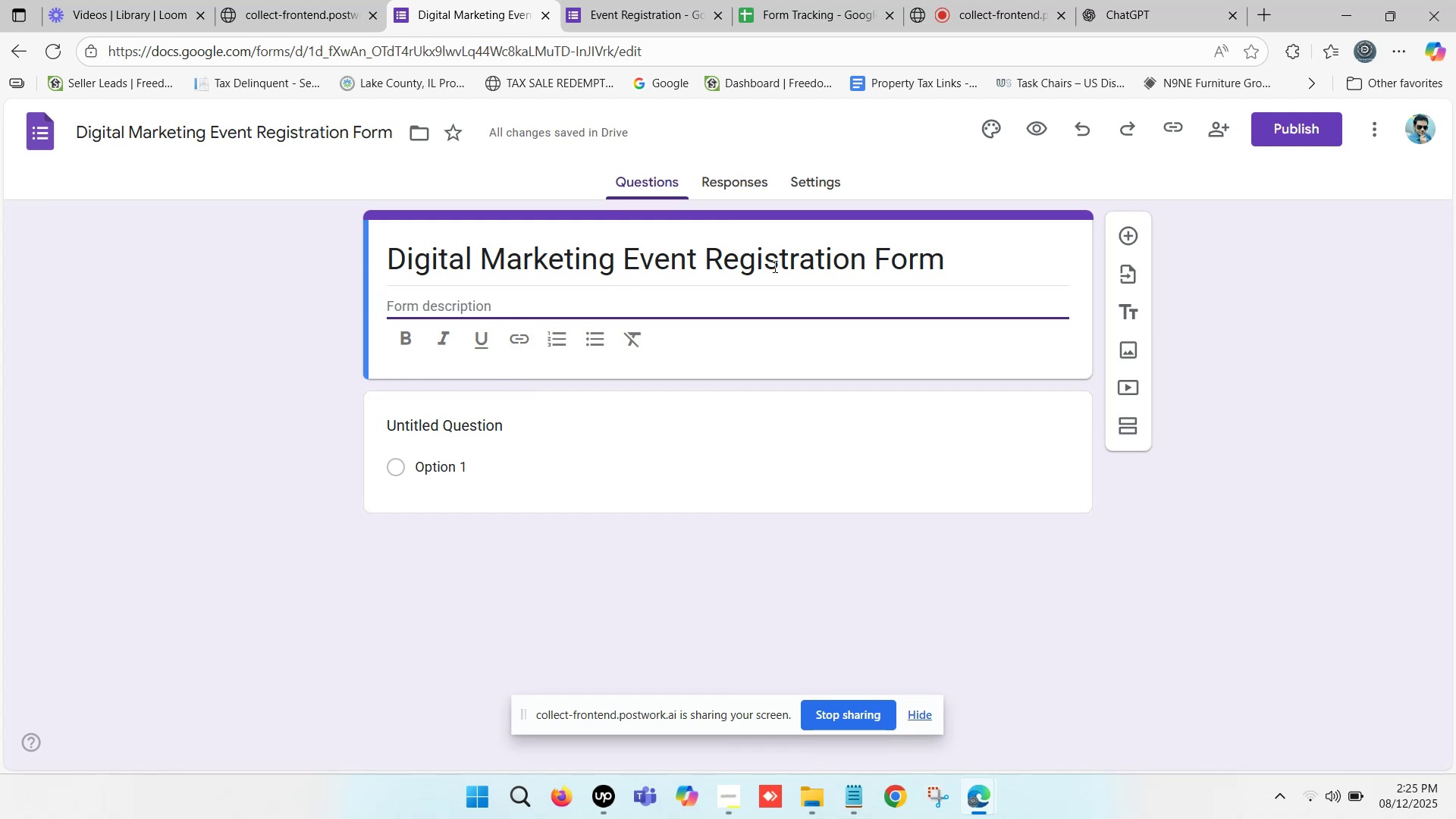 
double_click([774, 265])
 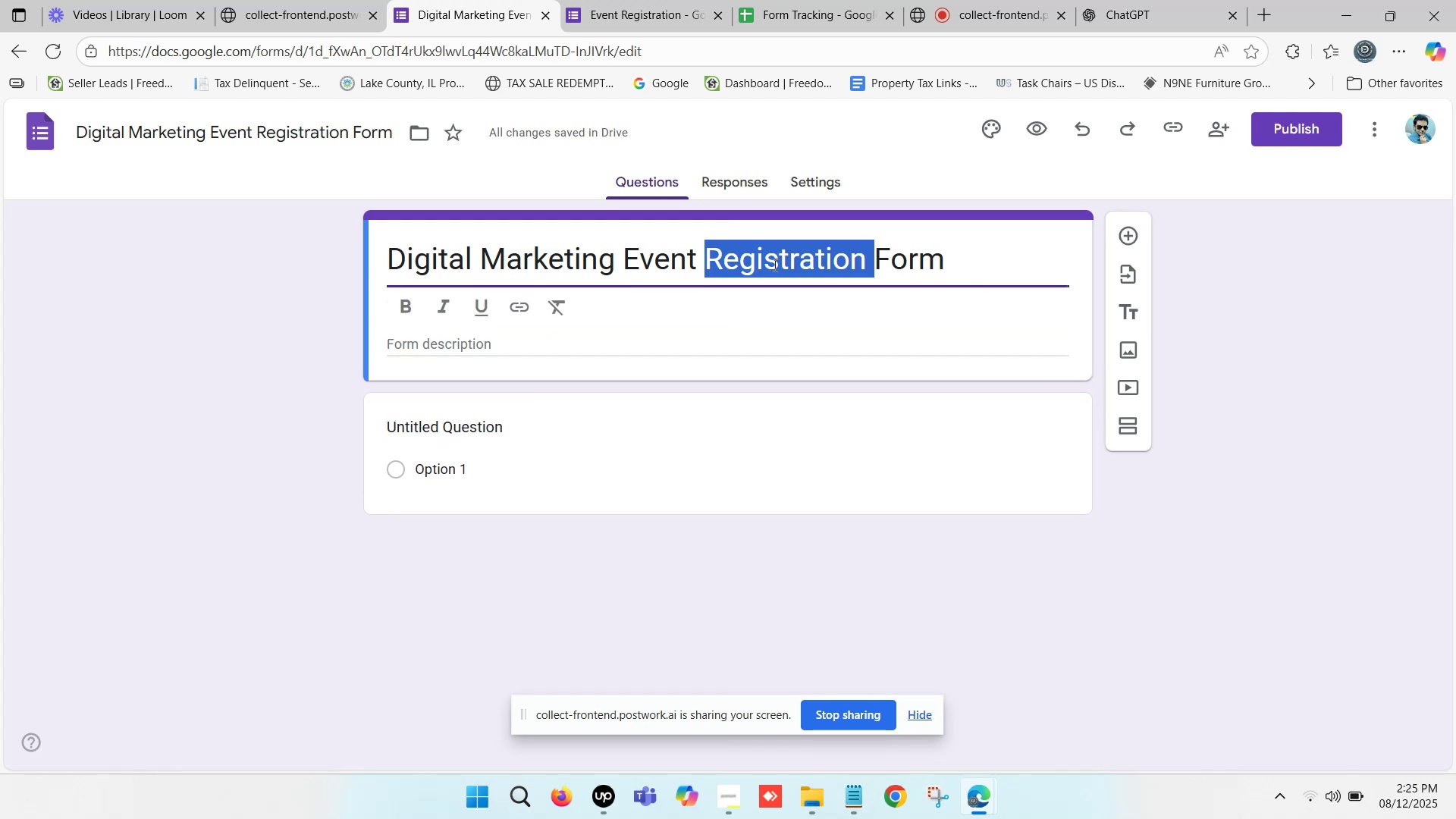 
triple_click([774, 265])
 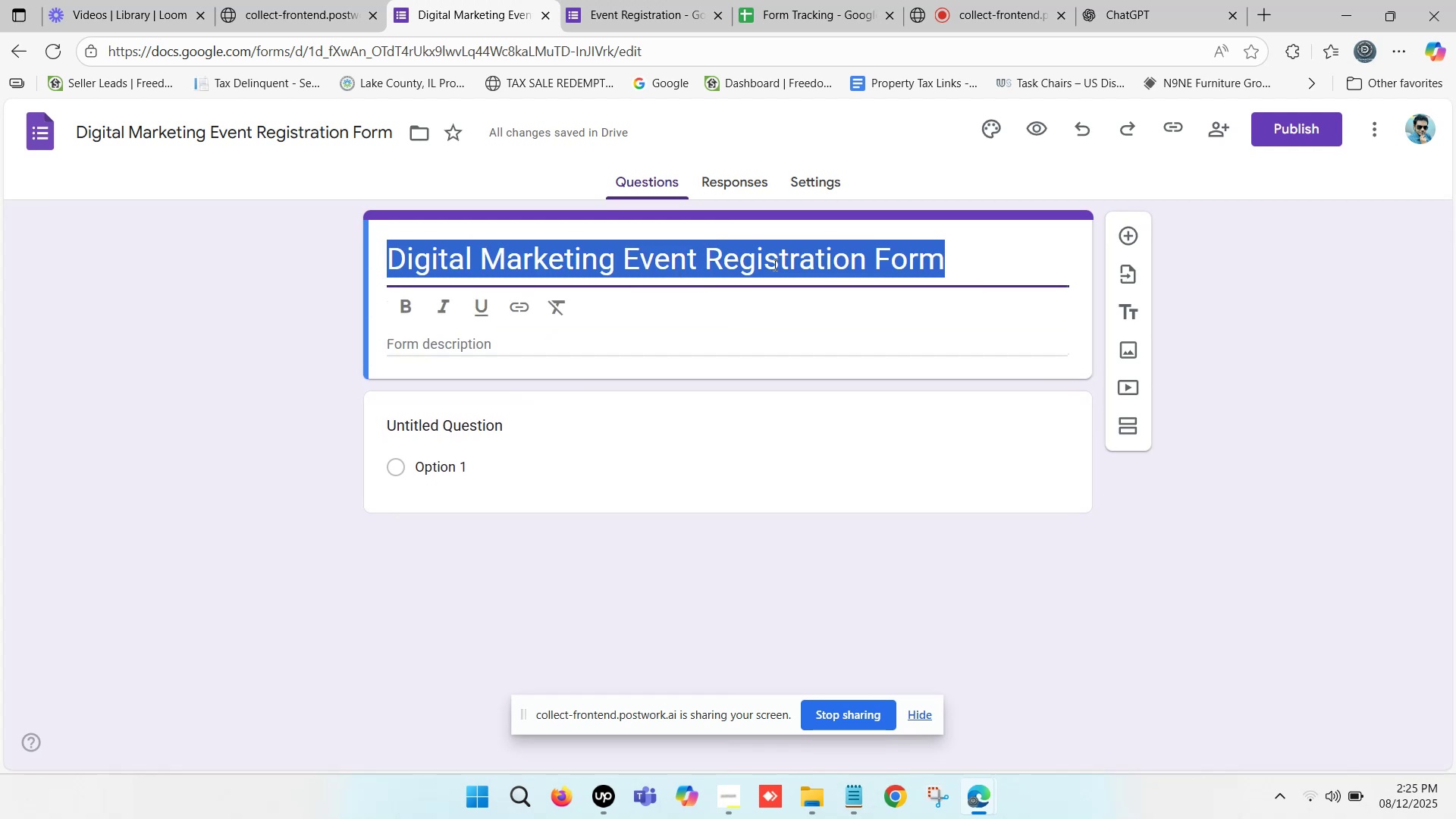 
key(Control+C)
 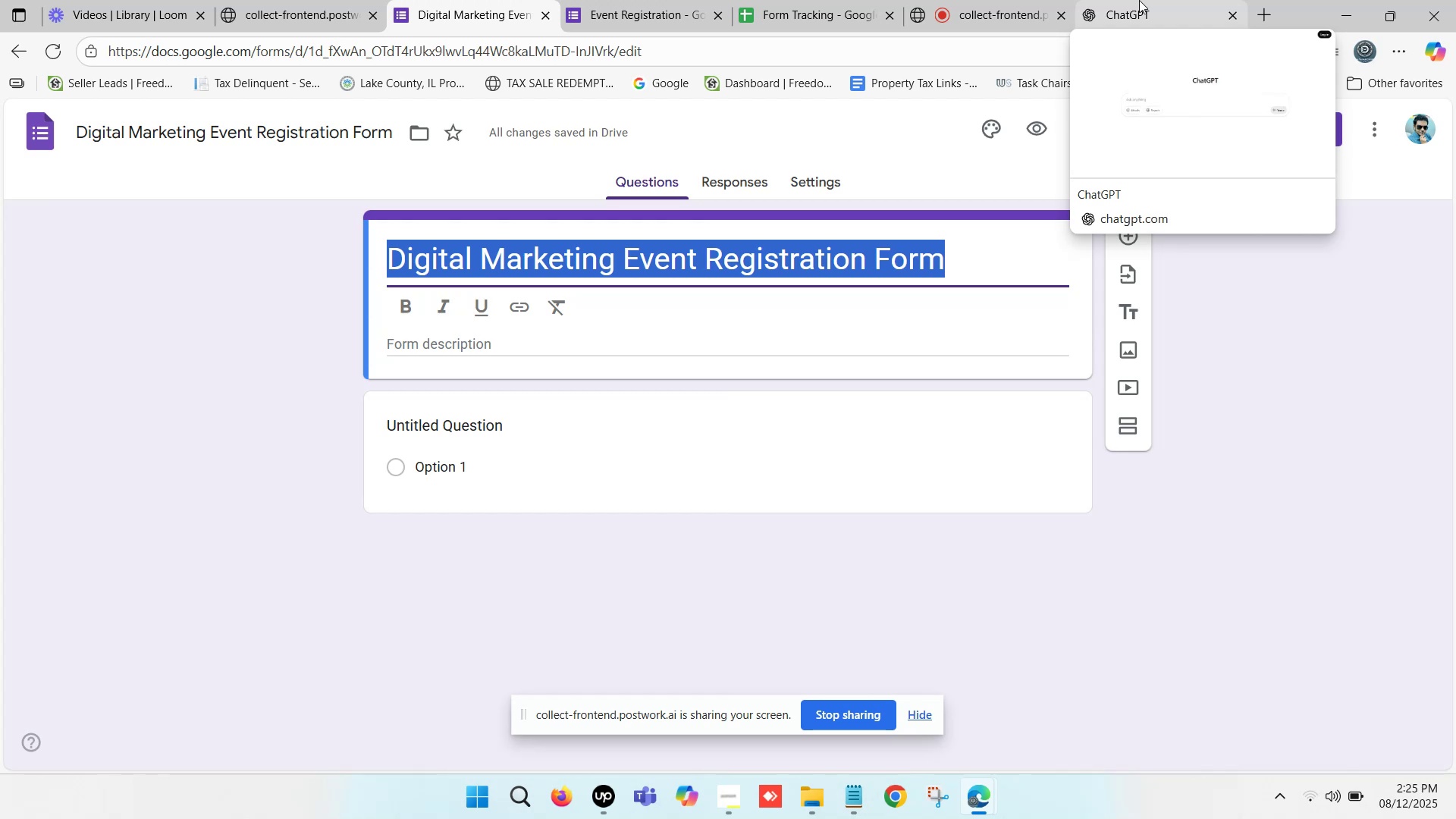 
wait(19.46)
 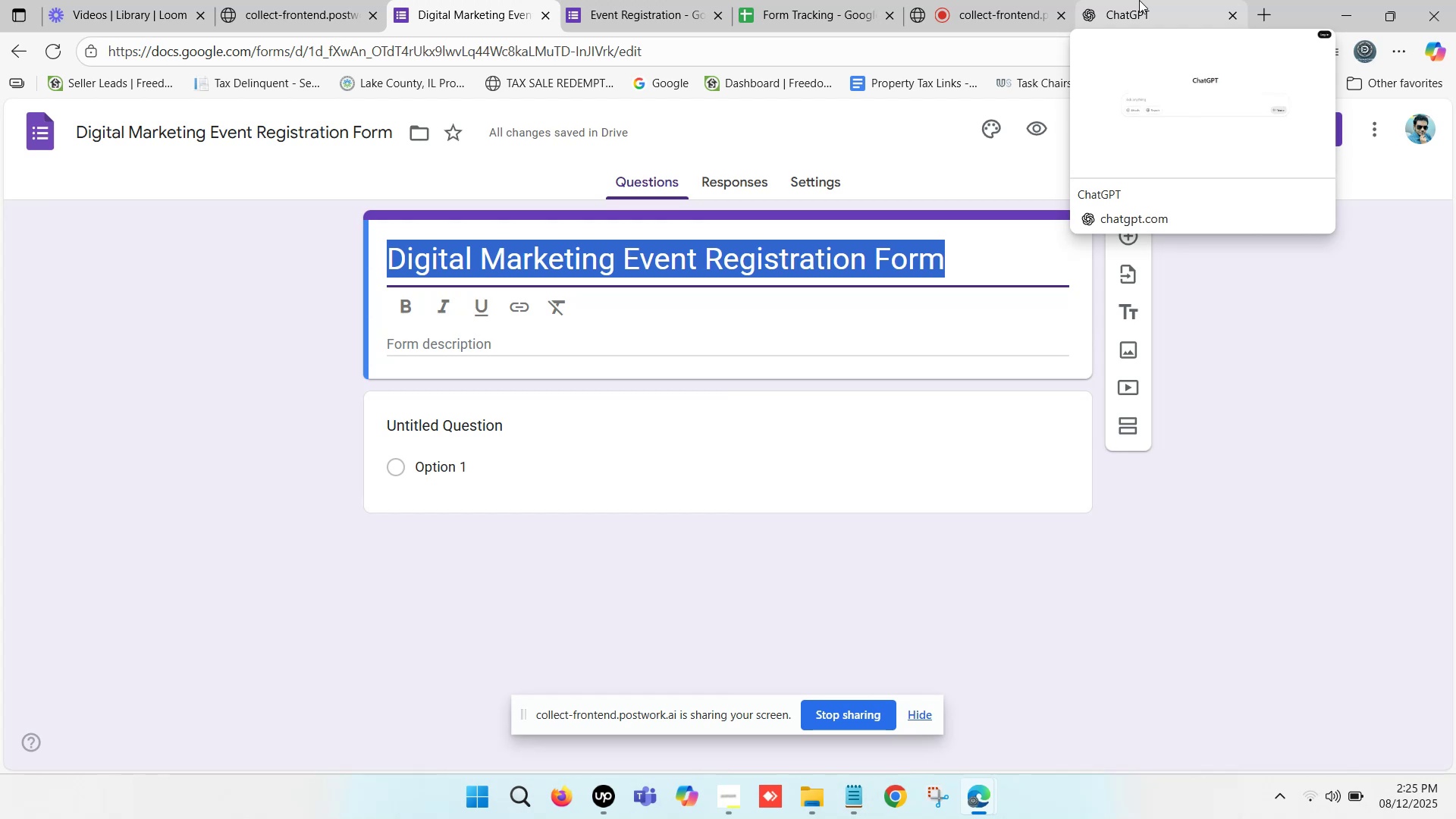 
left_click([438, 0])
 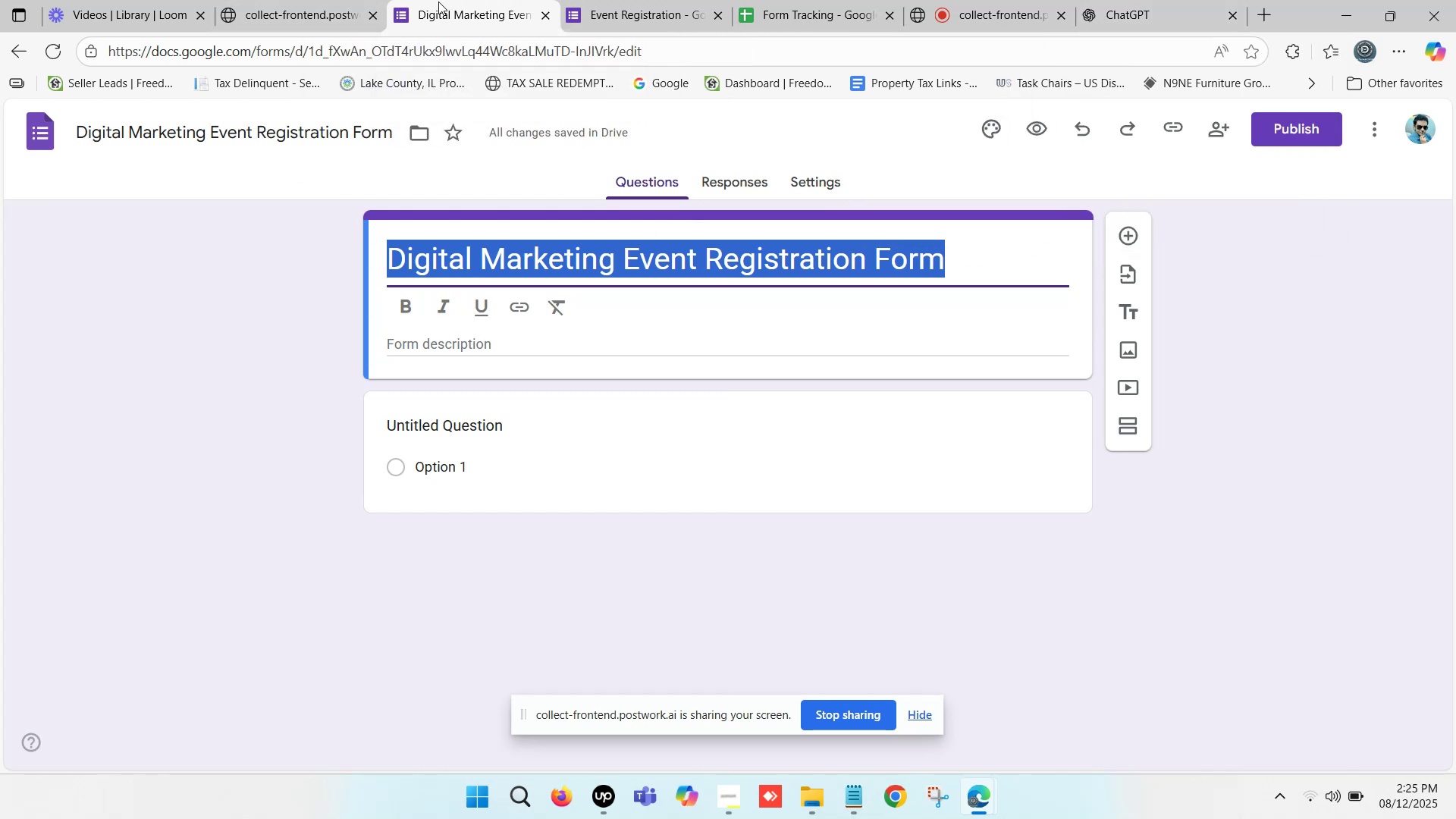 
left_click([438, 1])
 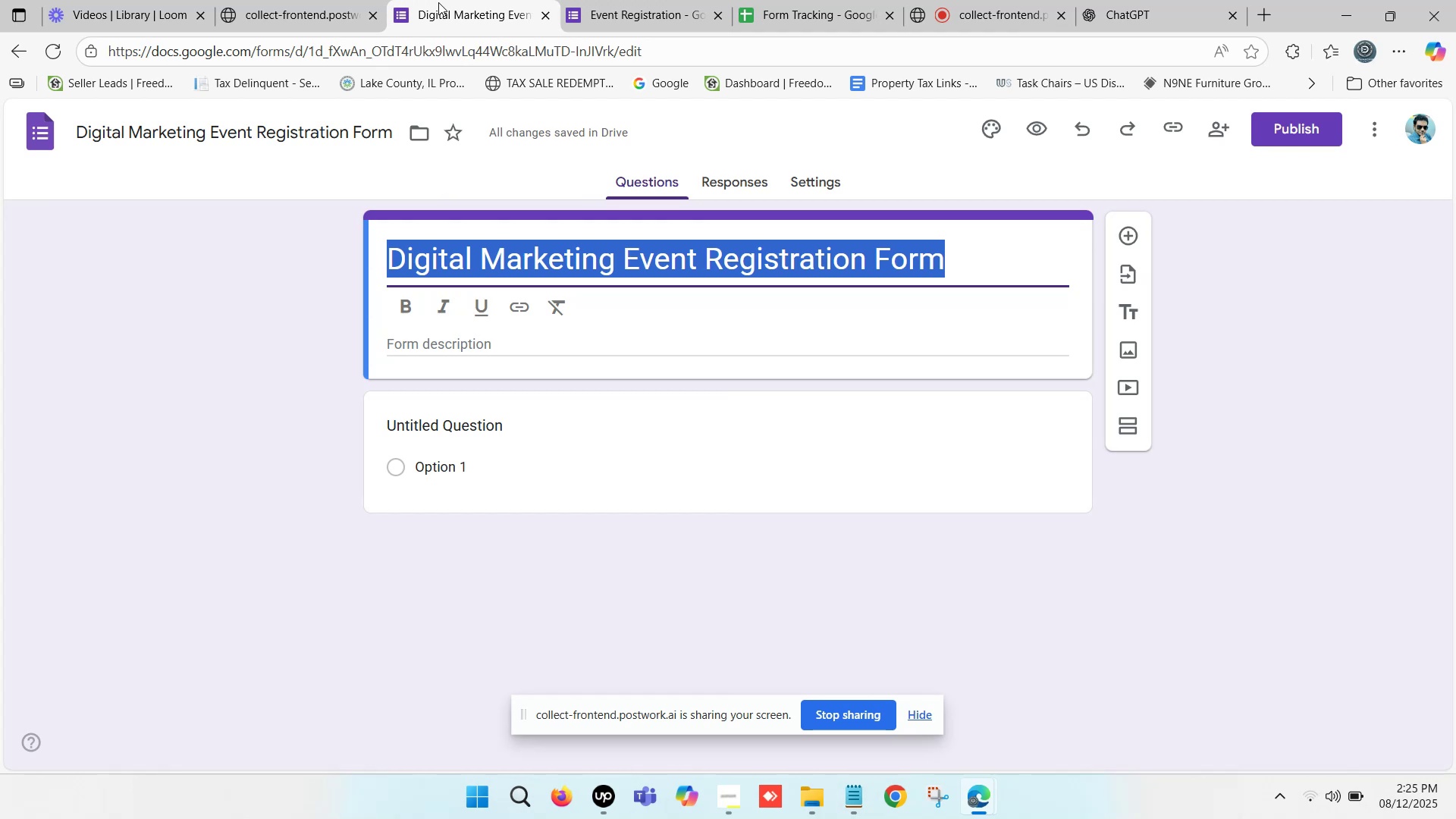 
wait(11.48)
 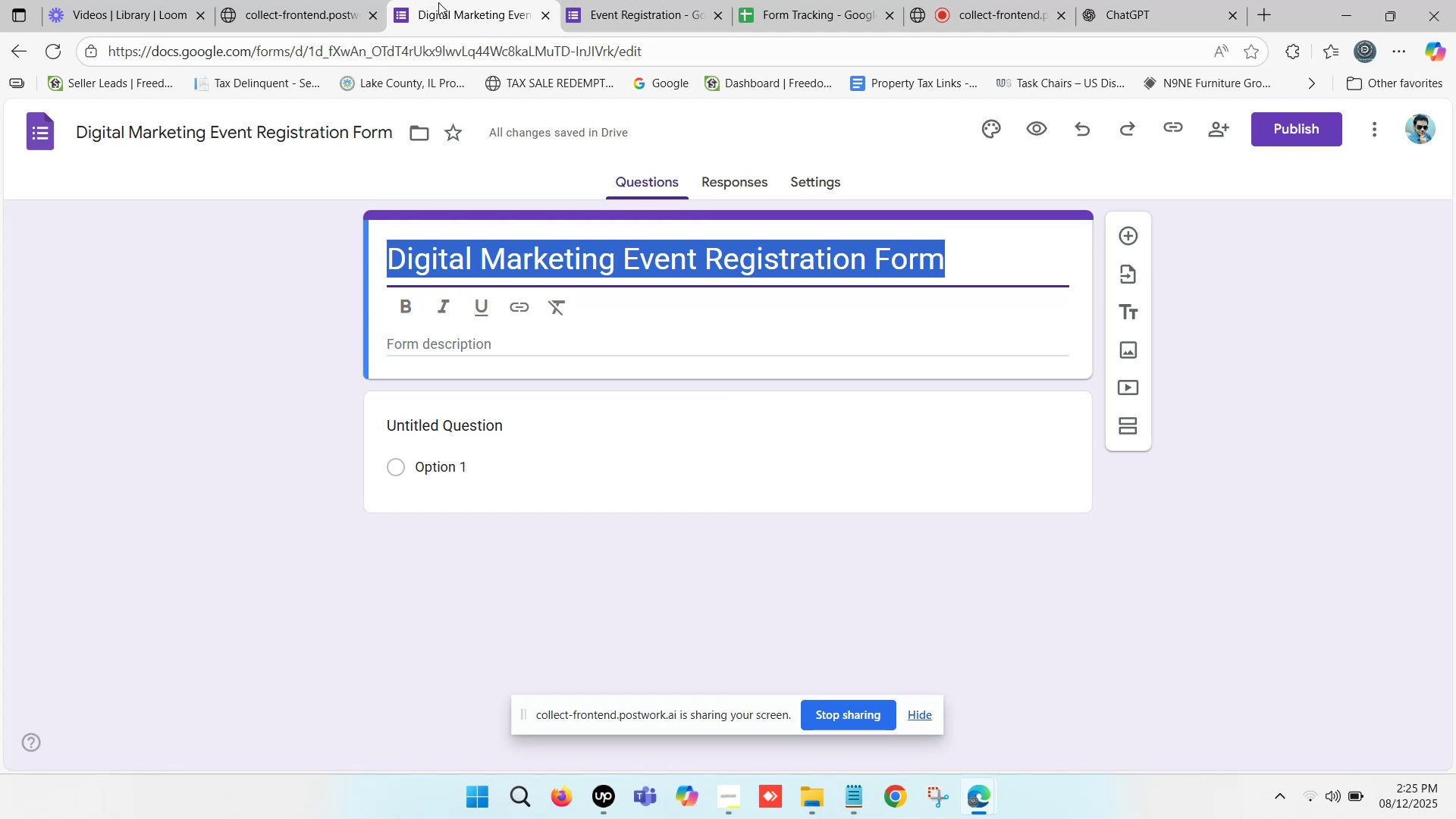 
key(Control+C)
 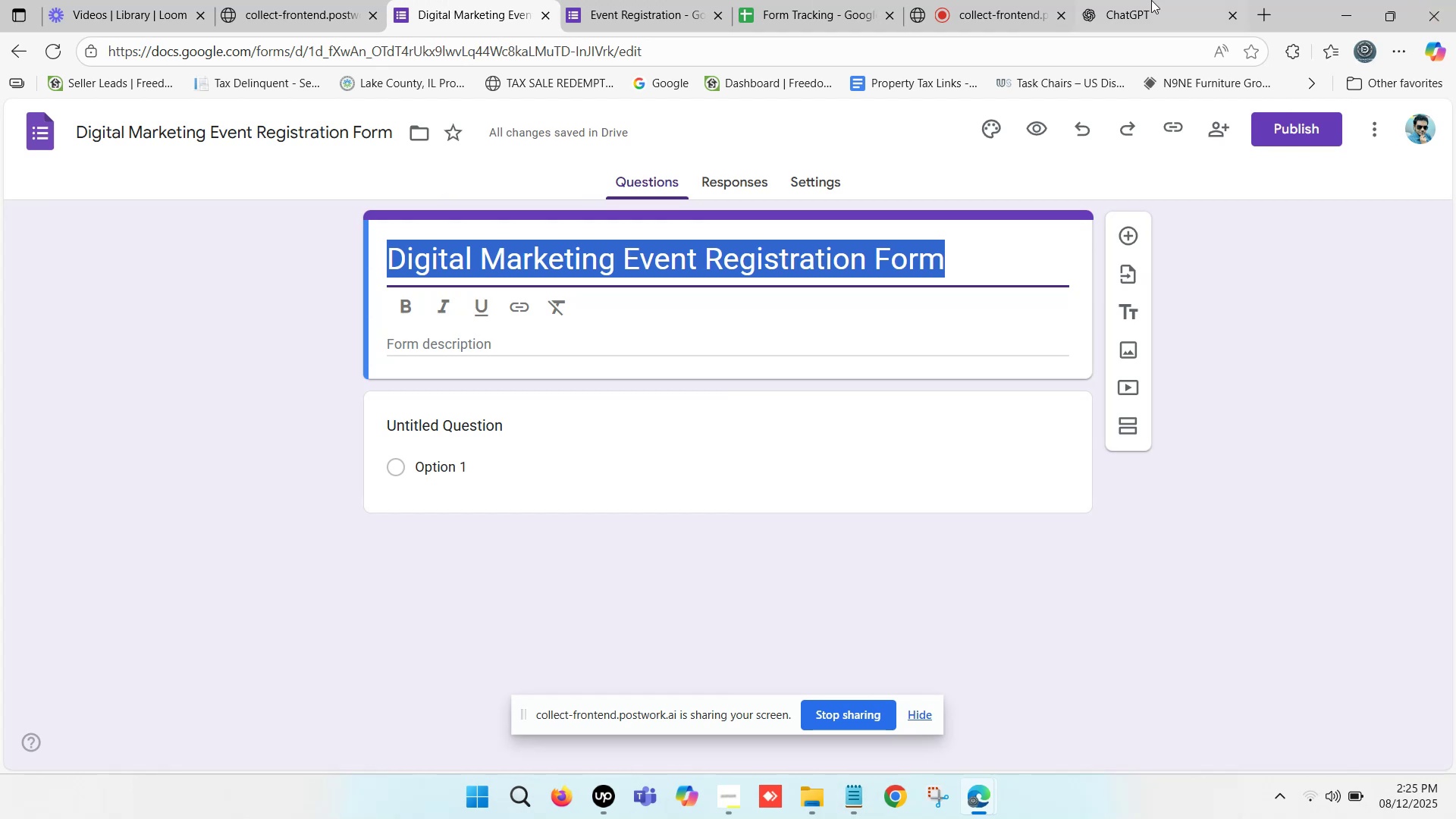 
left_click([1128, 0])
 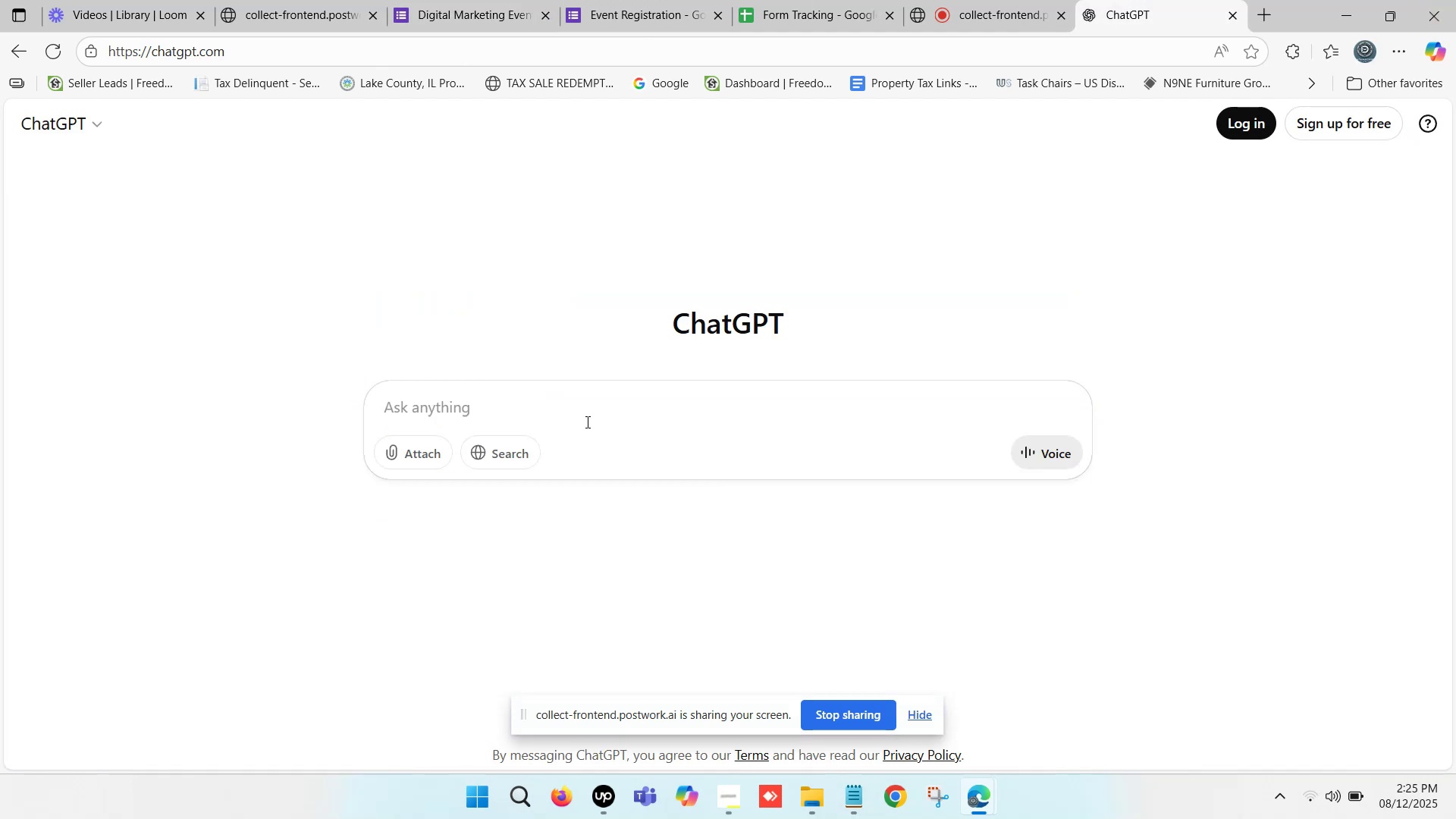 
left_click([562, 407])
 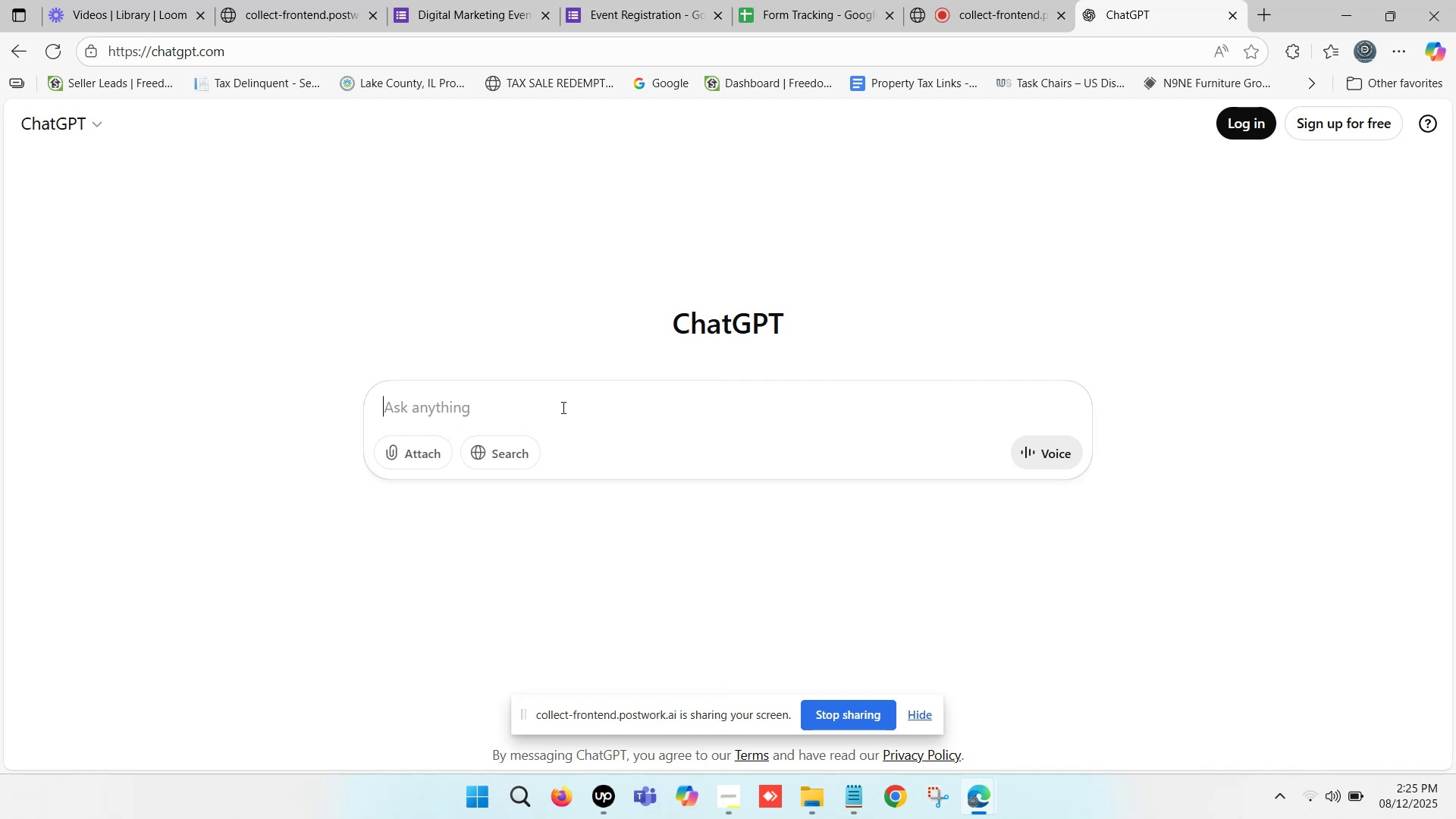 
type(I m)
key(Backspace)
type(am creating fa)
key(Backspace)
key(Backspace)
type(a form about )
 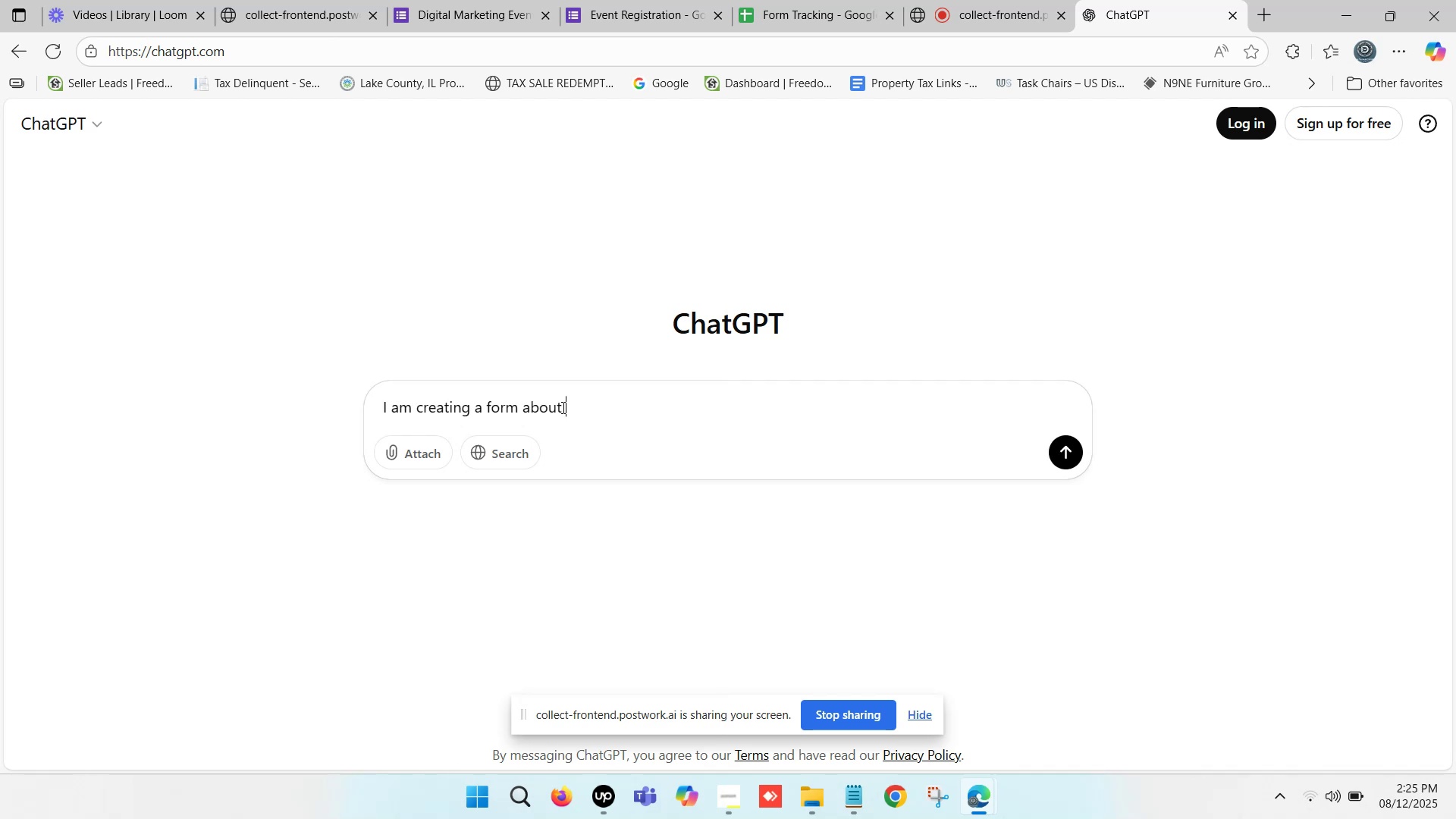 
key(Control+ControlLeft)
 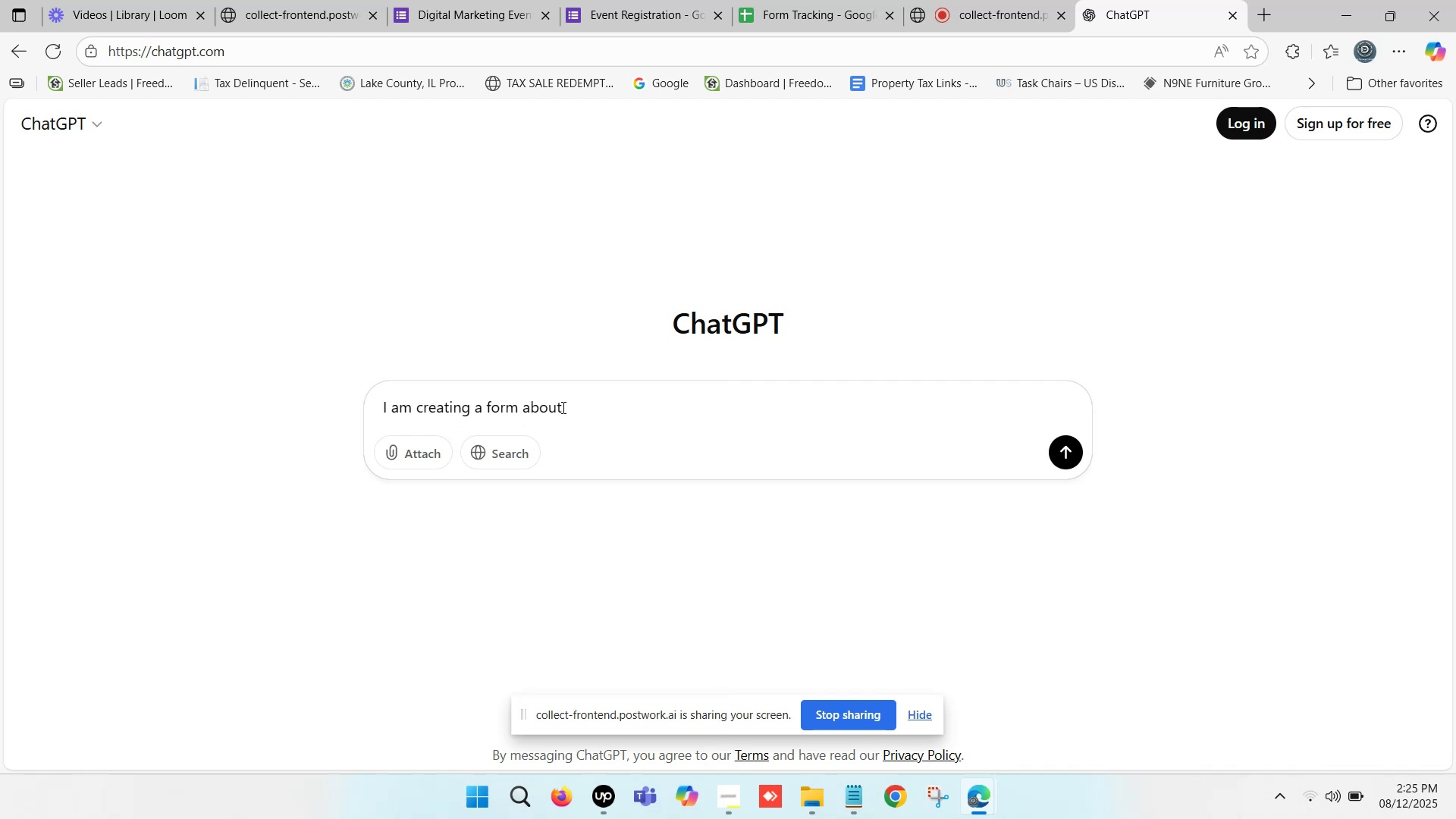 
key(Control+V)
 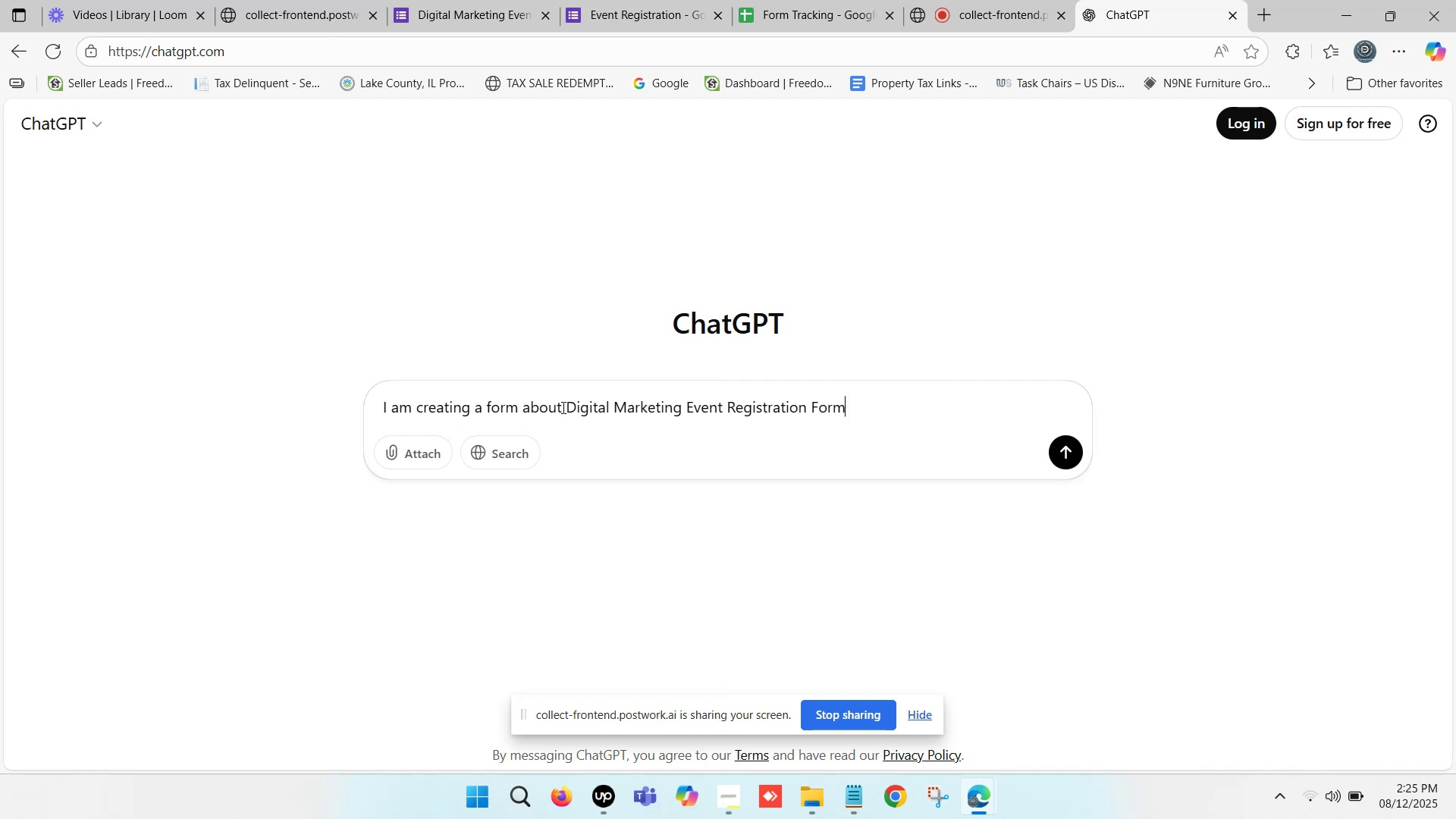 
type(, write a s)
 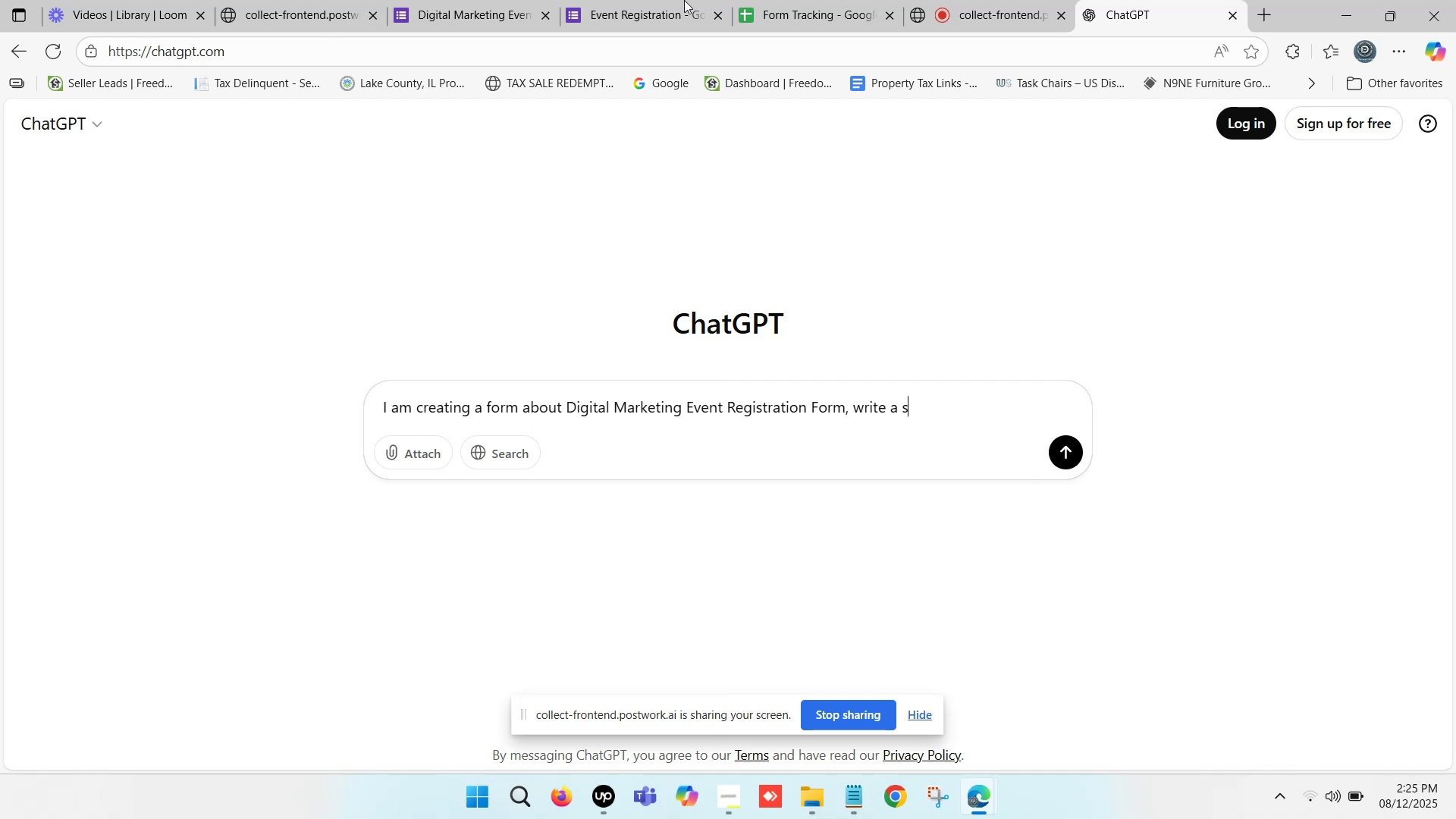 
left_click([472, 0])
 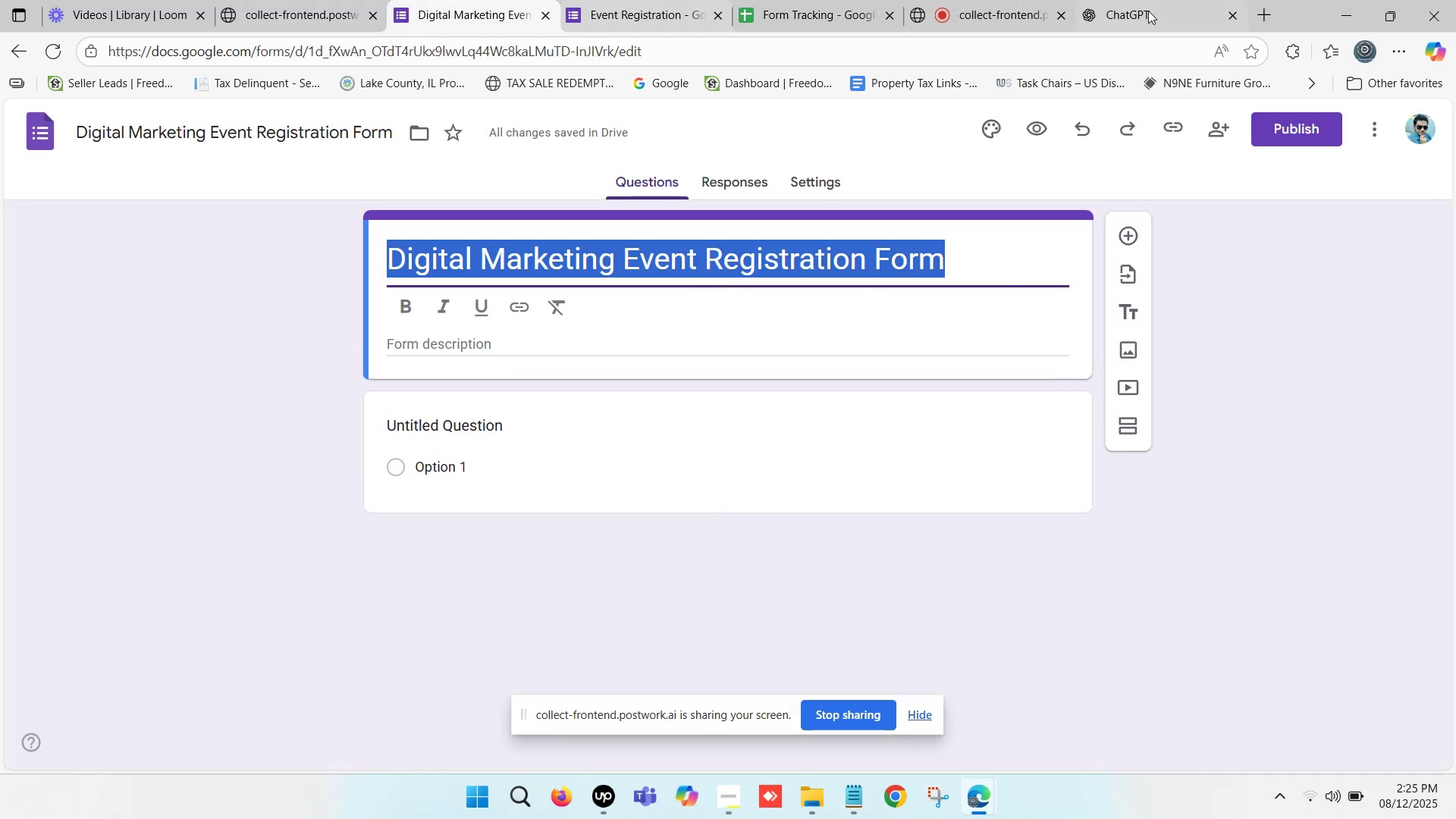 
left_click([1147, 0])
 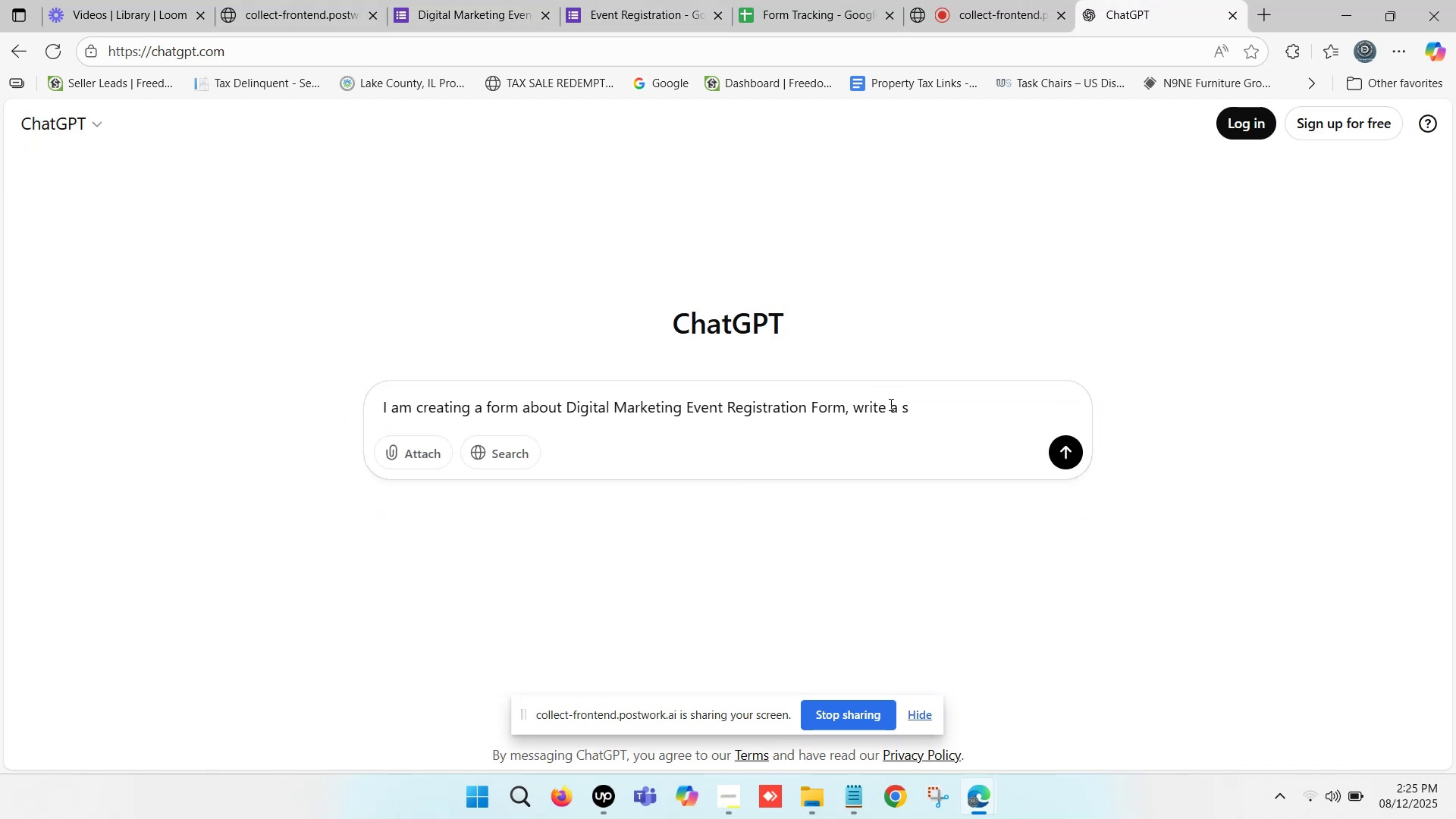 
left_click_drag(start_coordinate=[918, 408], to_coordinate=[904, 410])
 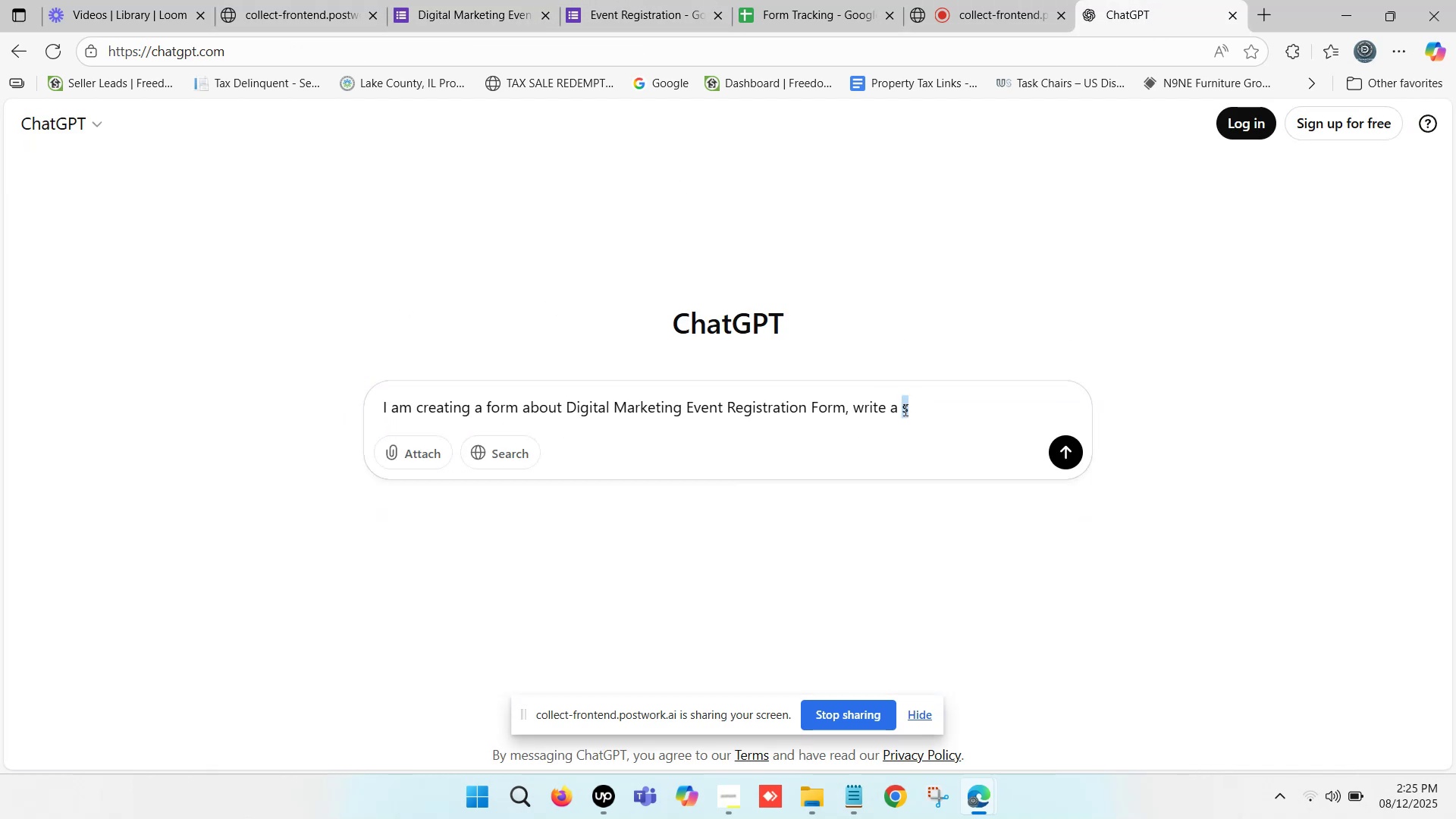 
type(form description)
 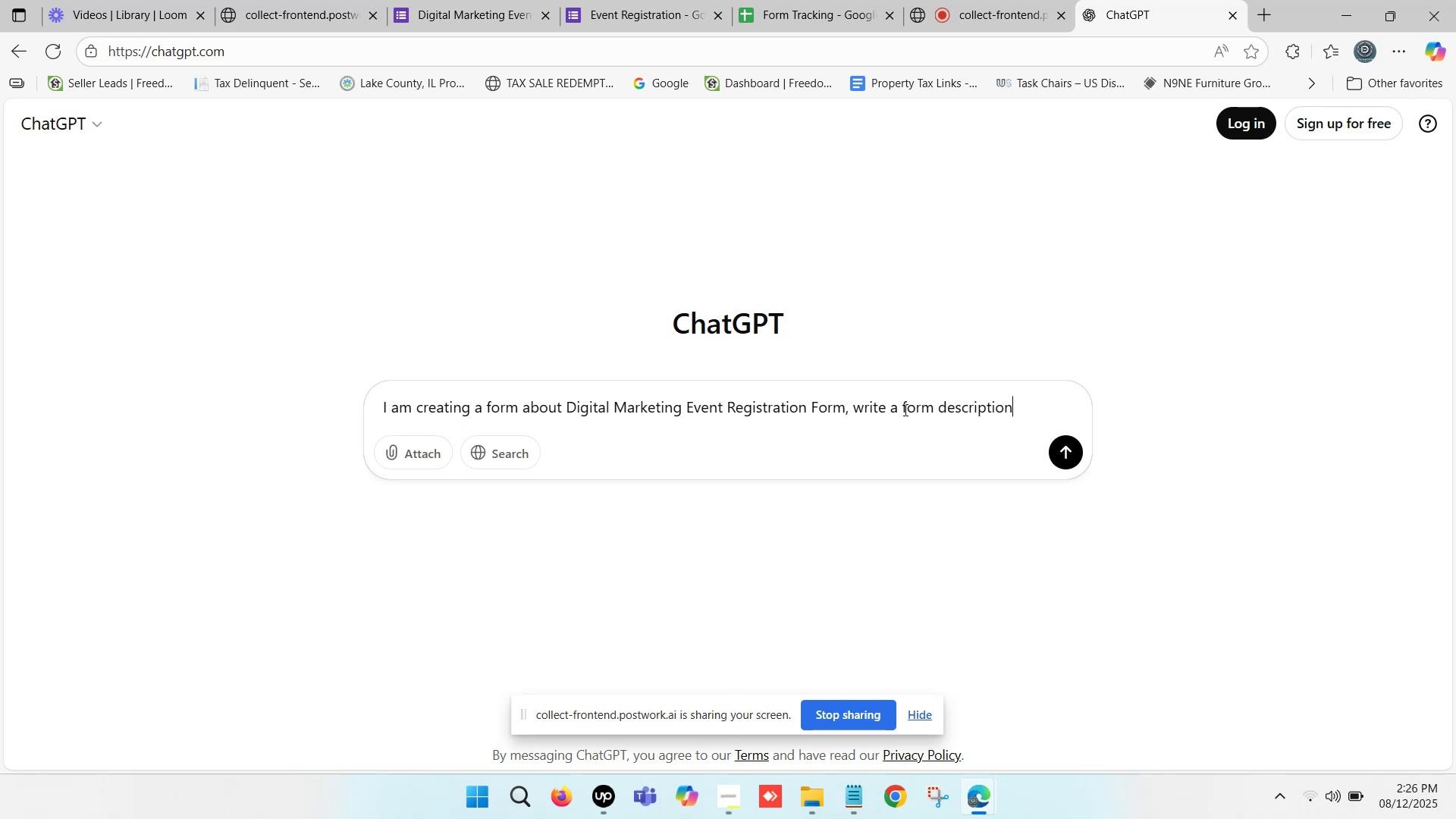 
key(Enter)
 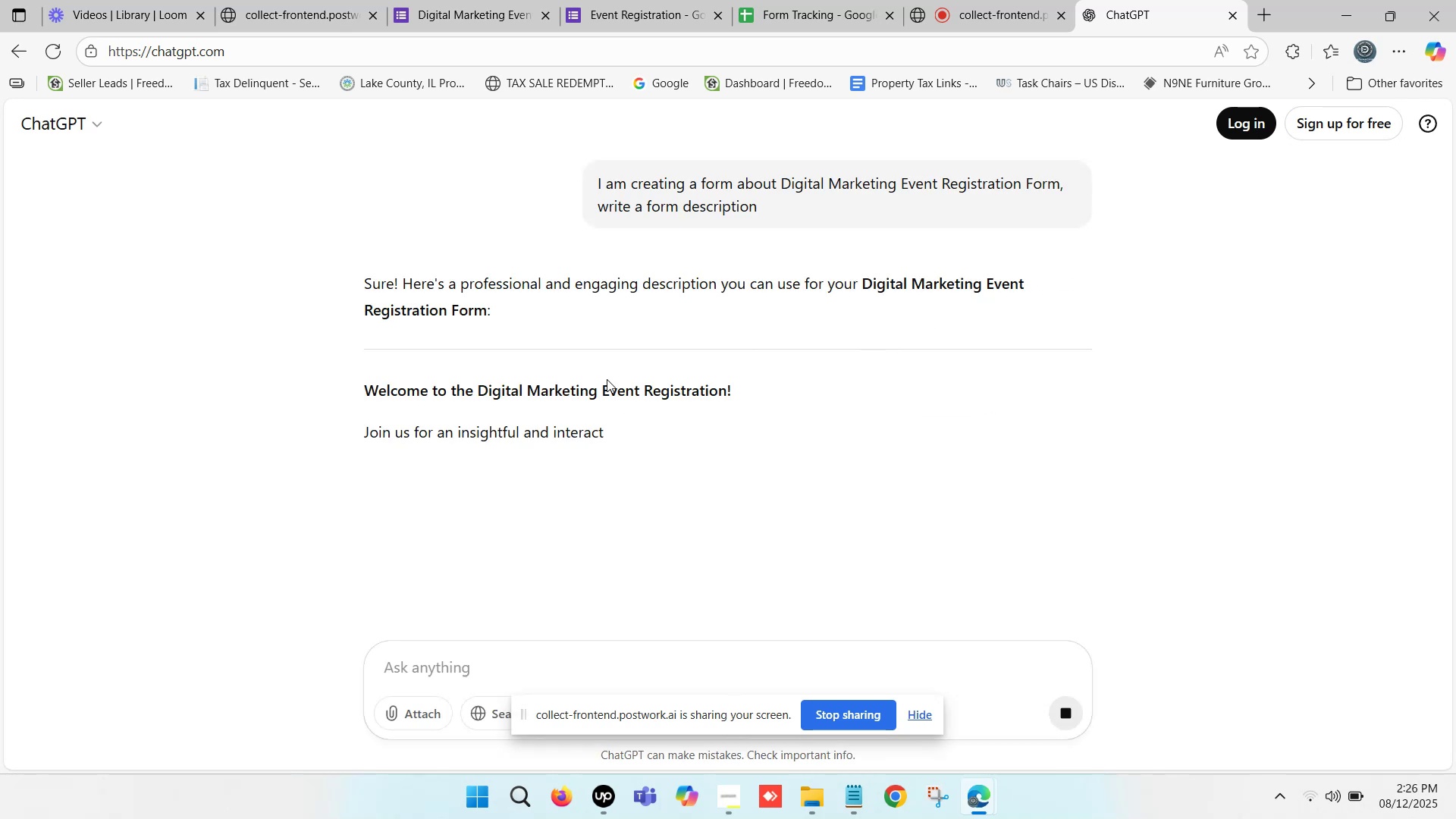 
scroll: coordinate [373, 406], scroll_direction: down, amount: 1.0
 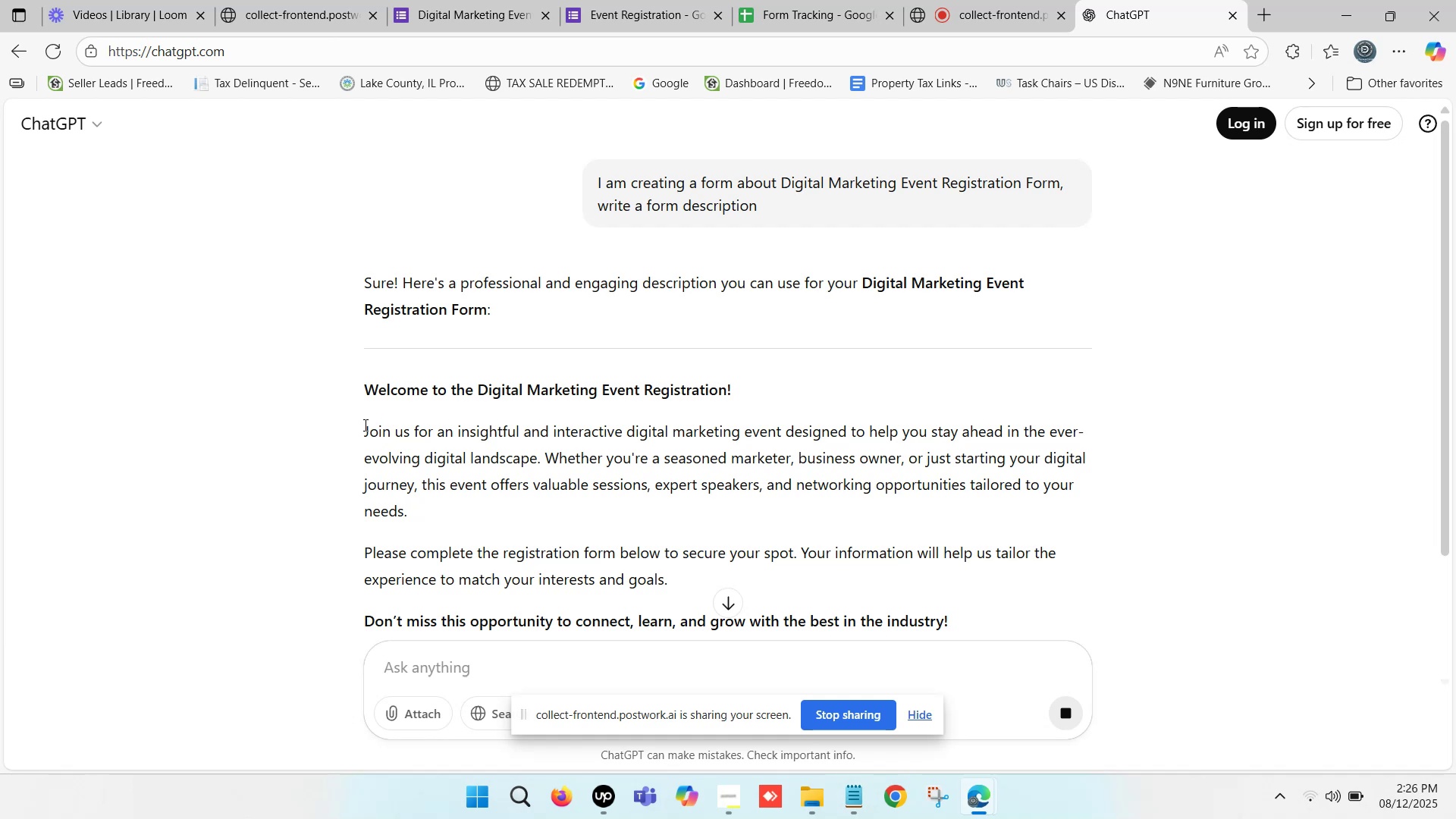 
wait(5.47)
 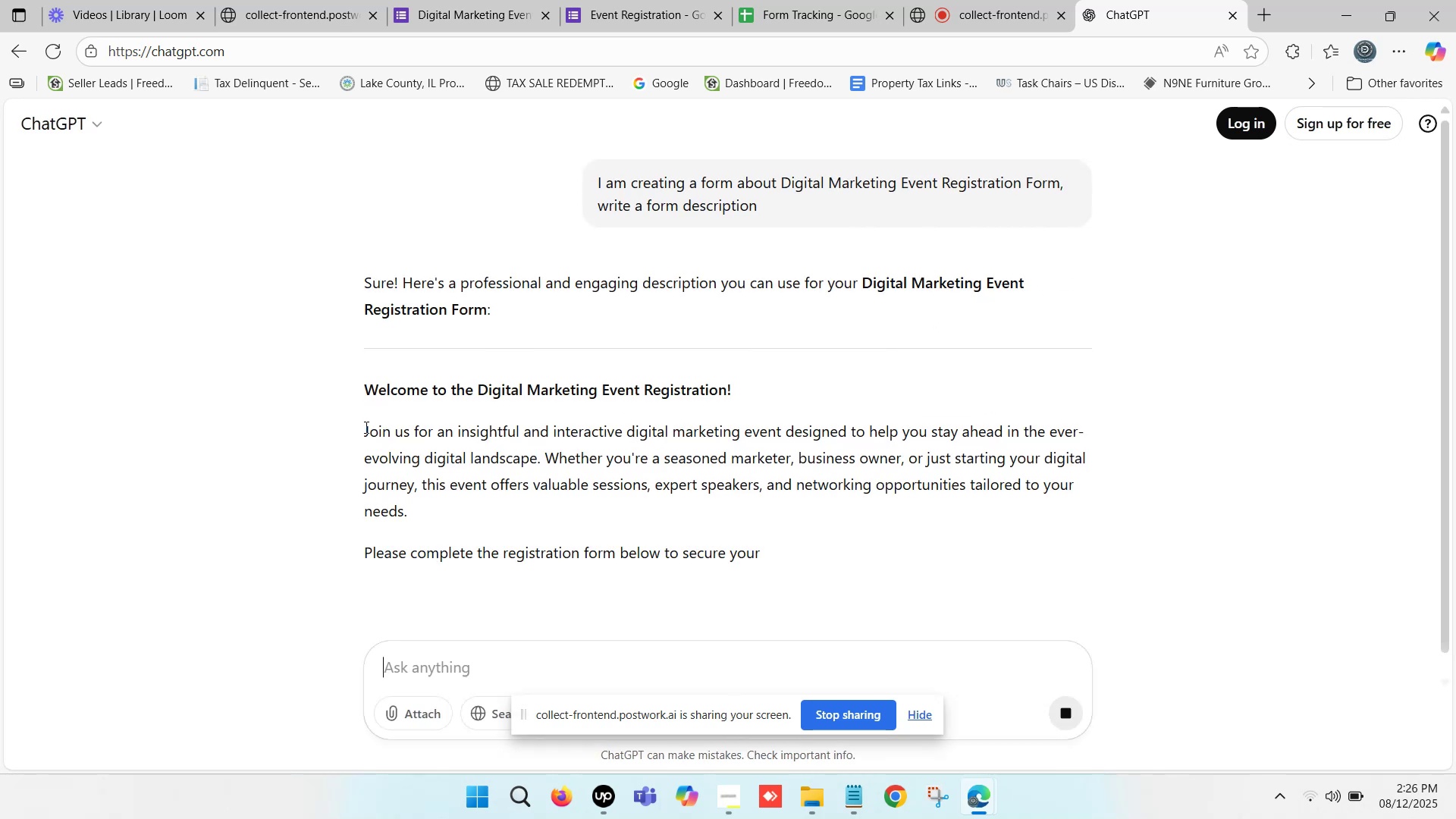 
left_click_drag(start_coordinate=[364, 425], to_coordinate=[682, 581])
 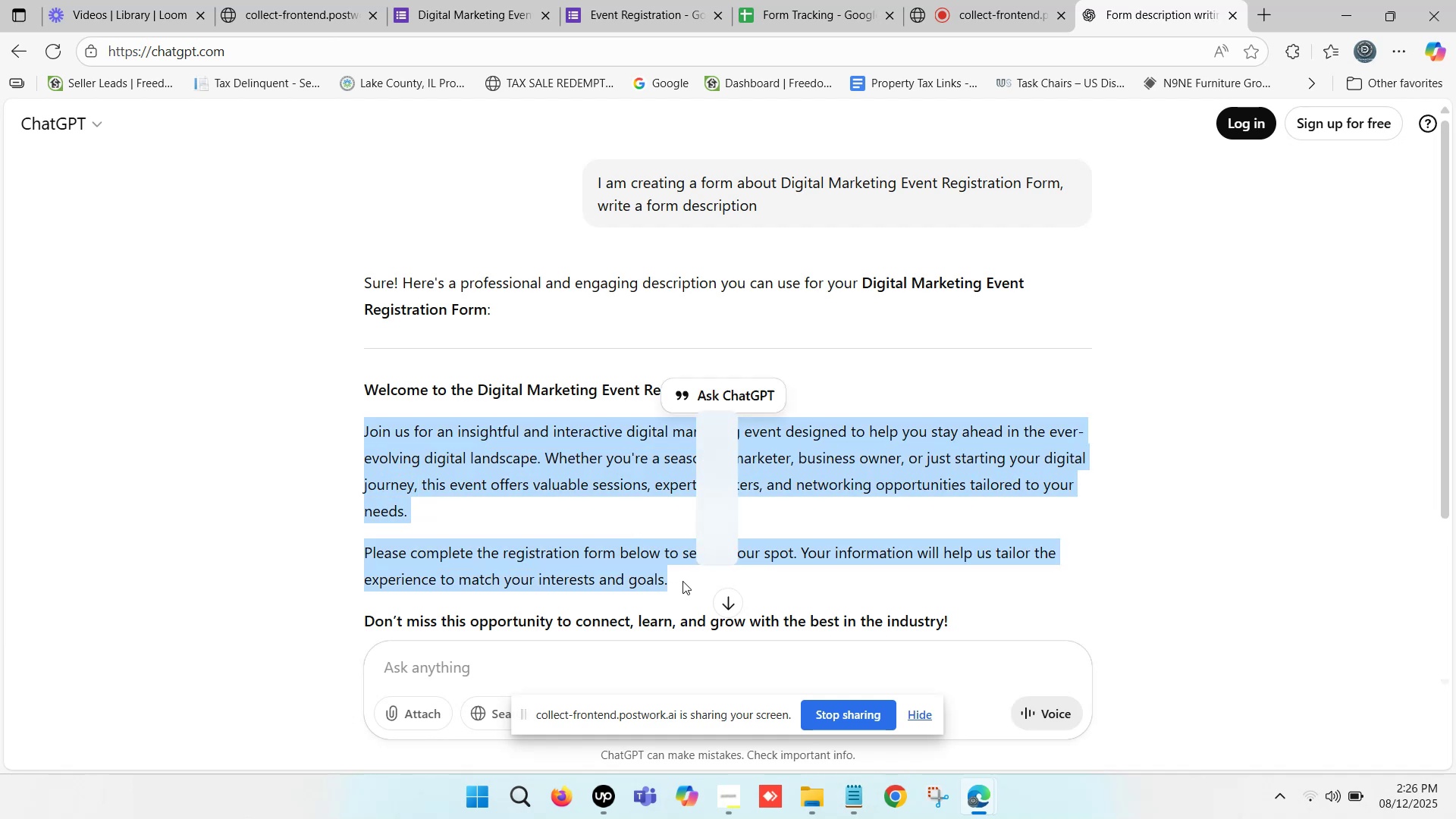 
key(Control+C)
 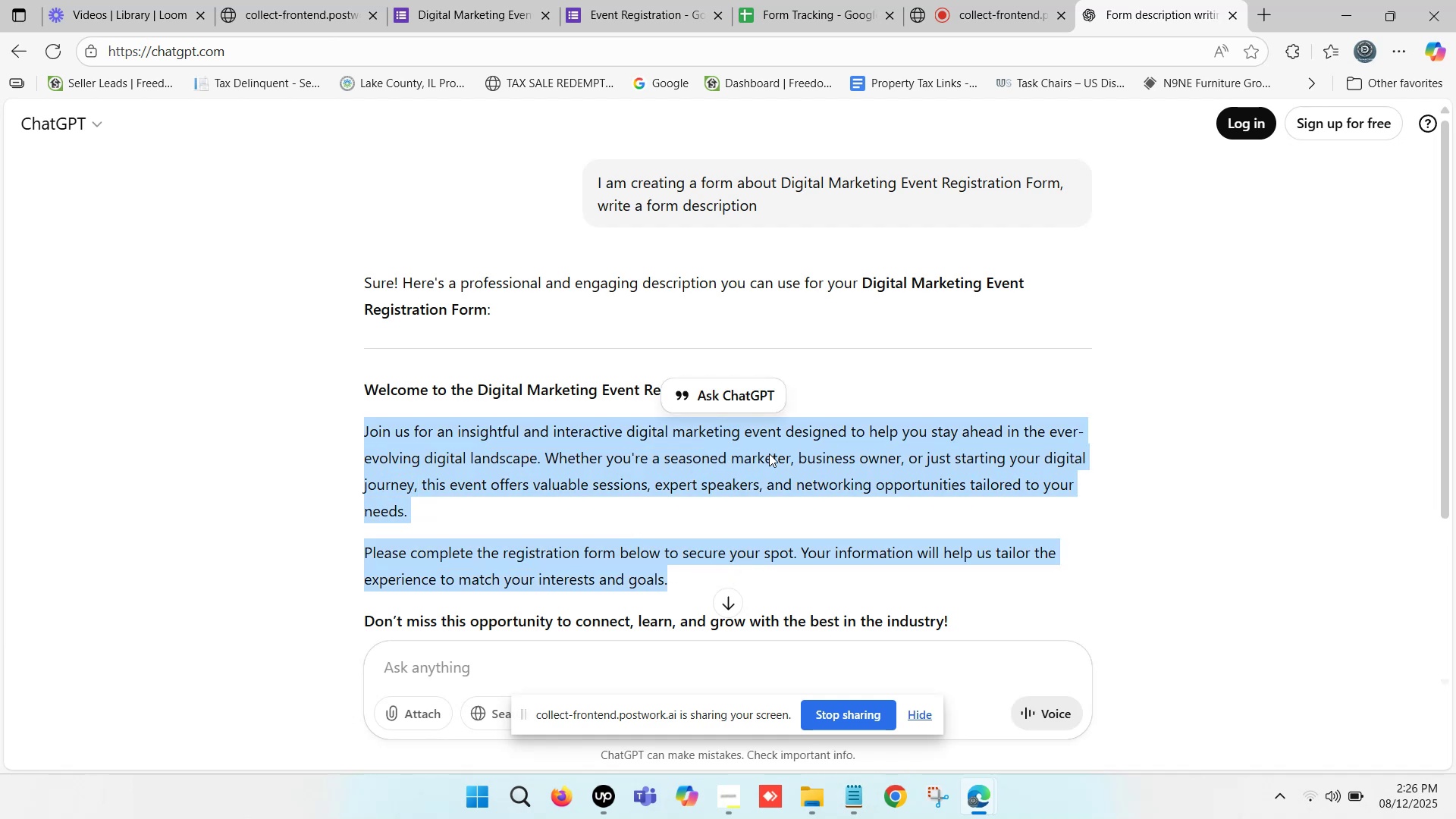 
key(Control+C)
 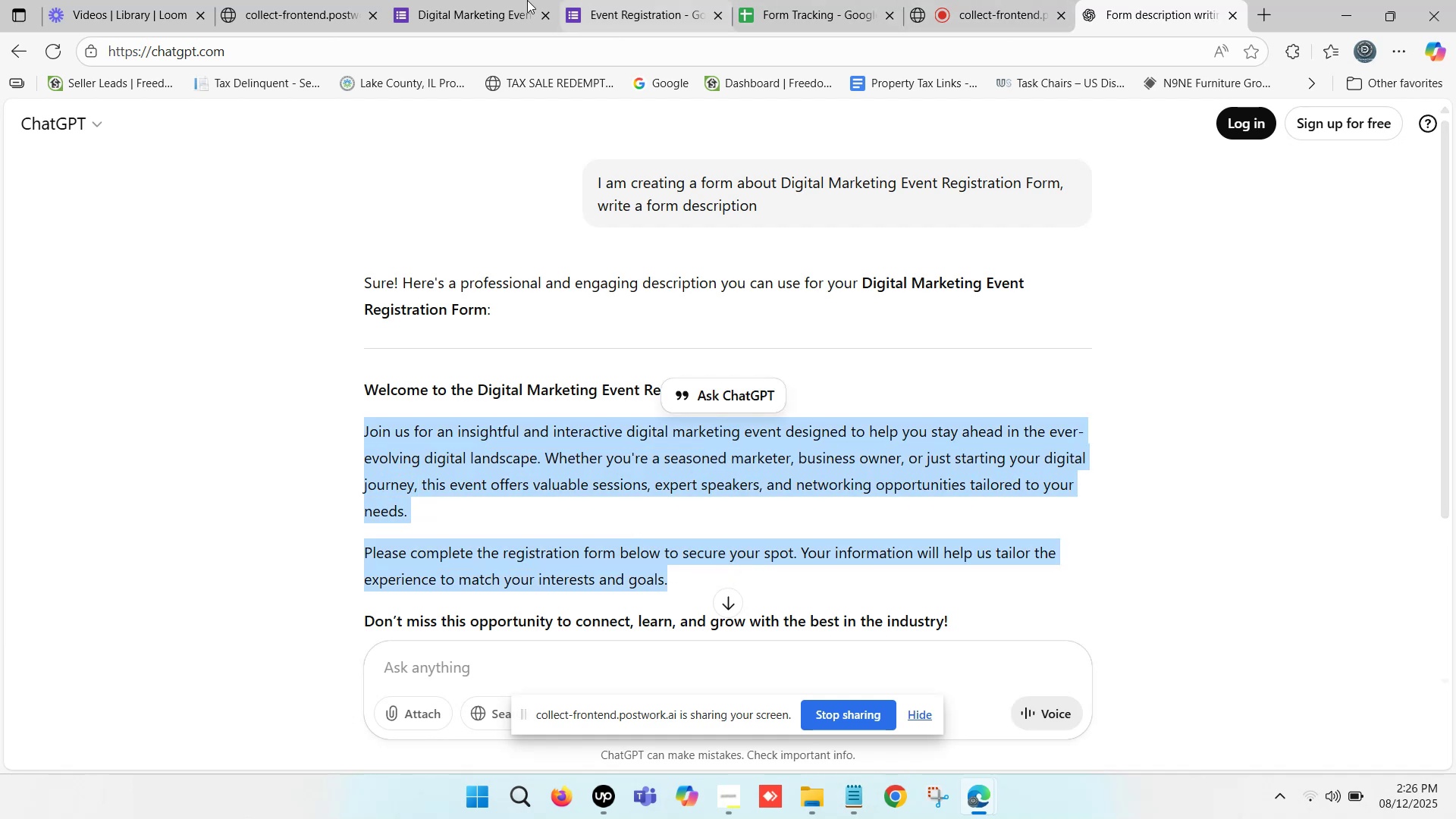 
left_click([456, 0])
 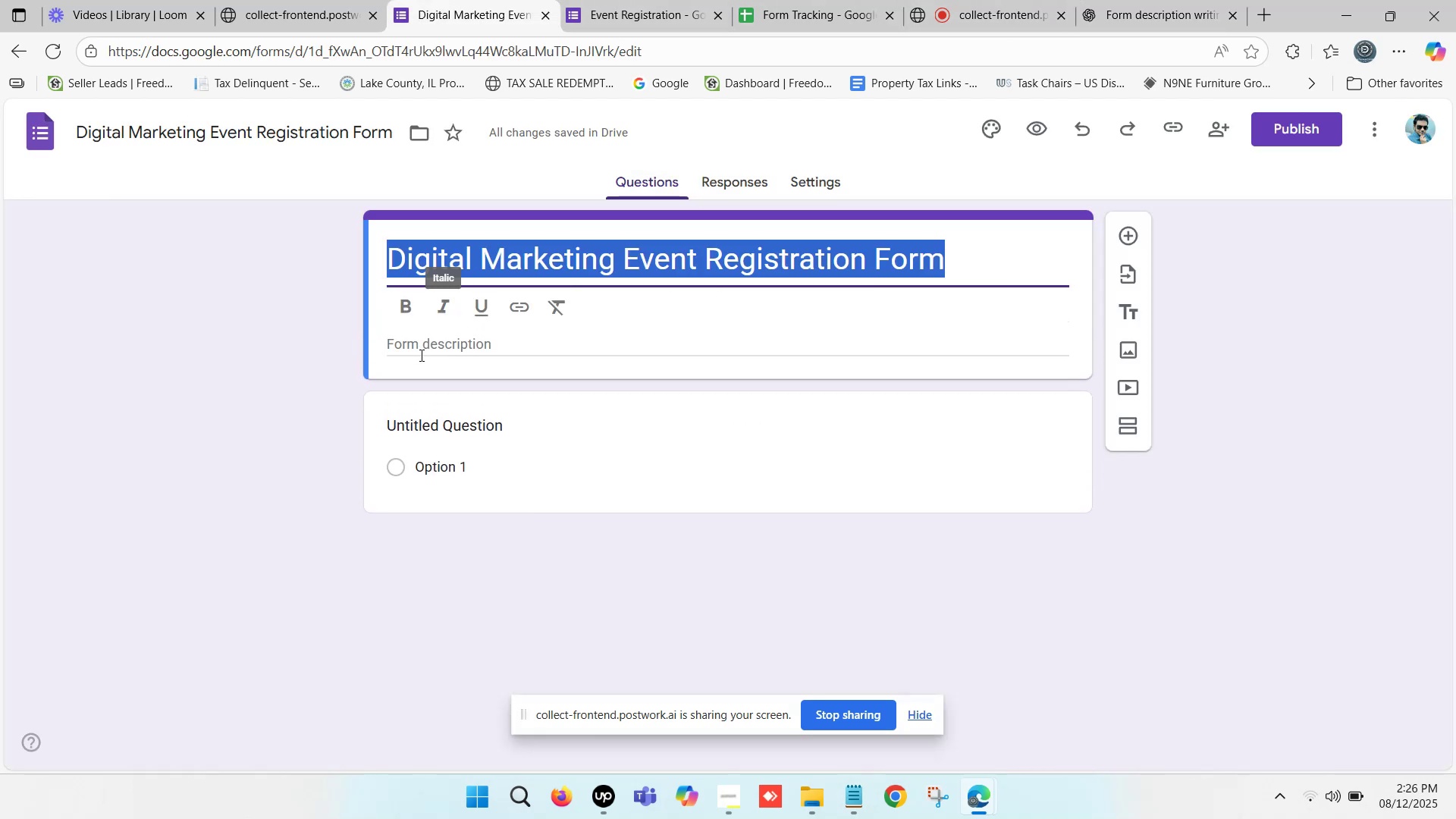 
left_click([438, 344])
 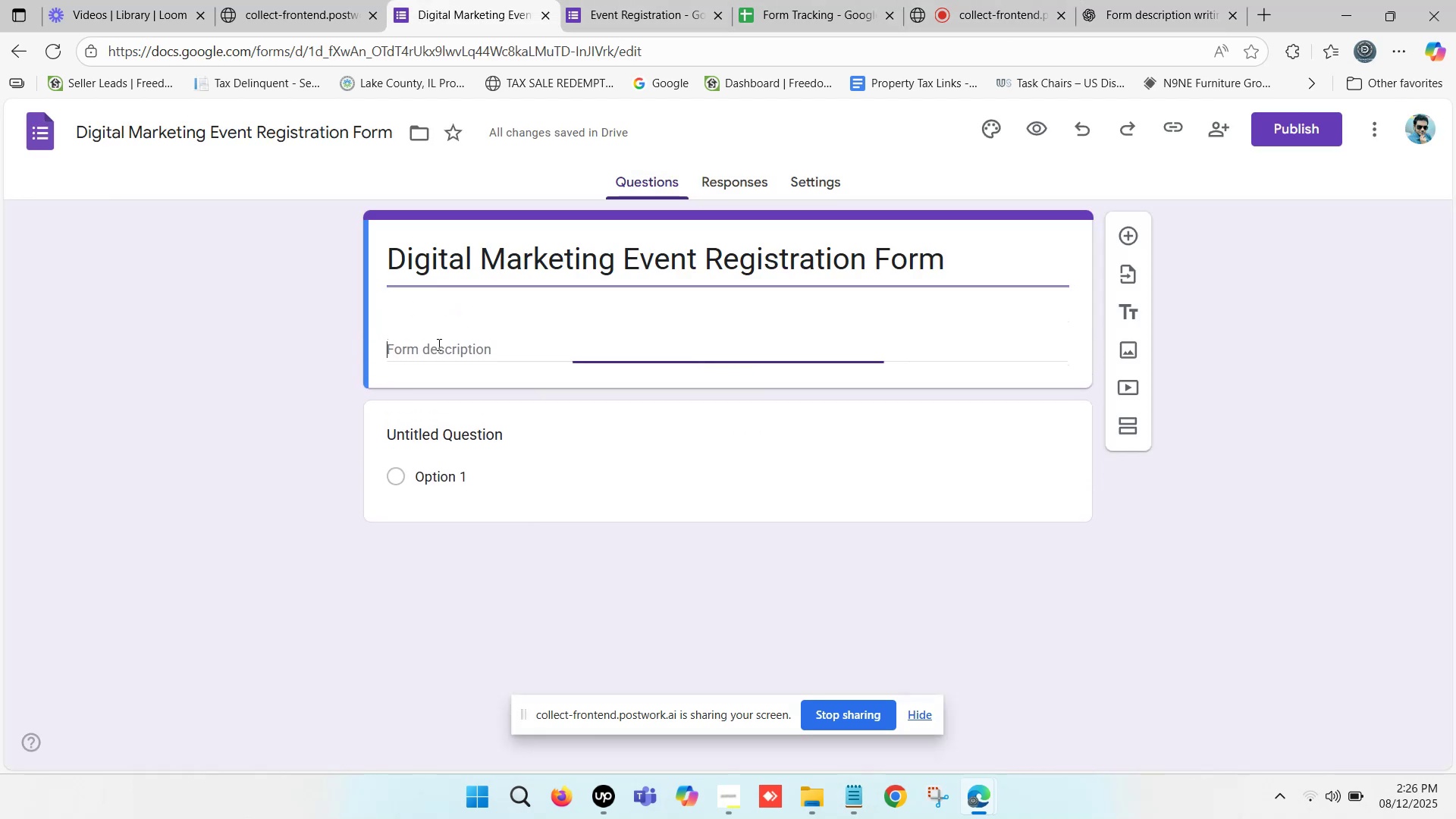 
key(Control+ControlLeft)
 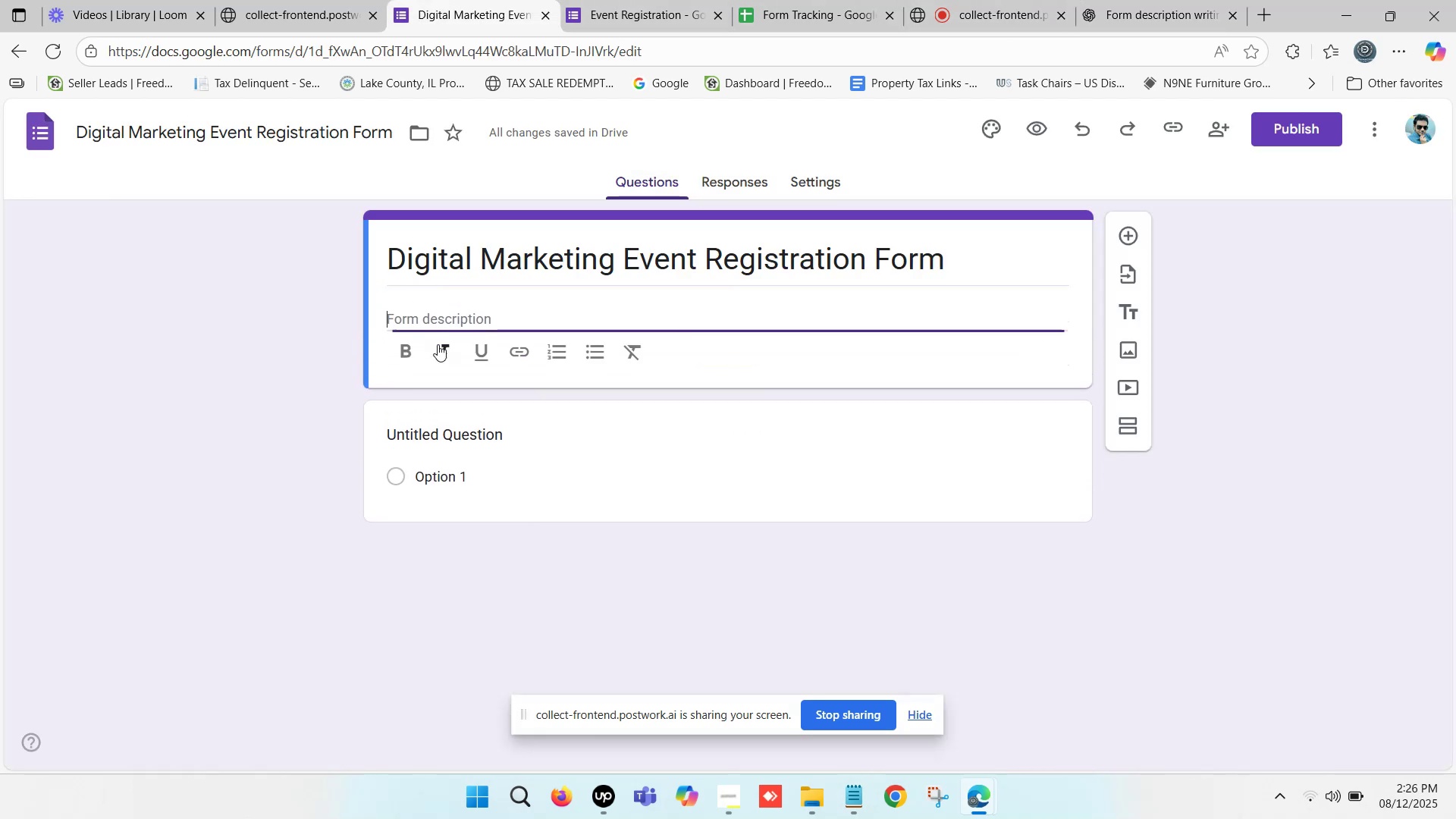 
key(Control+V)
 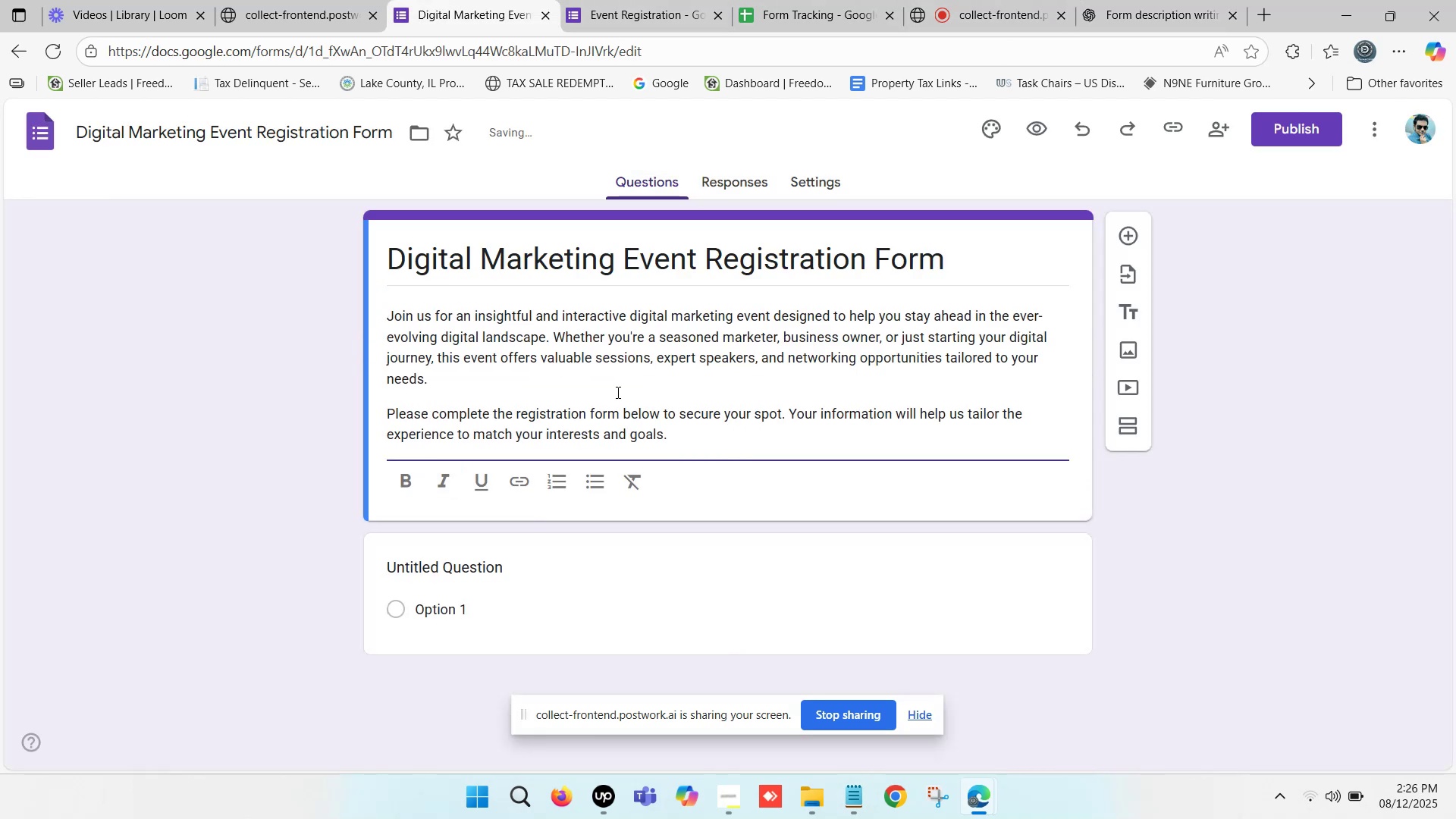 
left_click([611, 370])
 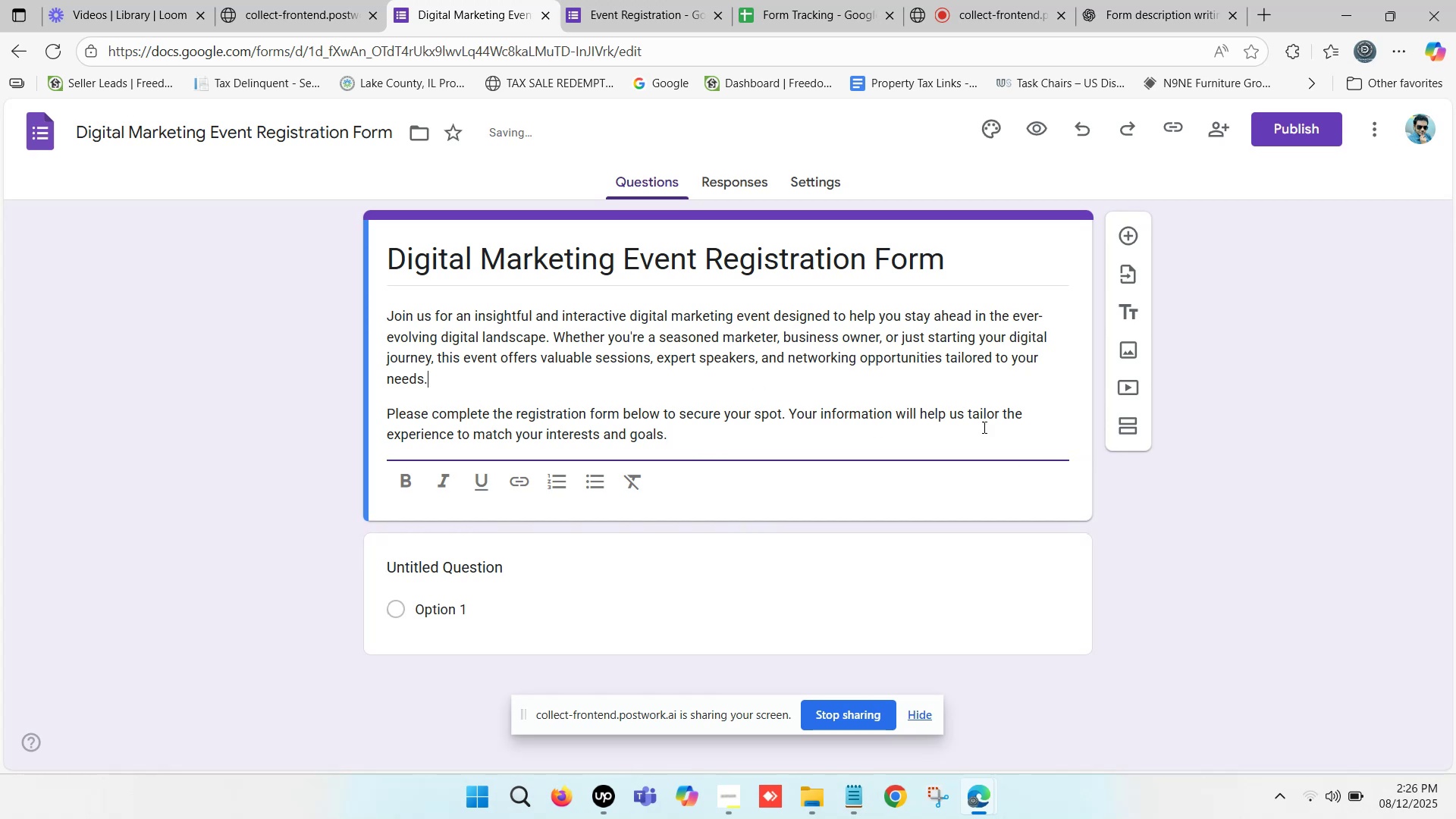 
left_click([1229, 504])
 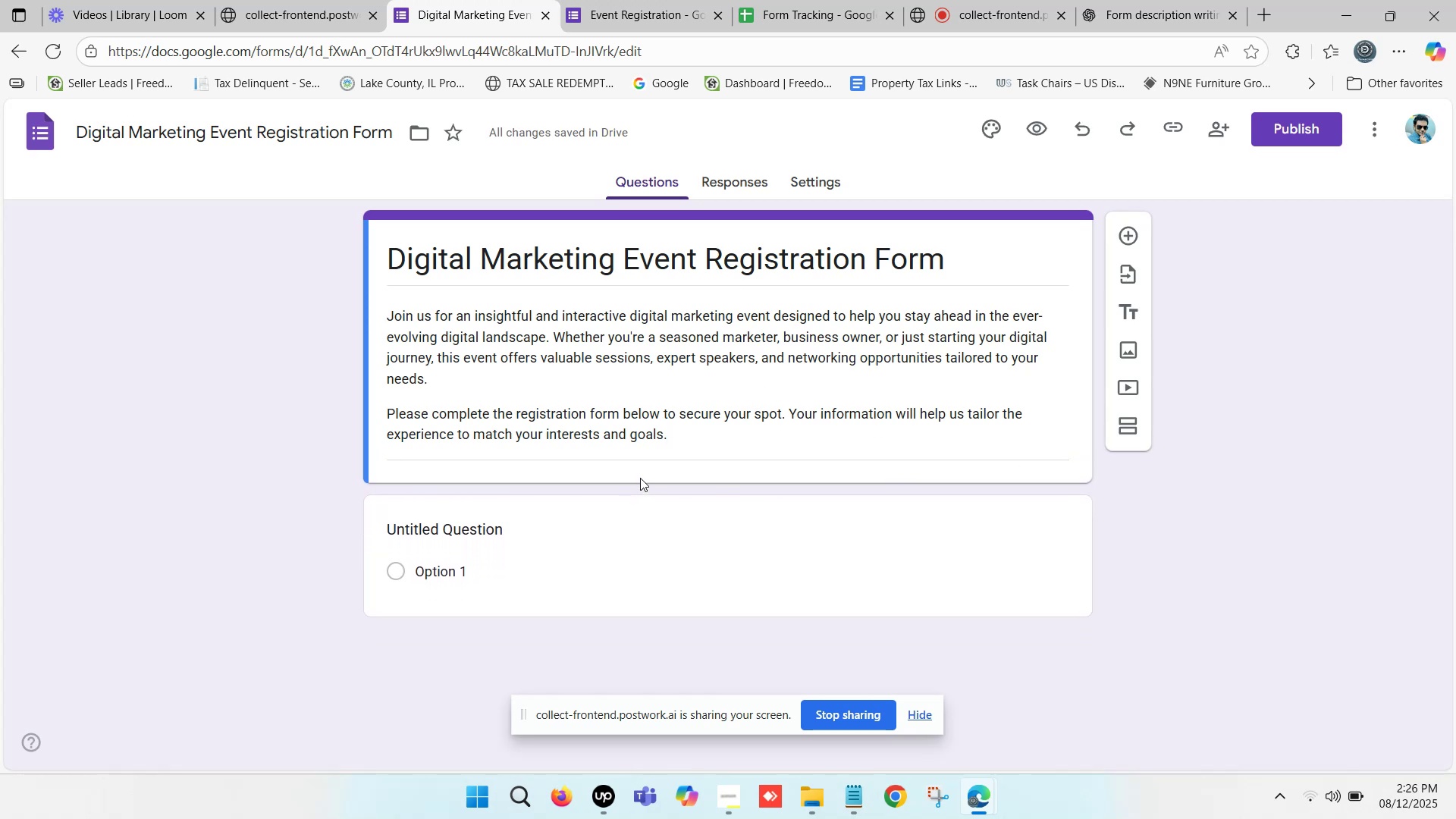 
left_click([683, 431])
 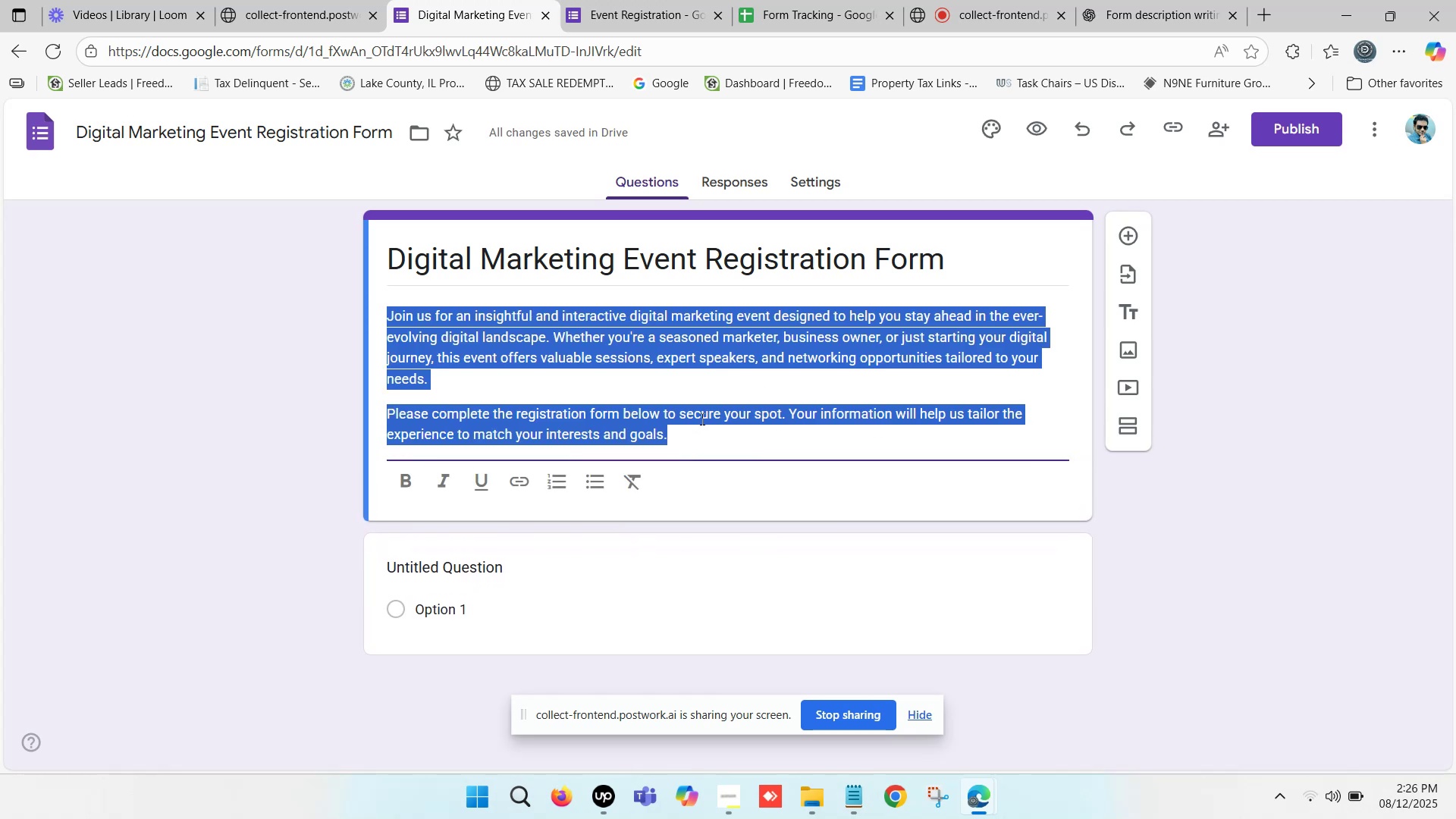 
left_click([758, 373])
 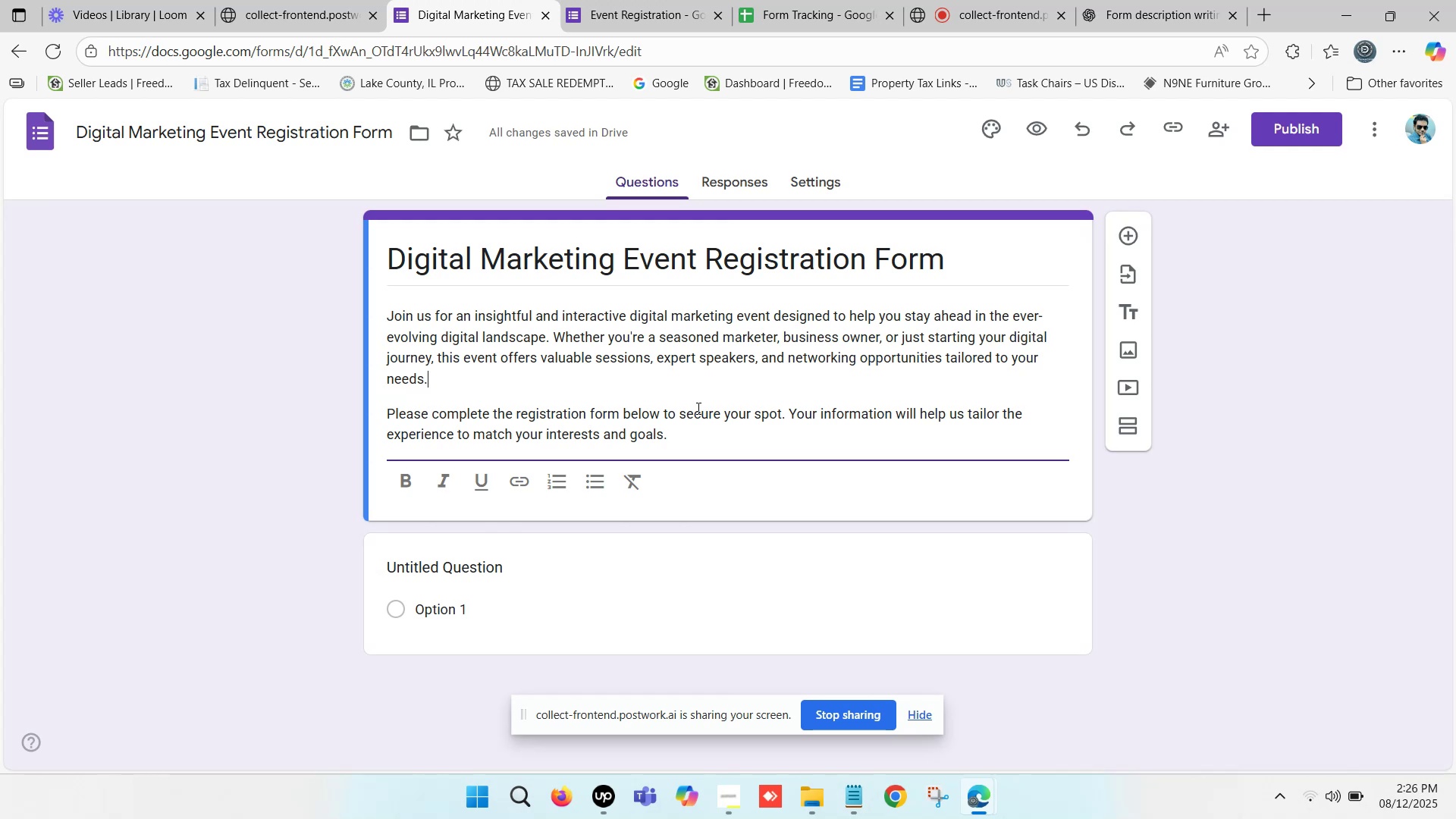 
wait(21.38)
 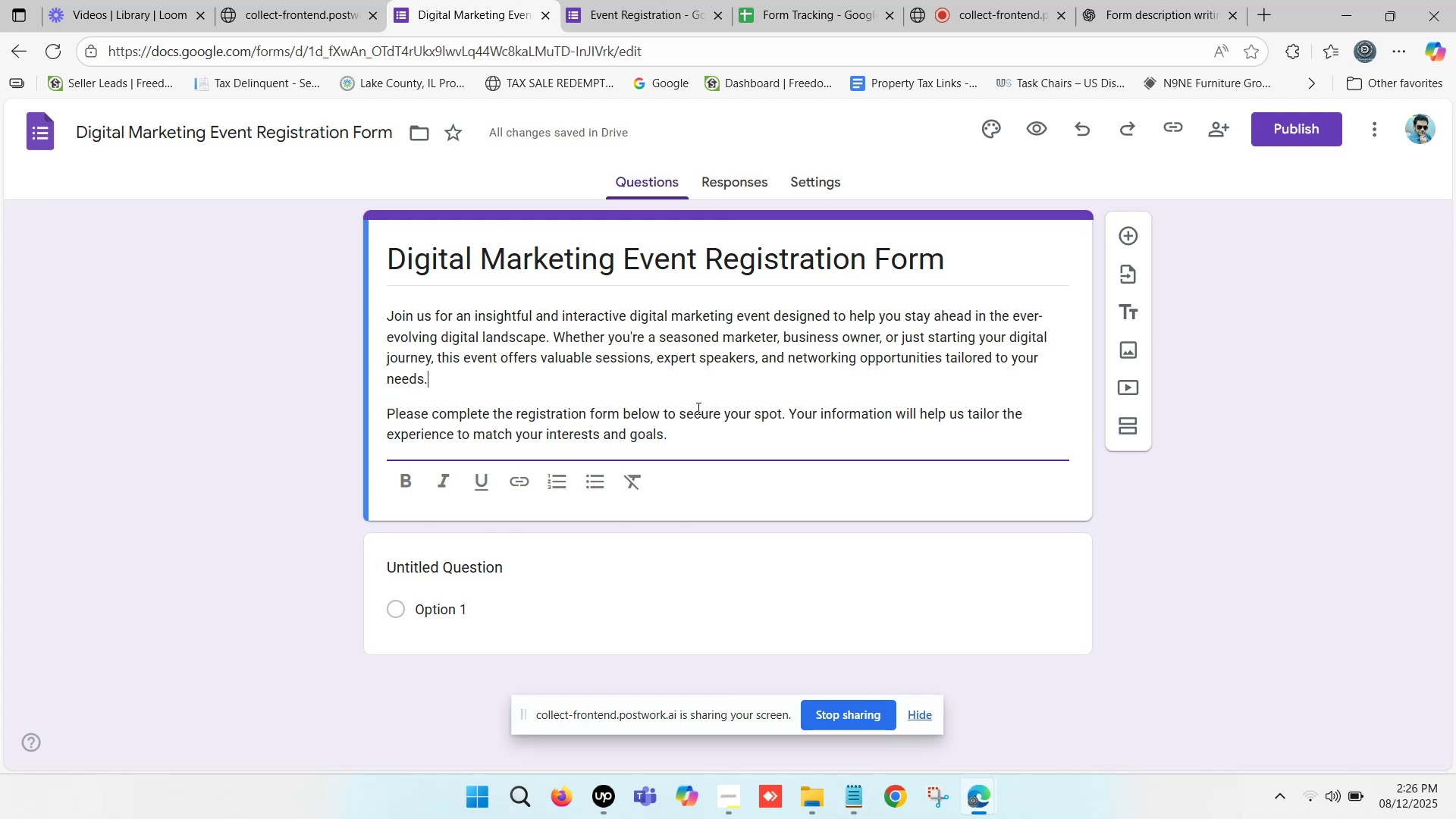 
left_click([1018, 430])
 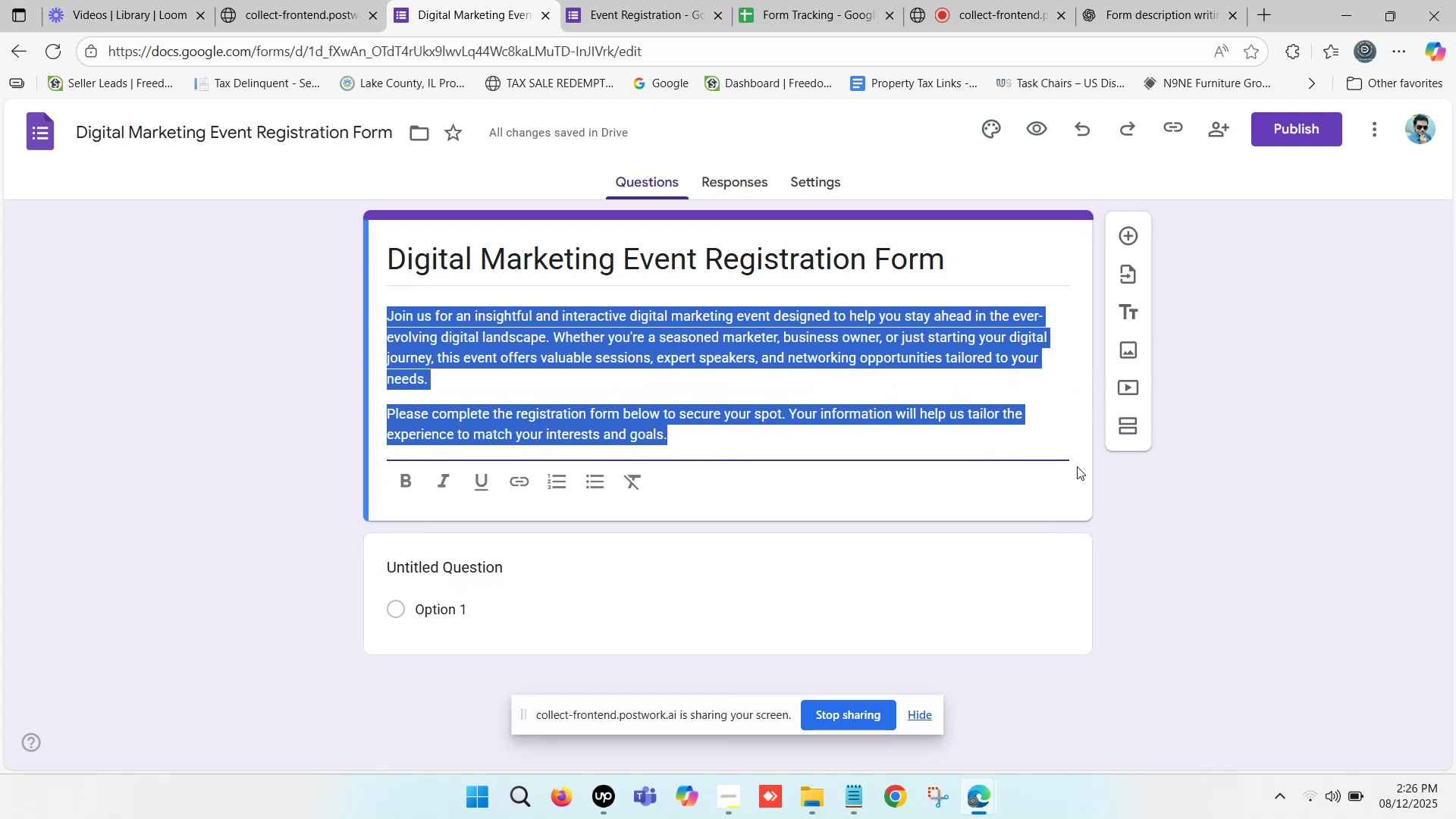 
left_click([1071, 486])
 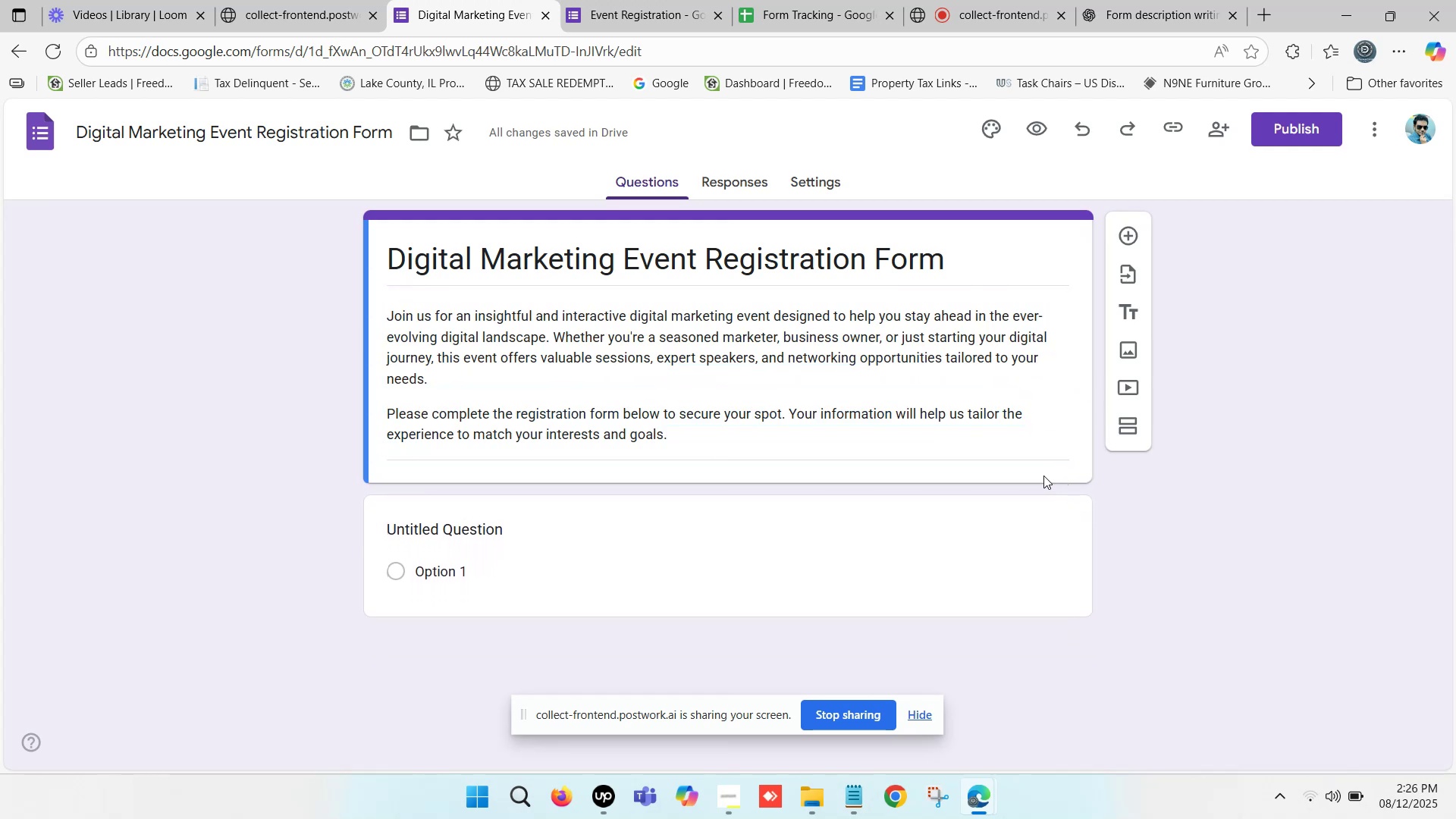 
left_click([1025, 469])
 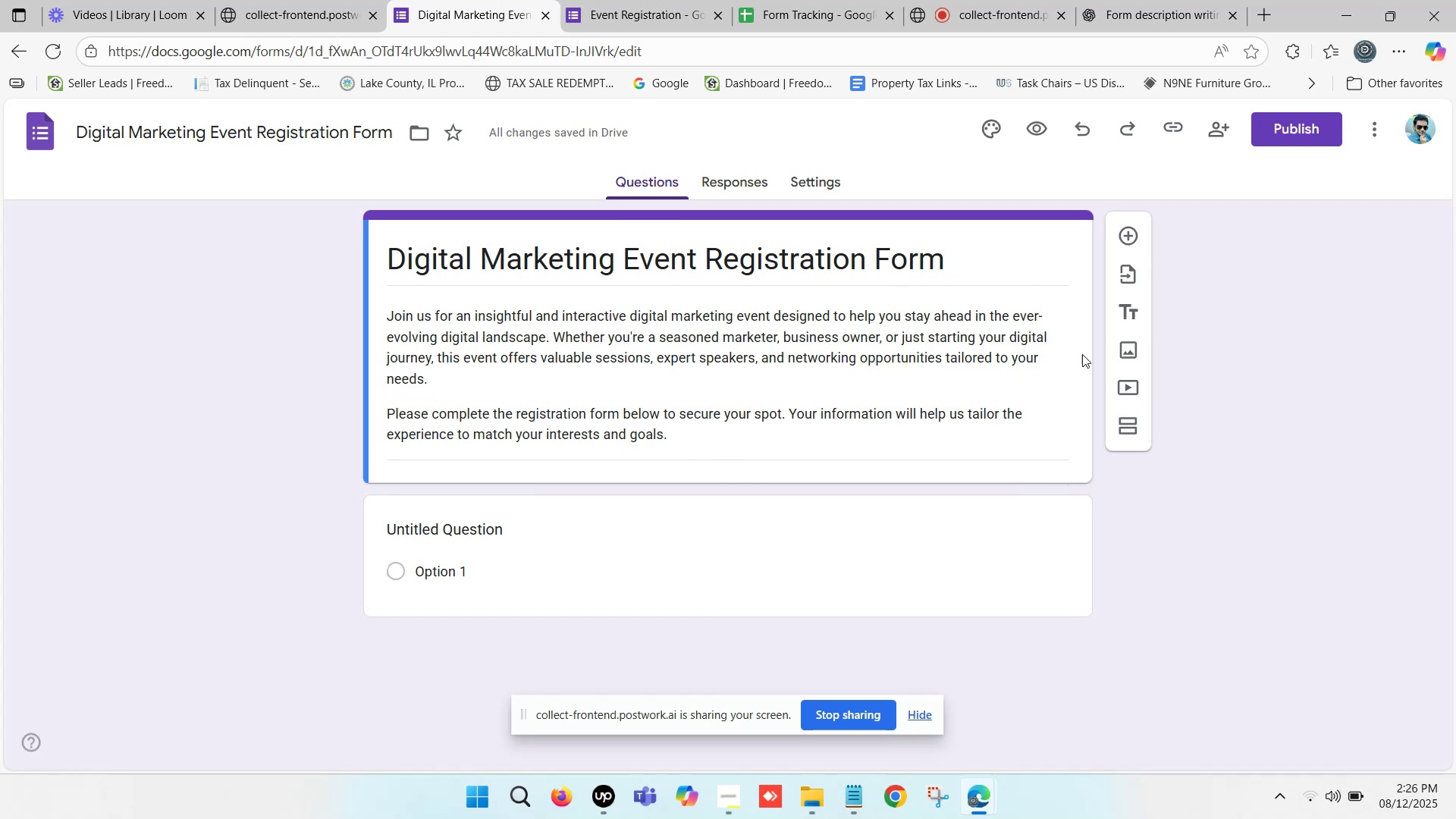 
mouse_move([1127, 240])
 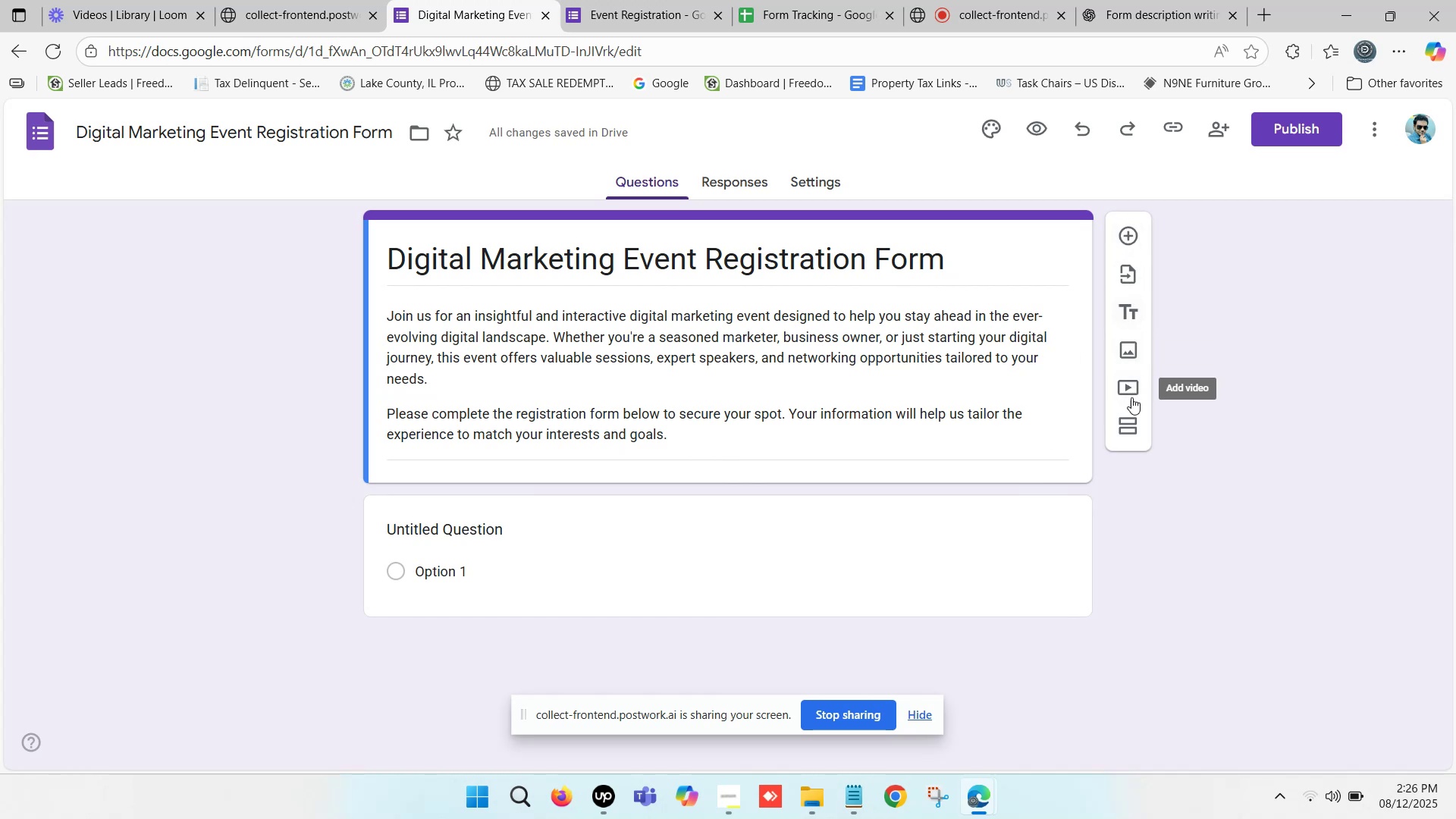 
wait(7.42)
 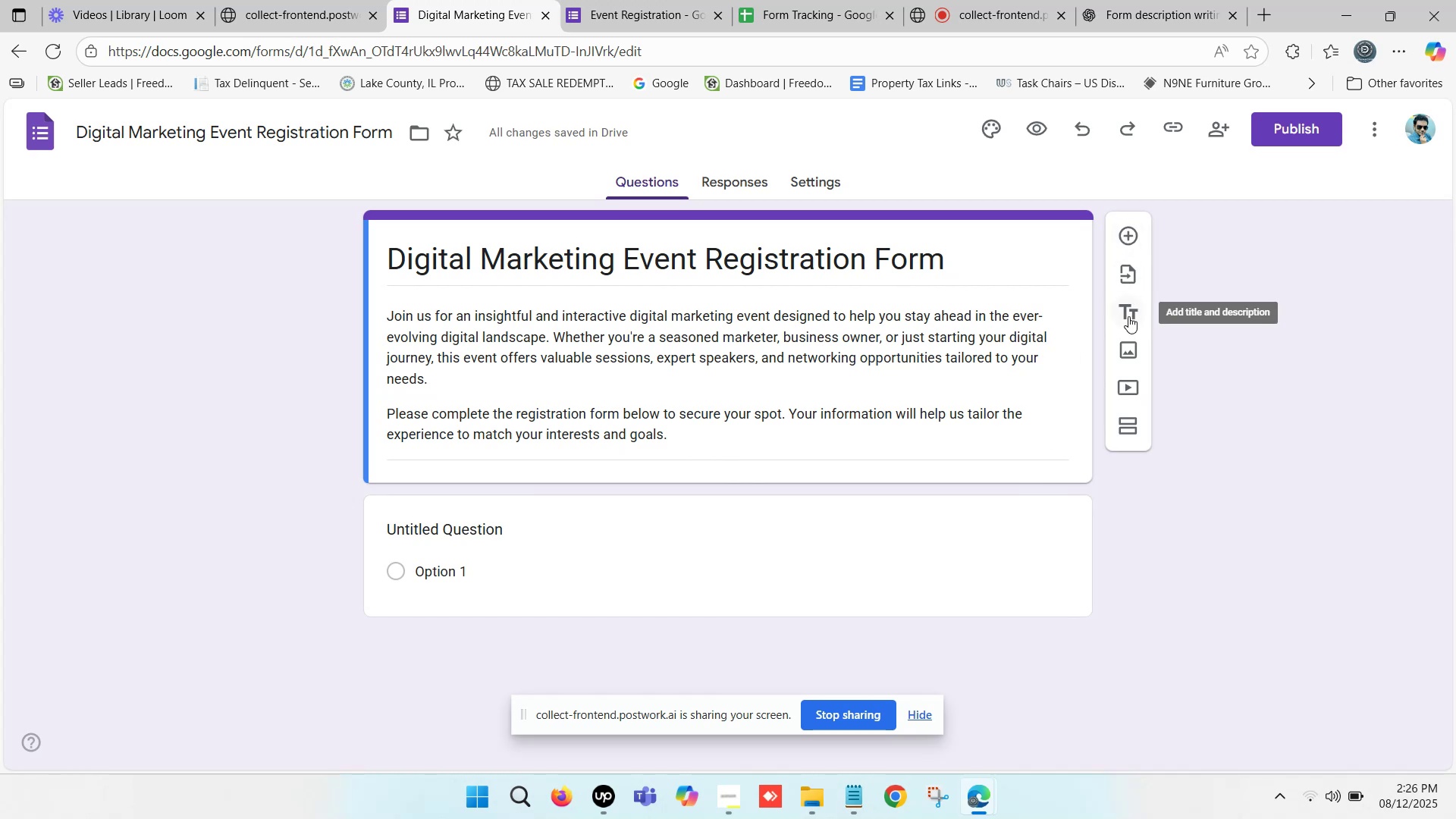 
left_click([1126, 424])
 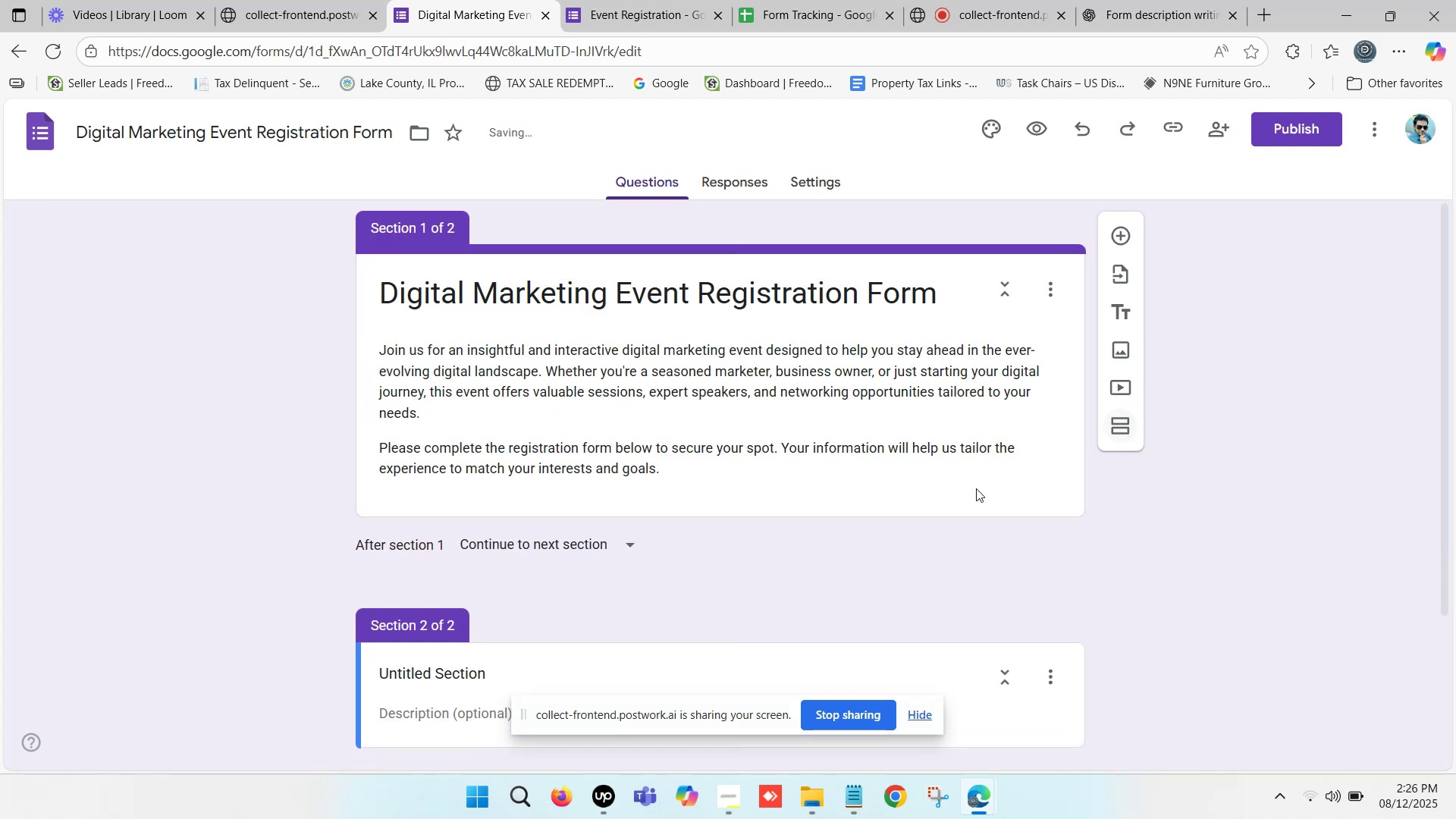 
scroll: coordinate [796, 550], scroll_direction: down, amount: 3.0
 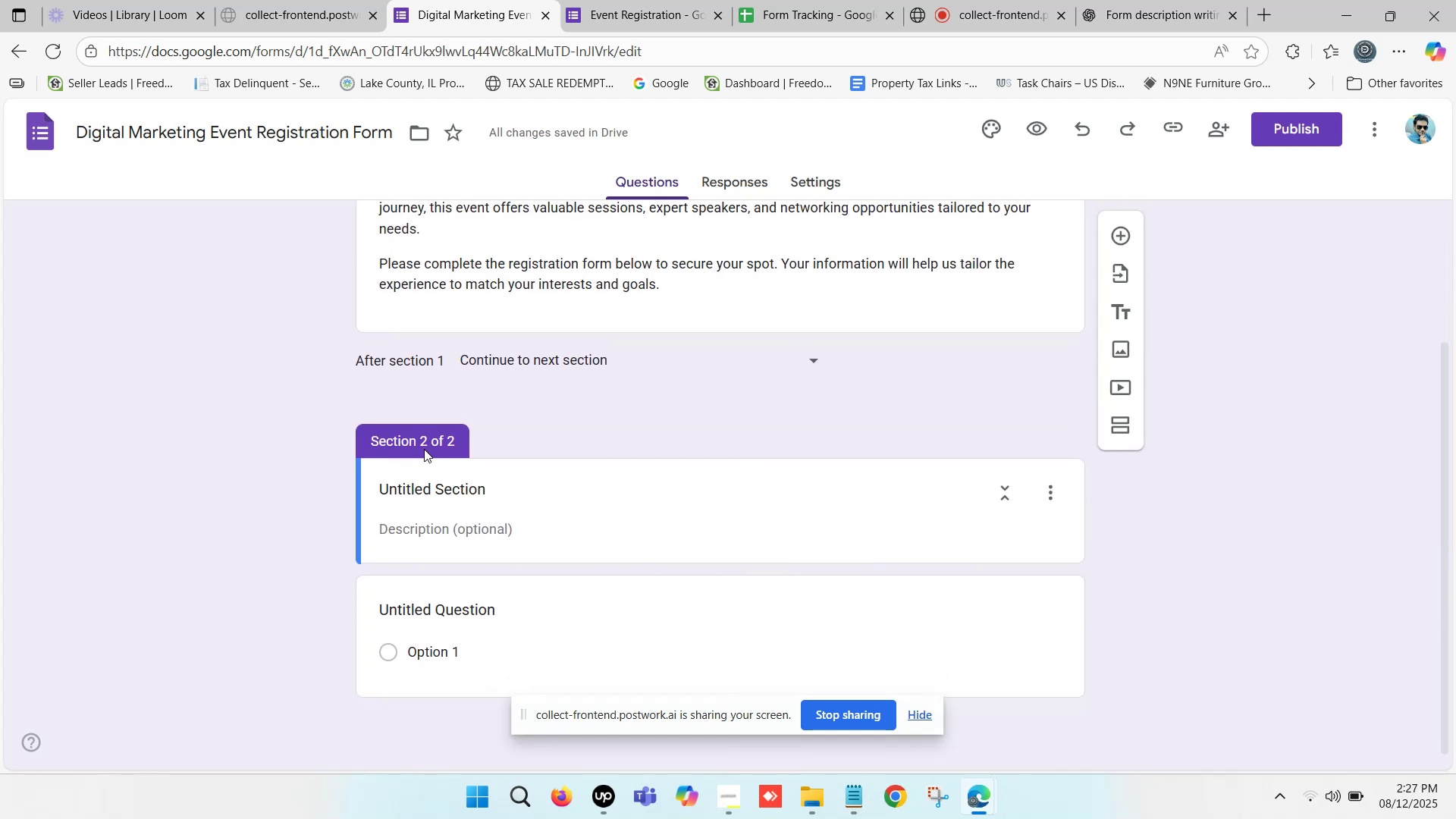 
scroll: coordinate [417, 494], scroll_direction: up, amount: 5.0
 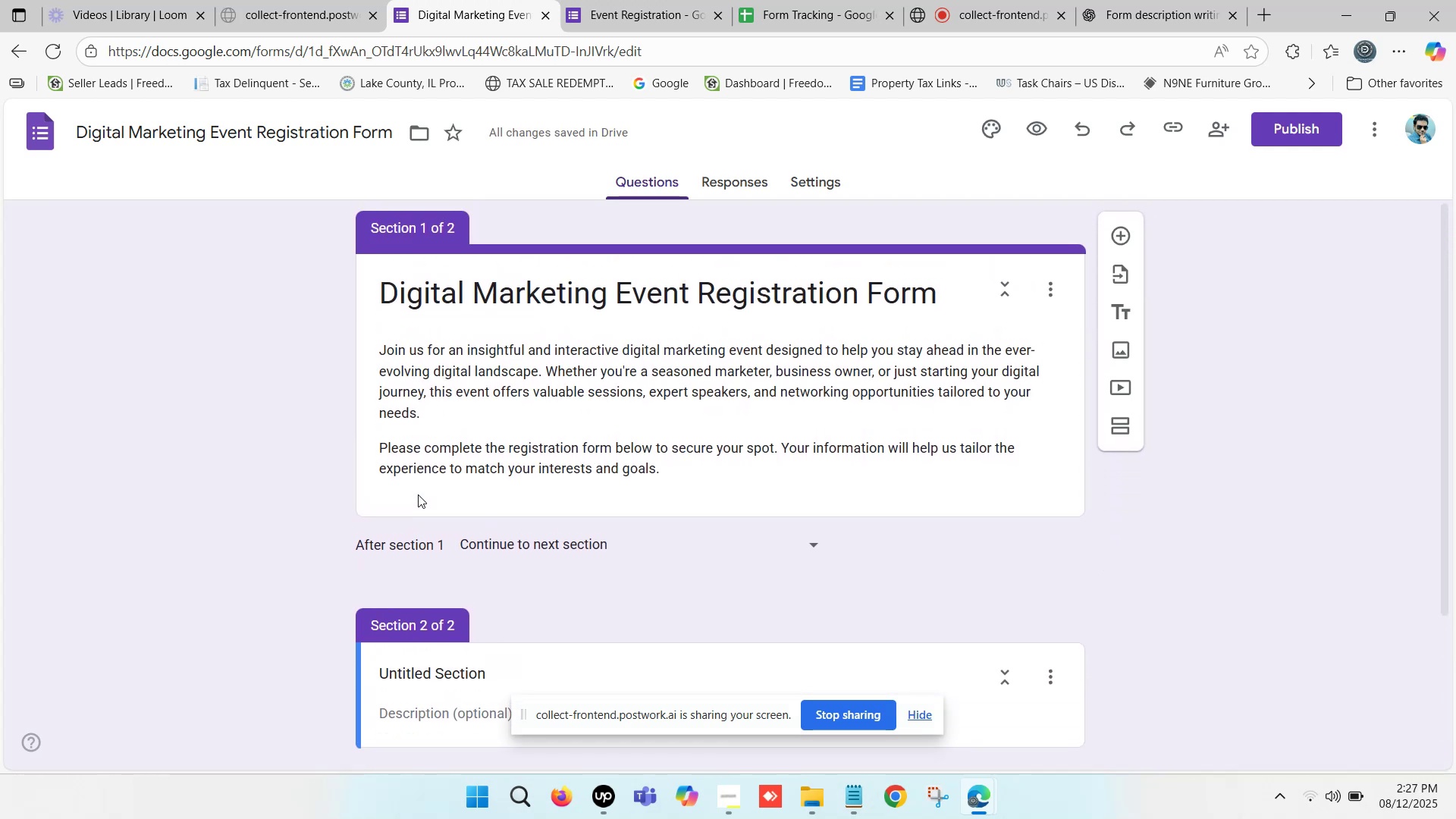 
scroll: coordinate [418, 496], scroll_direction: down, amount: 2.0
 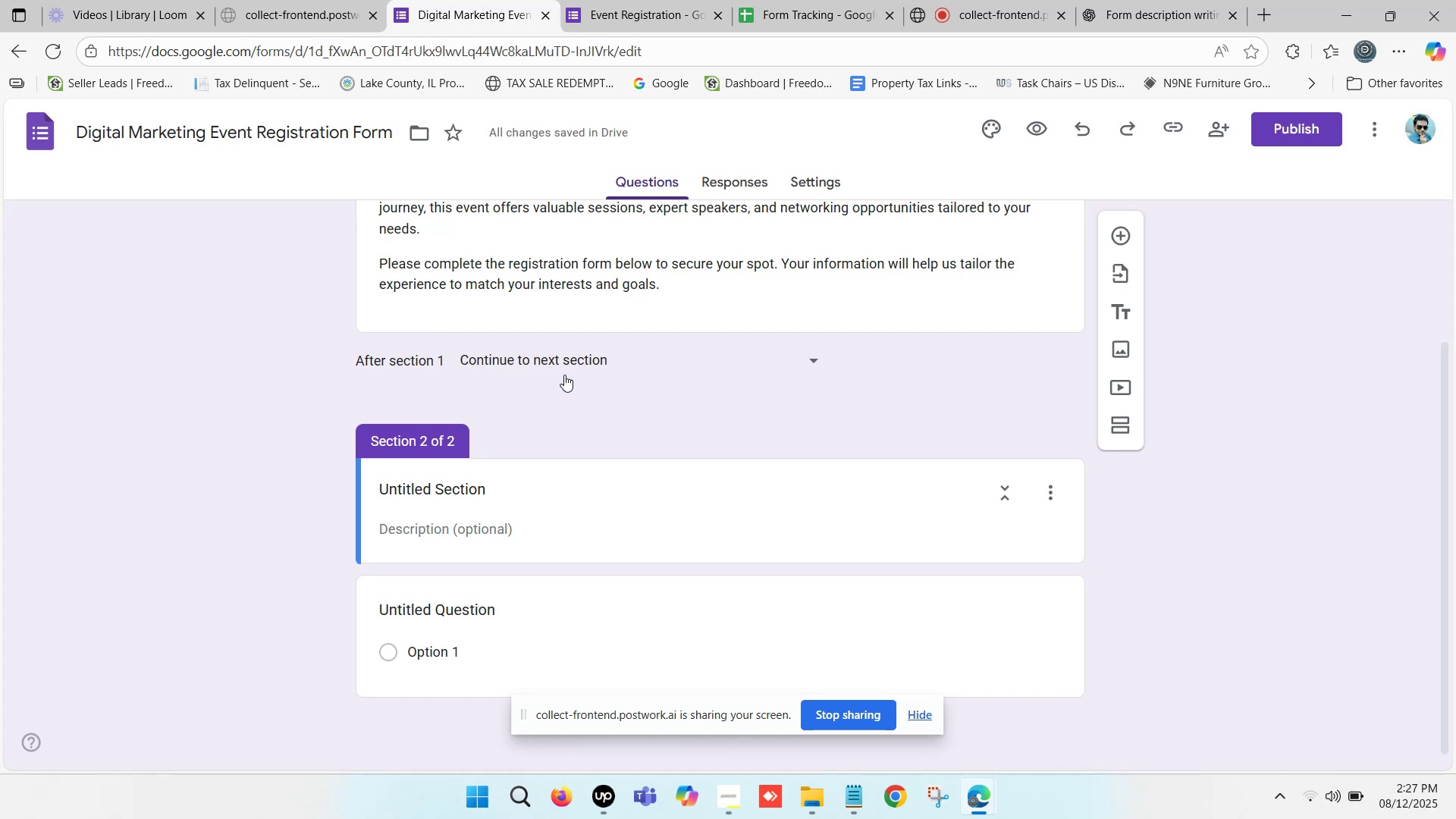 
wait(5.73)
 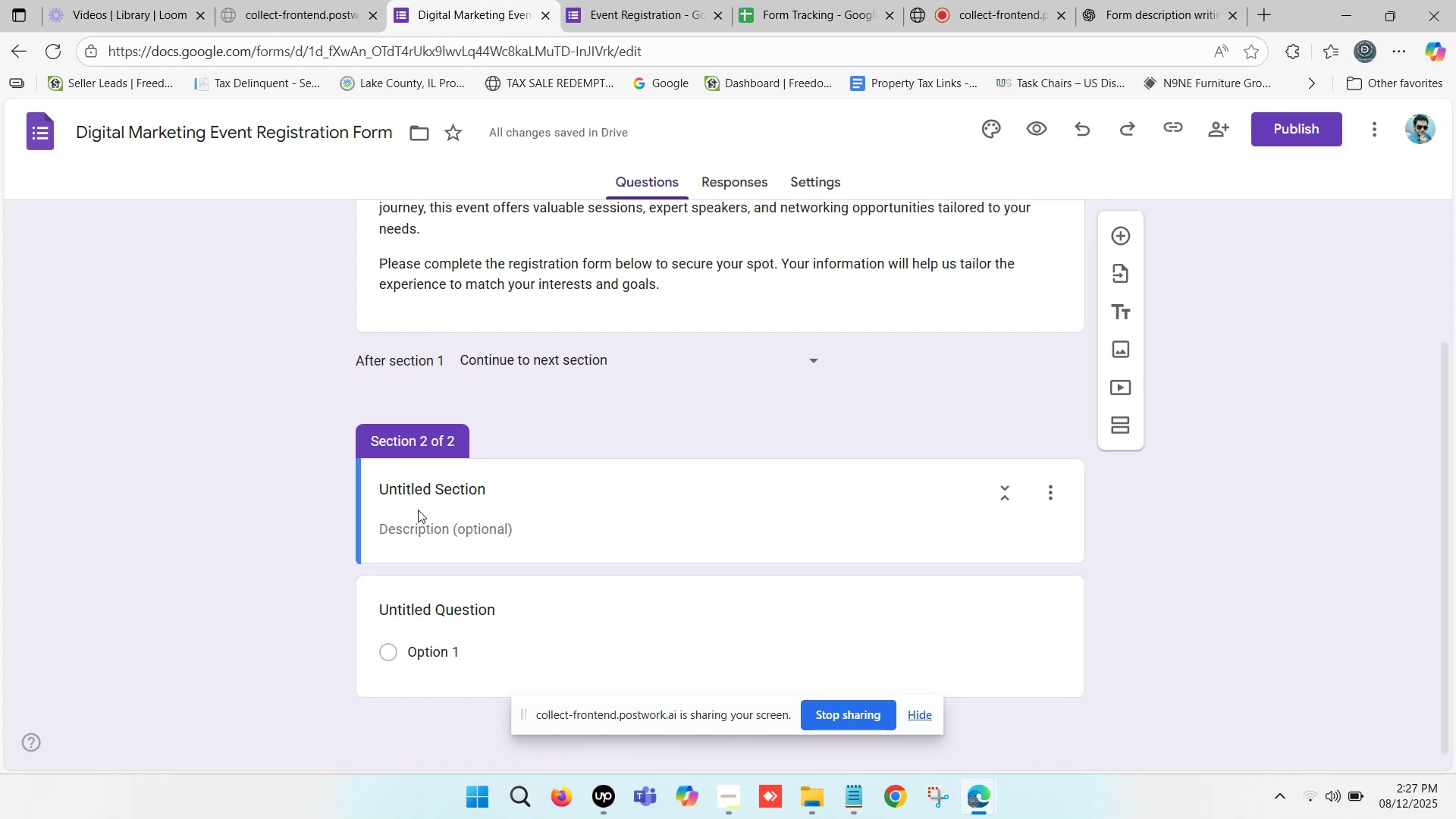 
left_click([544, 359])
 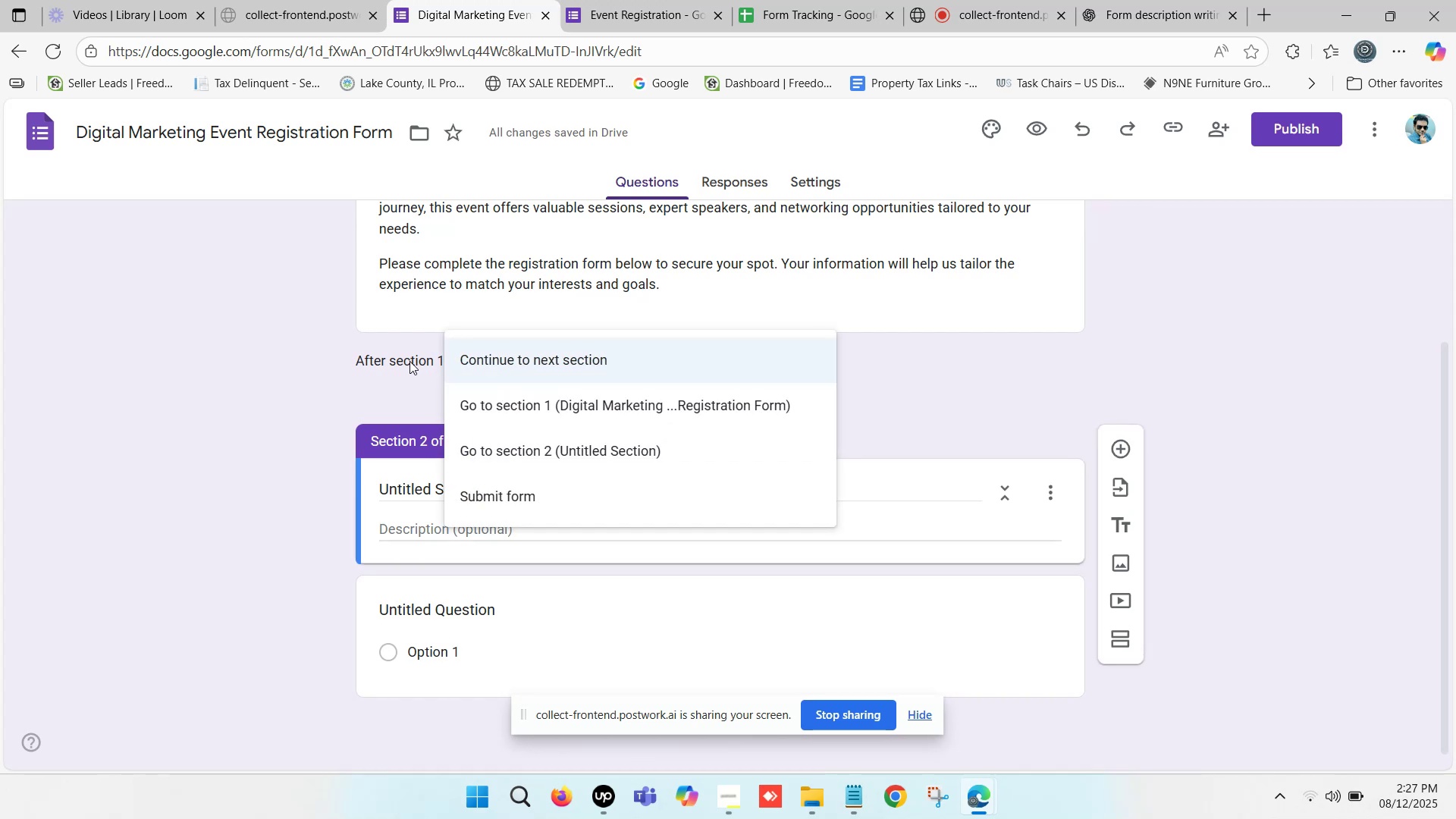 
left_click([405, 357])
 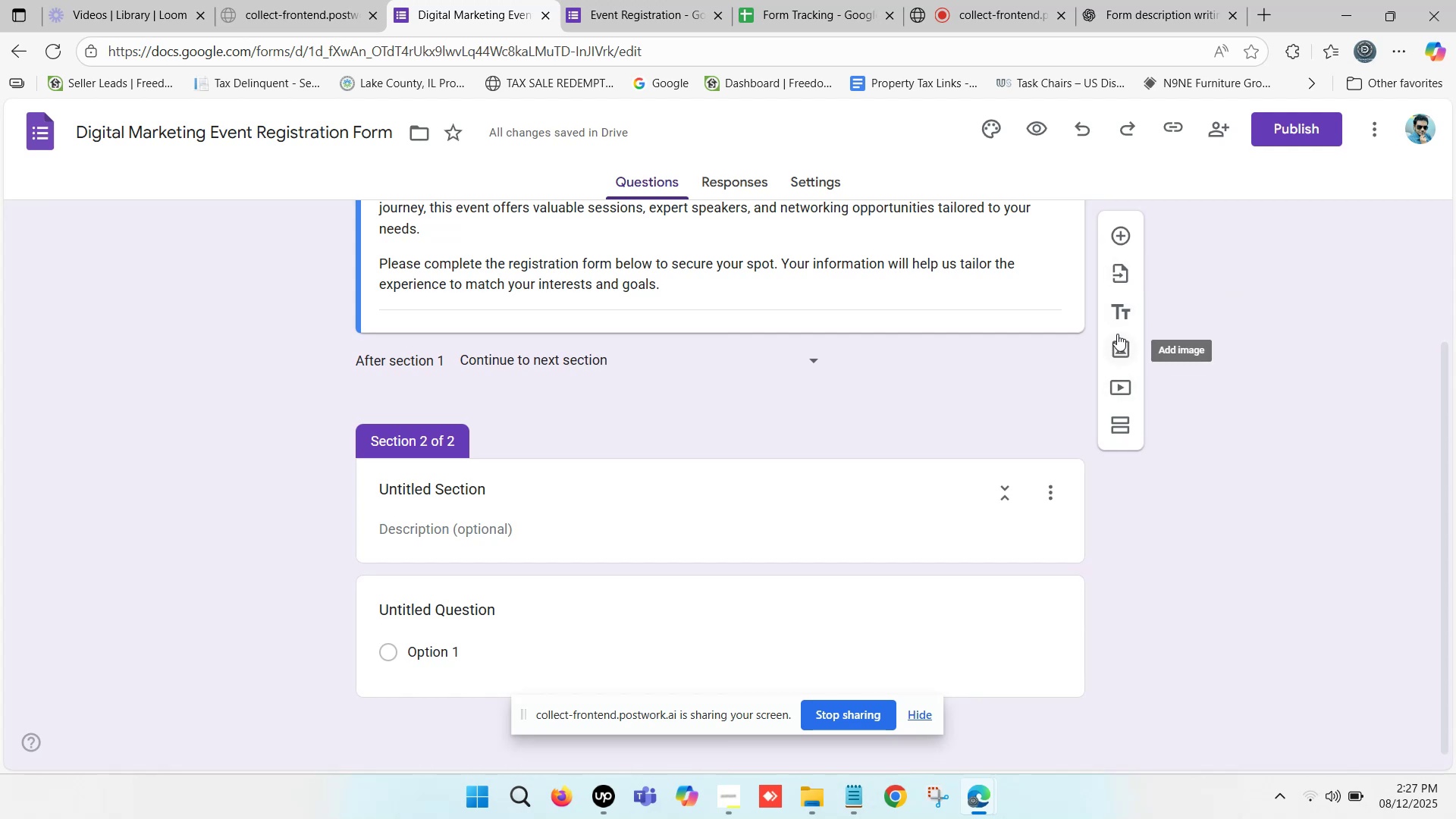 
left_click([805, 295])
 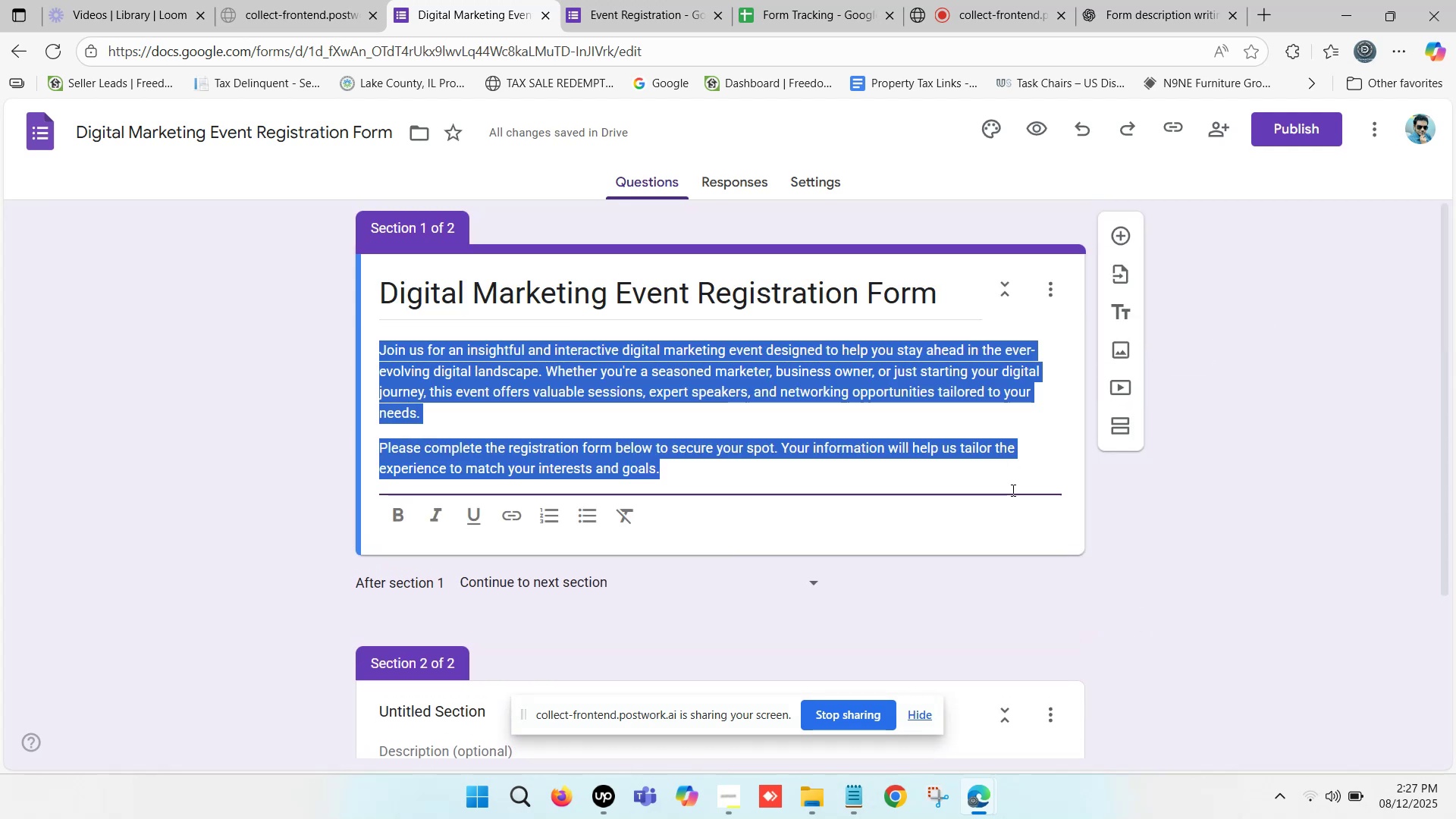 
left_click([1063, 512])
 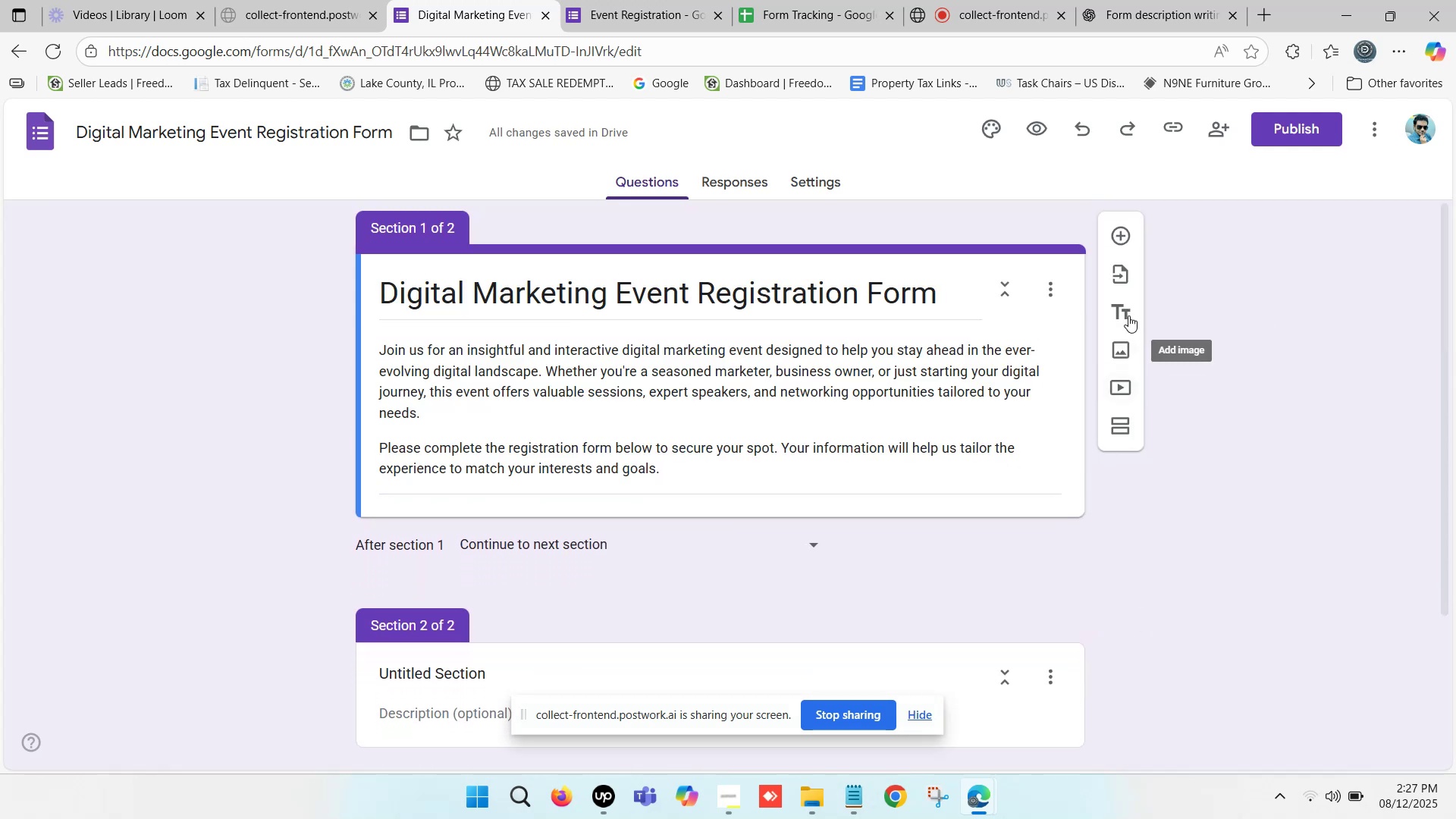 
left_click([1125, 307])
 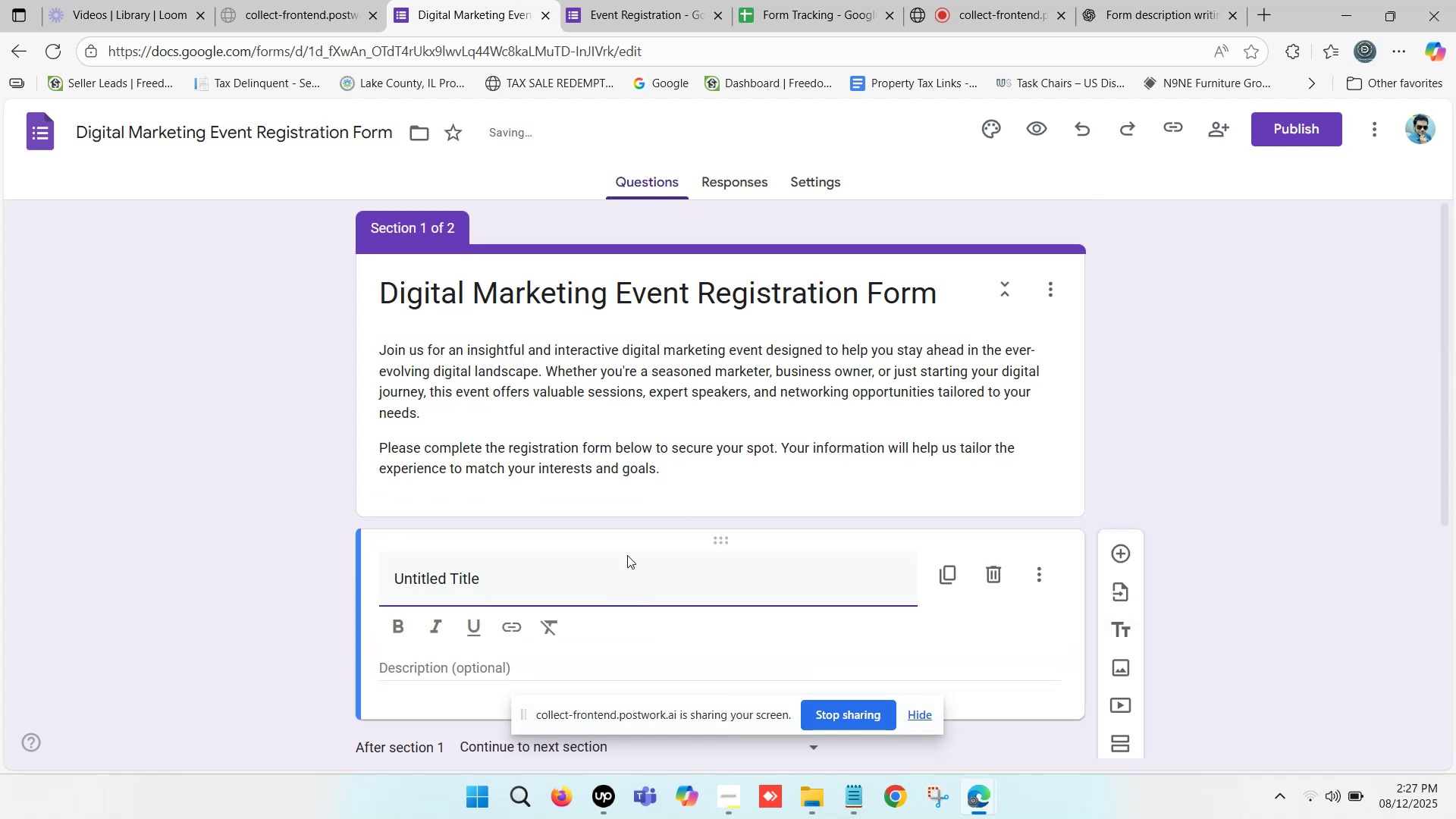 
scroll: coordinate [818, 643], scroll_direction: down, amount: 3.0
 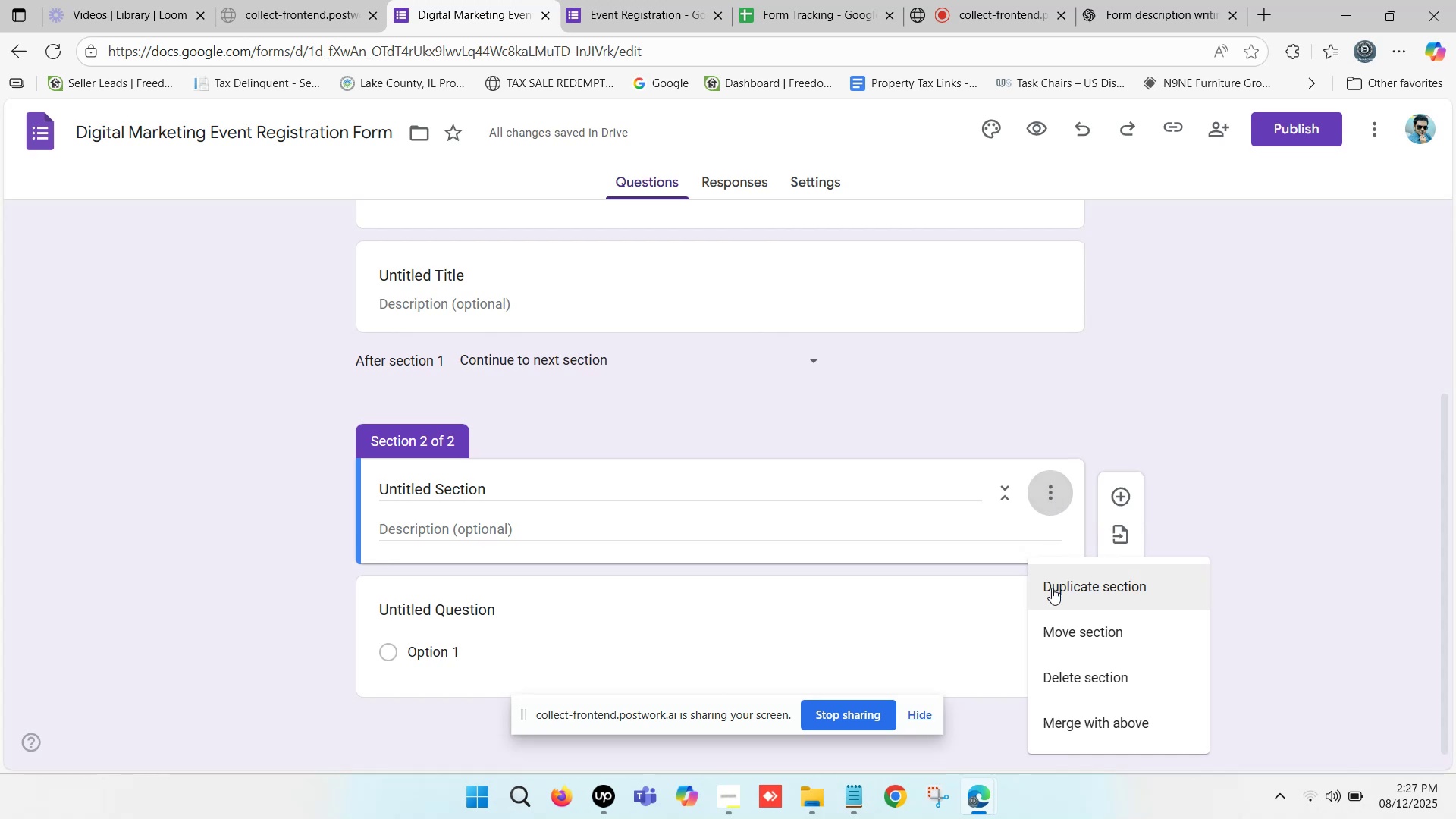 
left_click([1084, 673])
 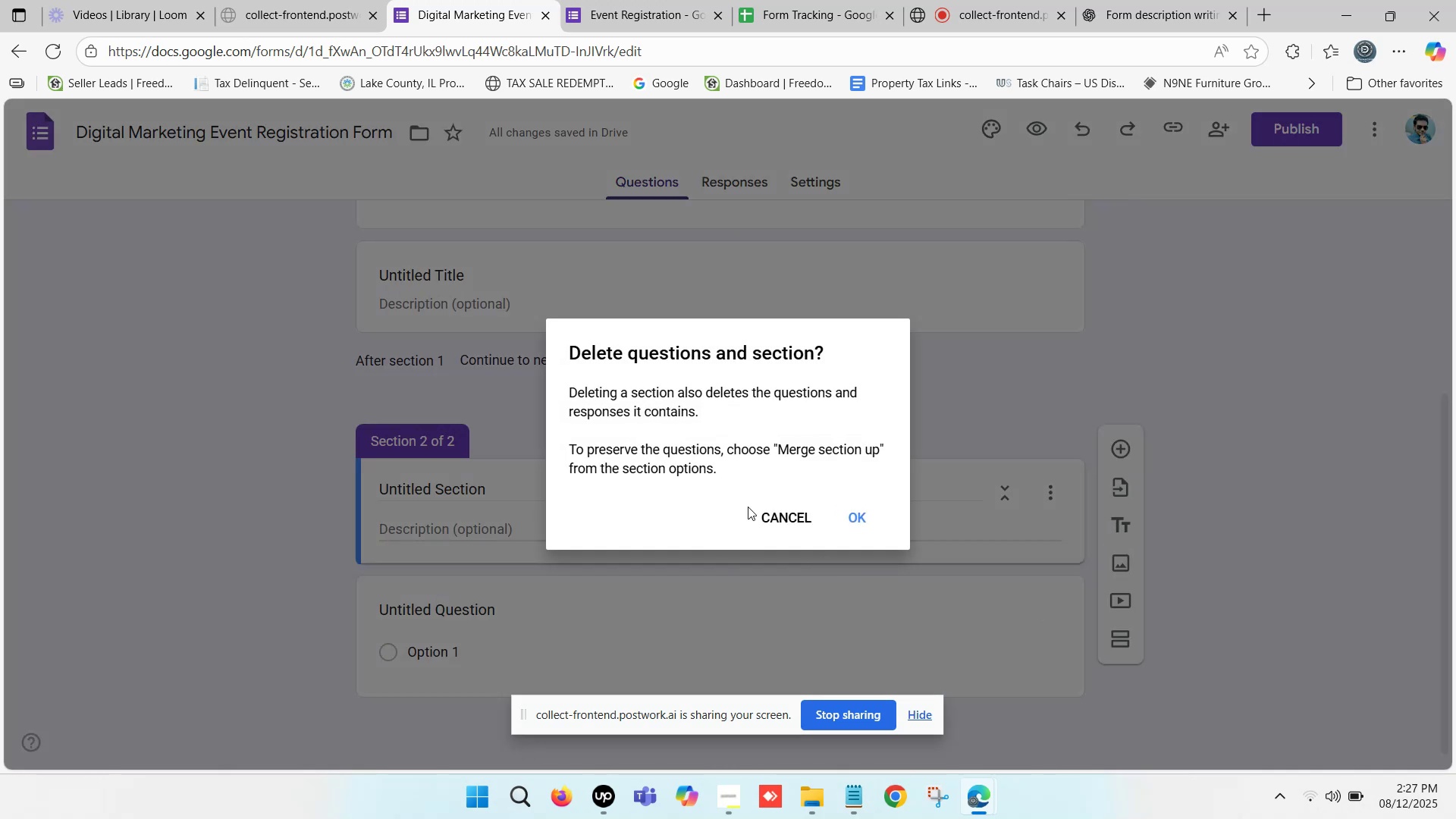 
left_click([871, 513])
 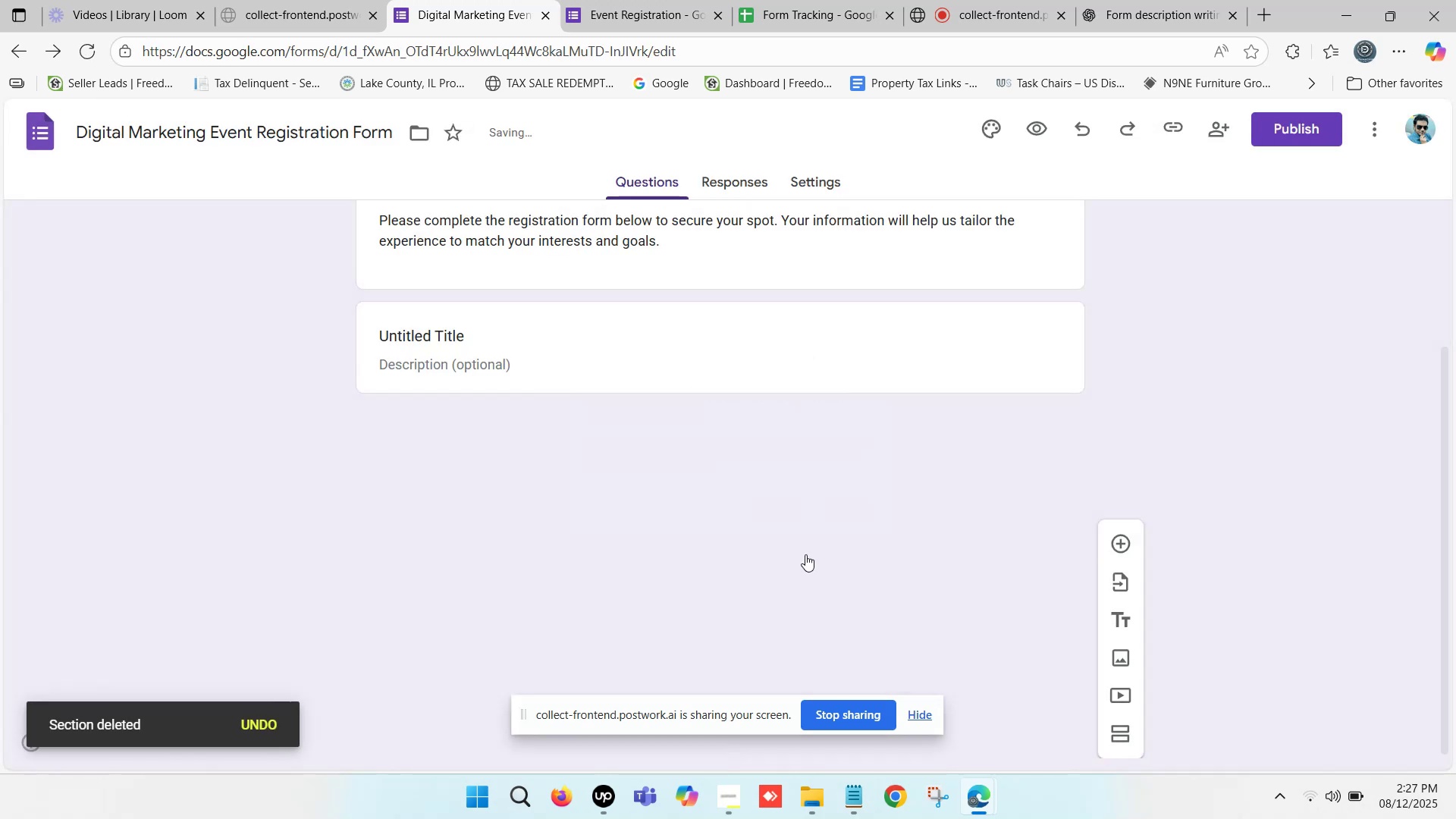 
scroll: coordinate [554, 478], scroll_direction: up, amount: 3.0
 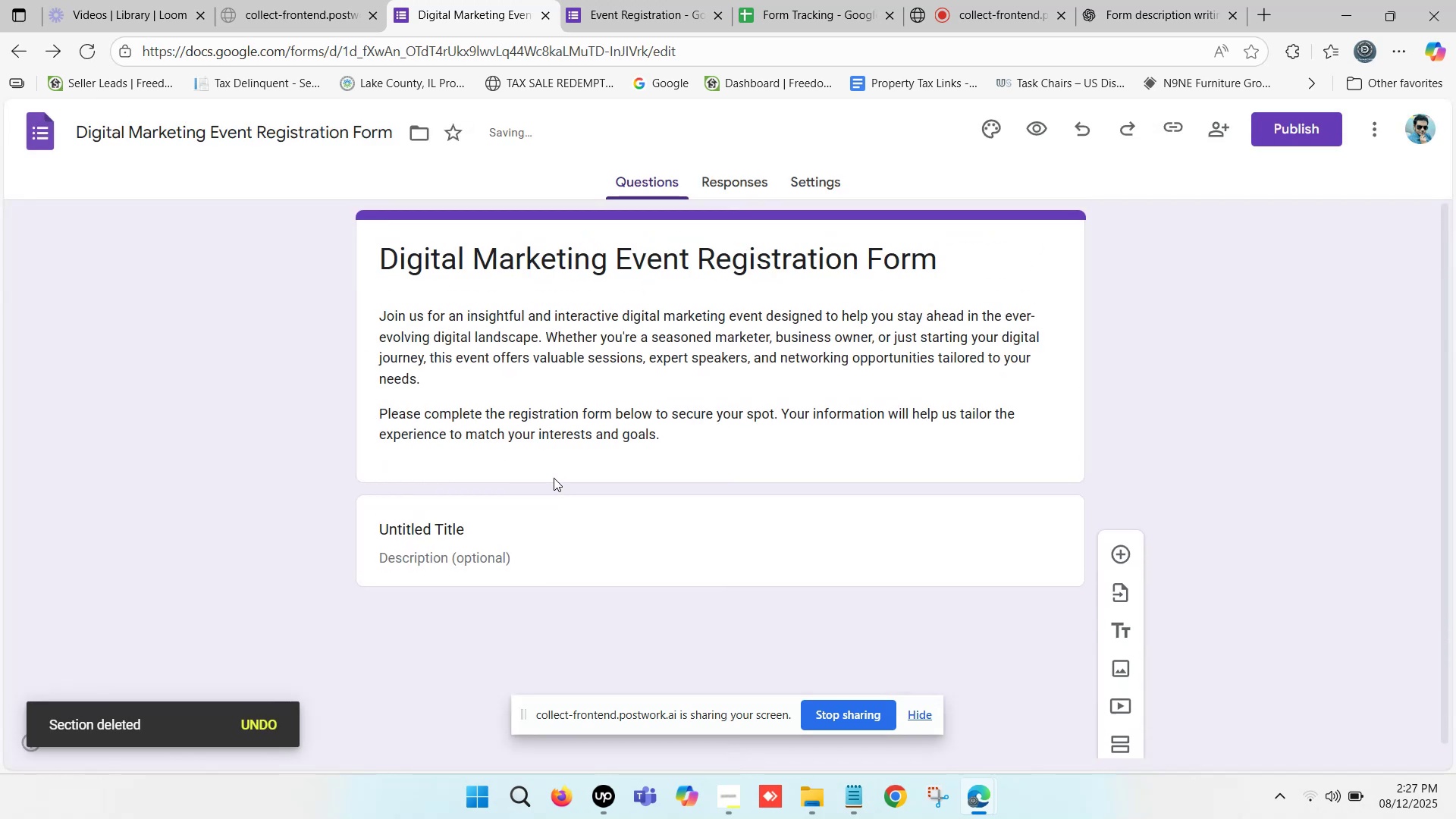 
scroll: coordinate [558, 485], scroll_direction: down, amount: 5.0
 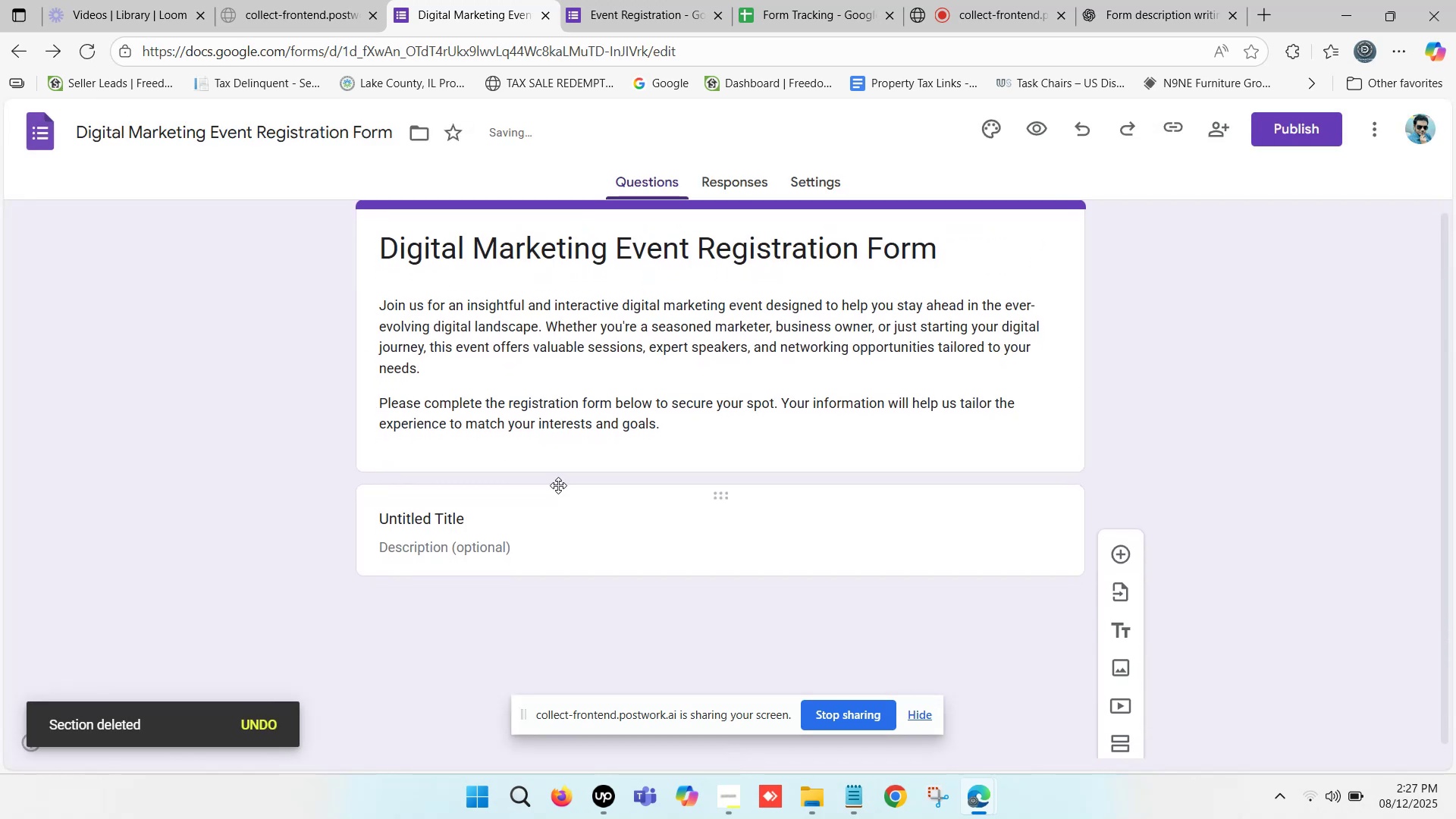 
scroll: coordinate [558, 485], scroll_direction: up, amount: 2.0
 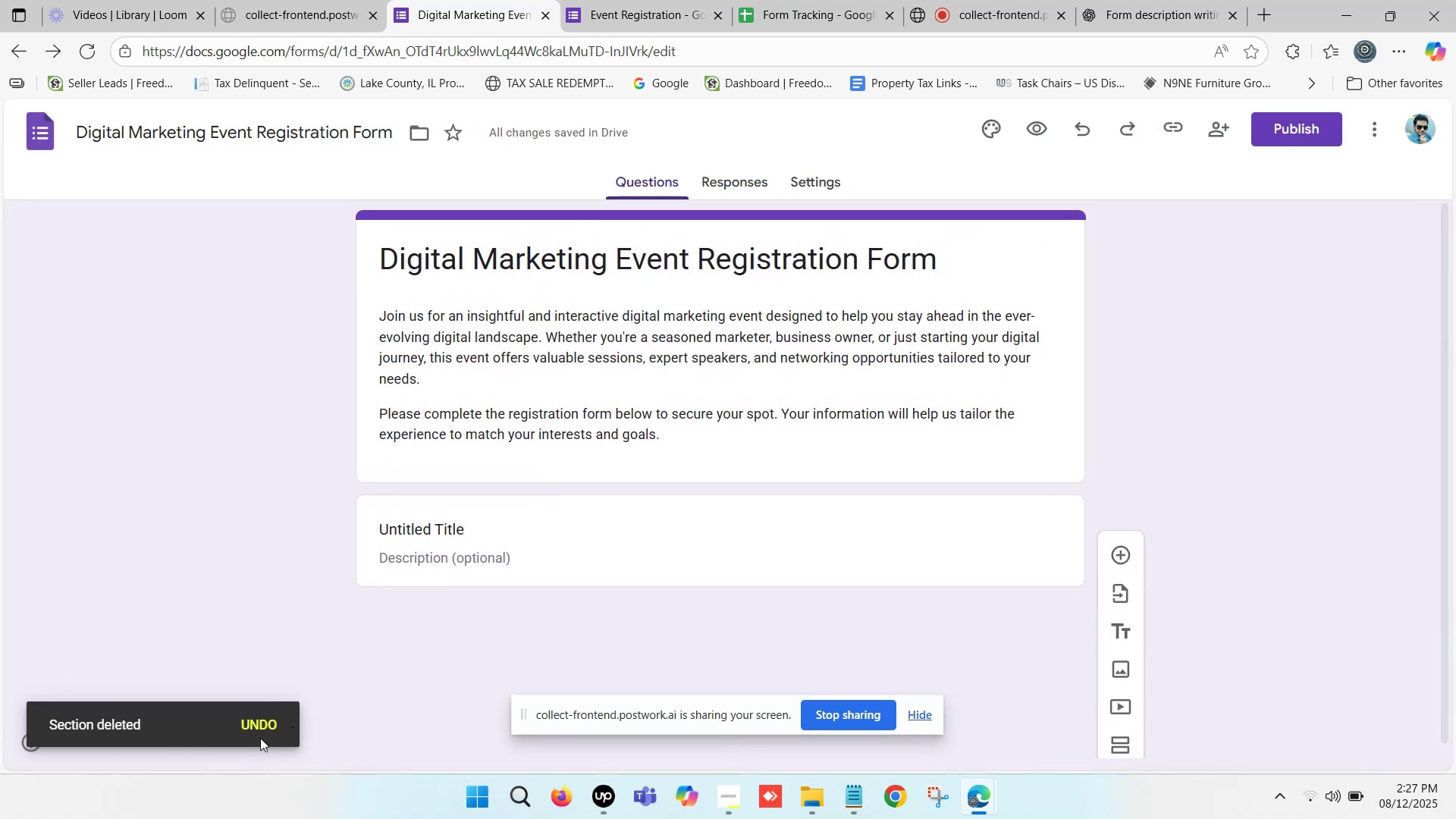 
left_click([272, 719])
 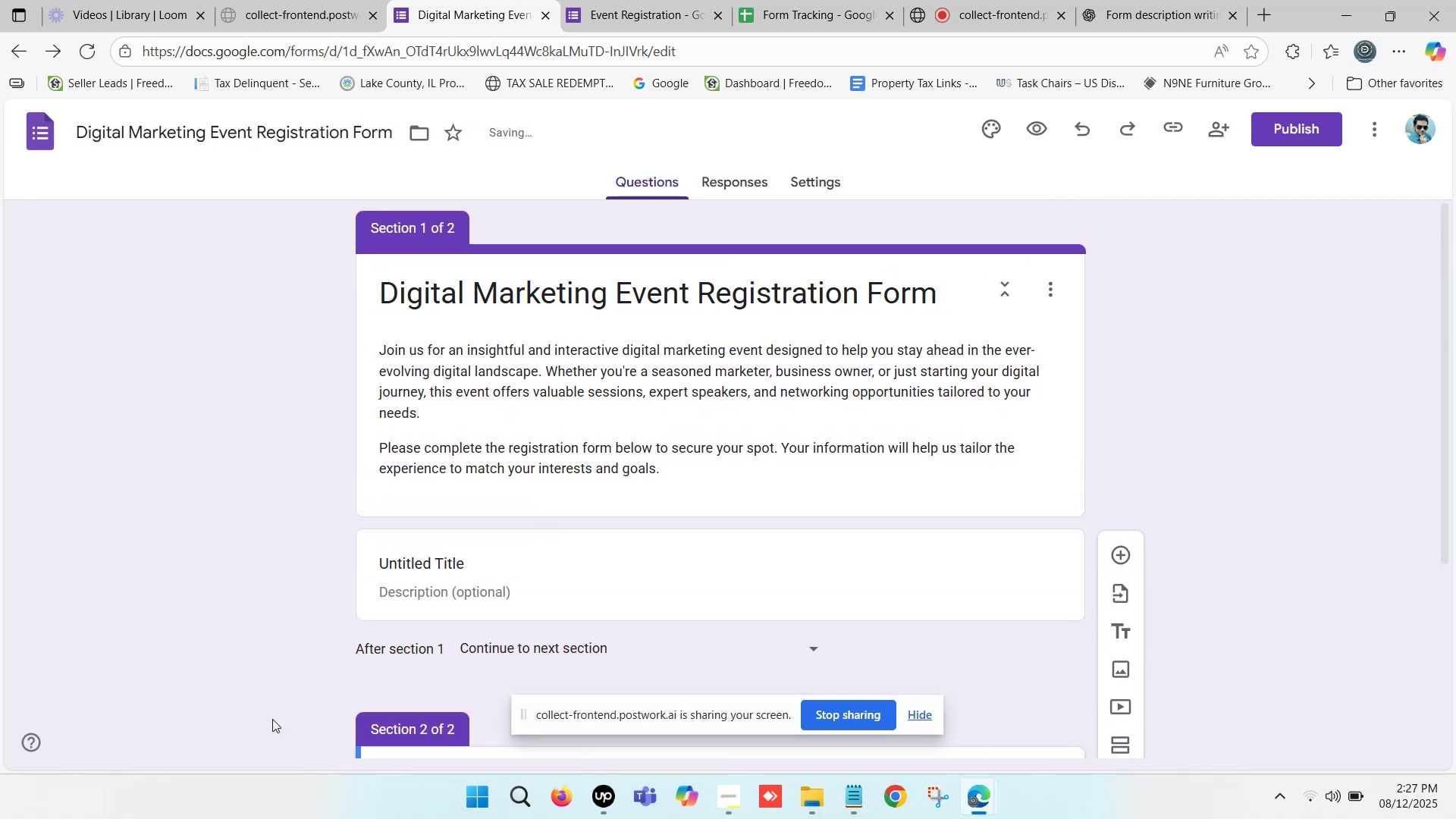 
scroll: coordinate [631, 622], scroll_direction: down, amount: 2.0
 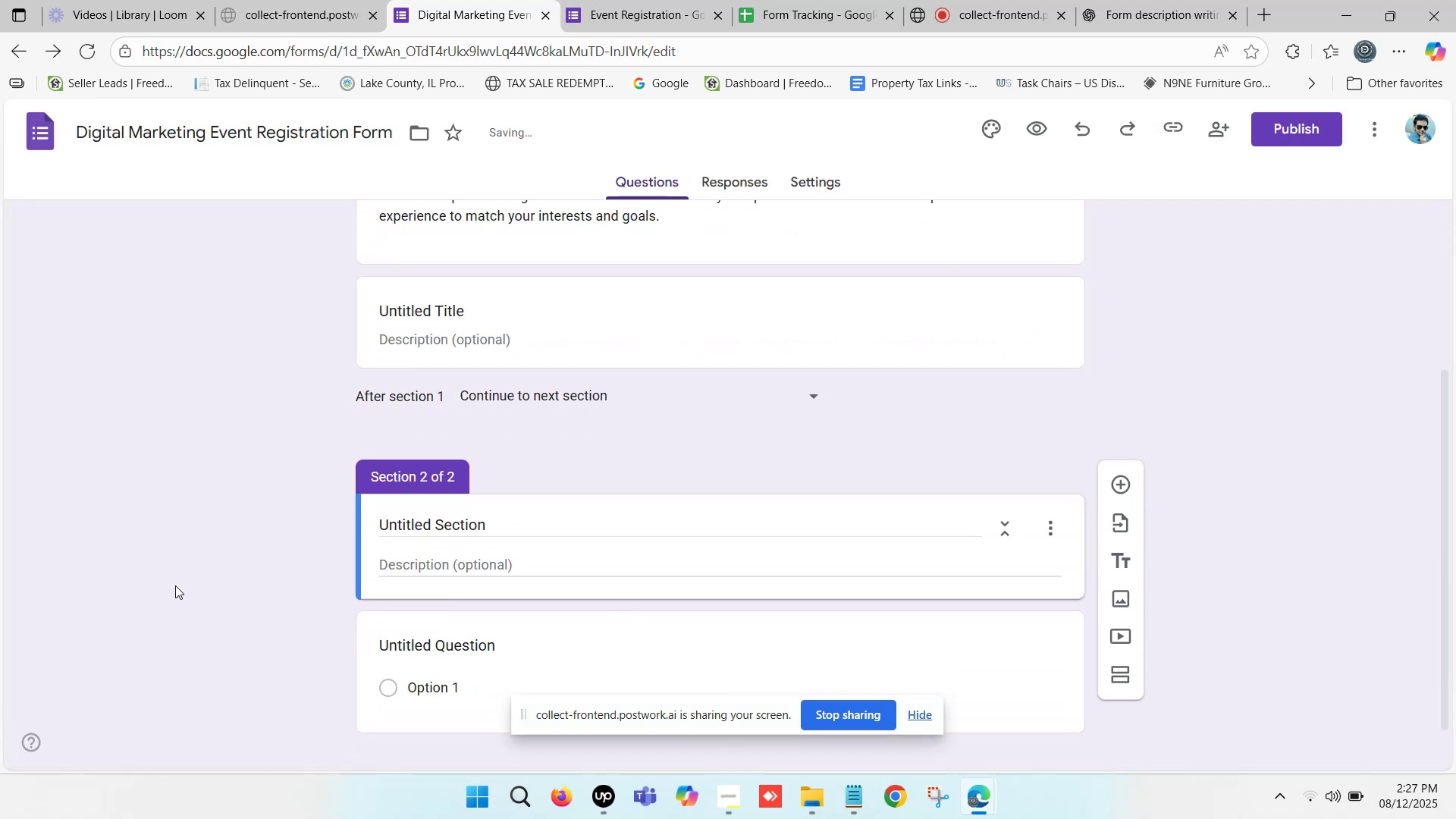 
left_click([175, 583])
 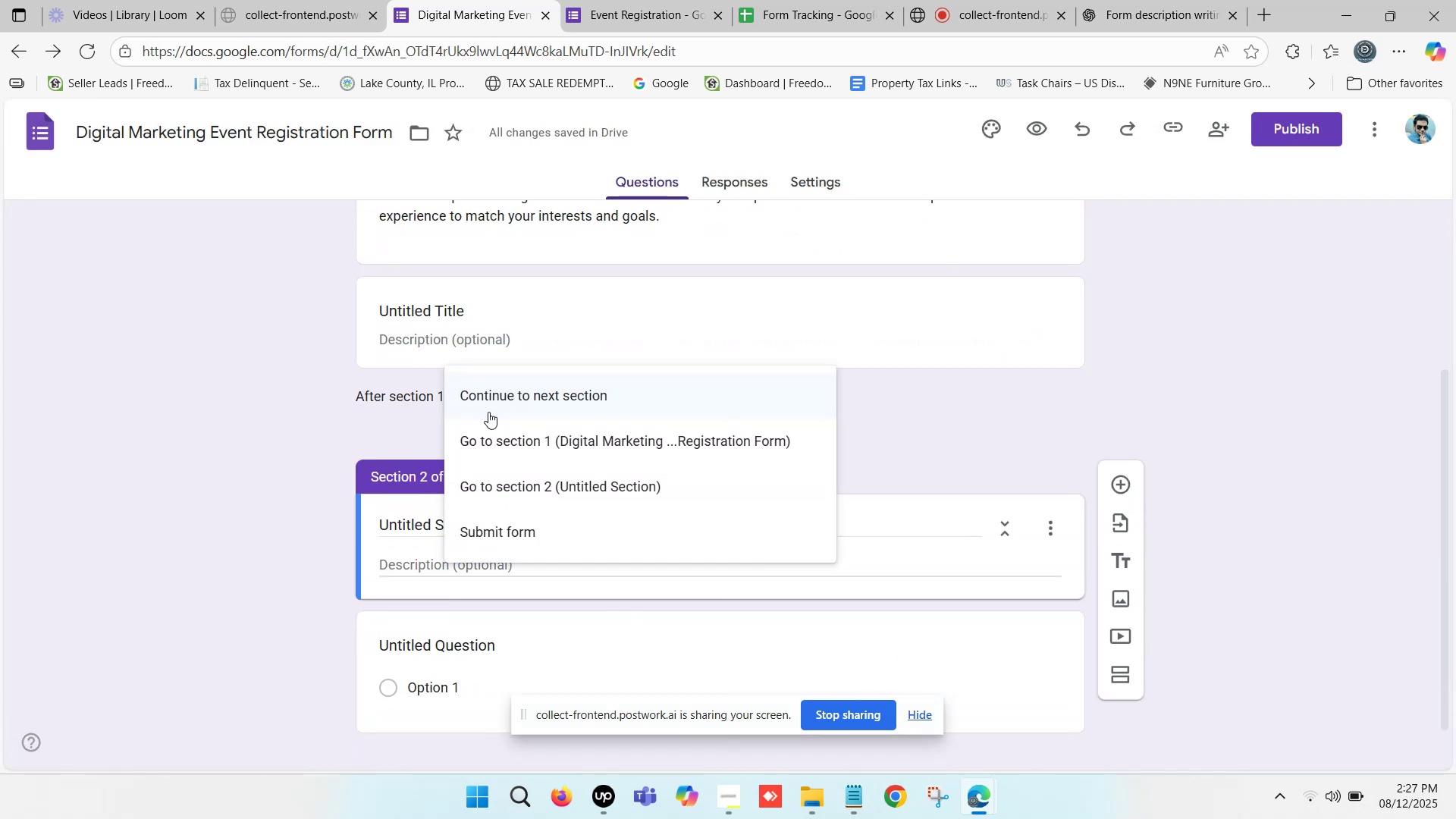 
left_click([240, 472])
 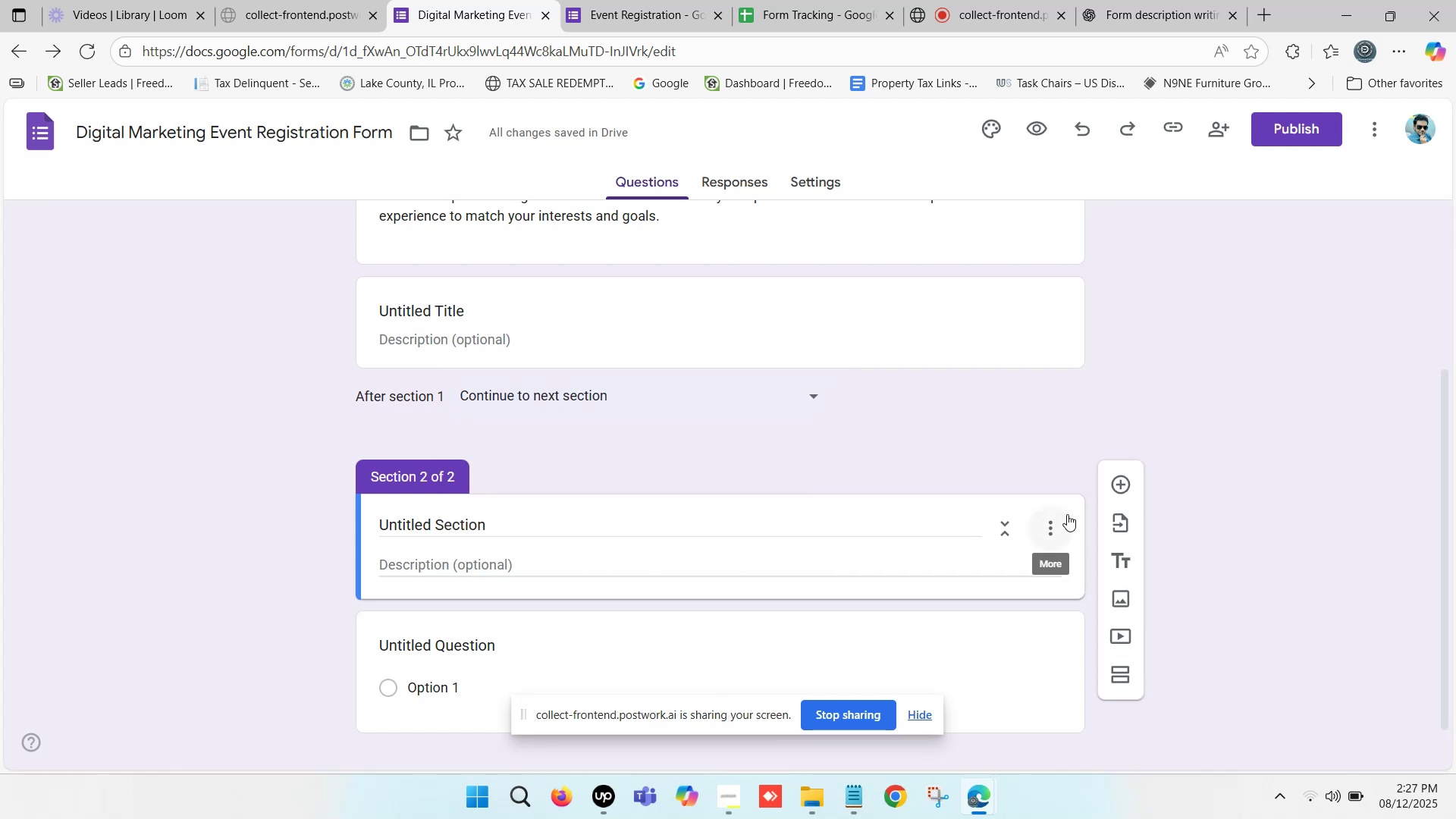 
left_click([1053, 530])
 